 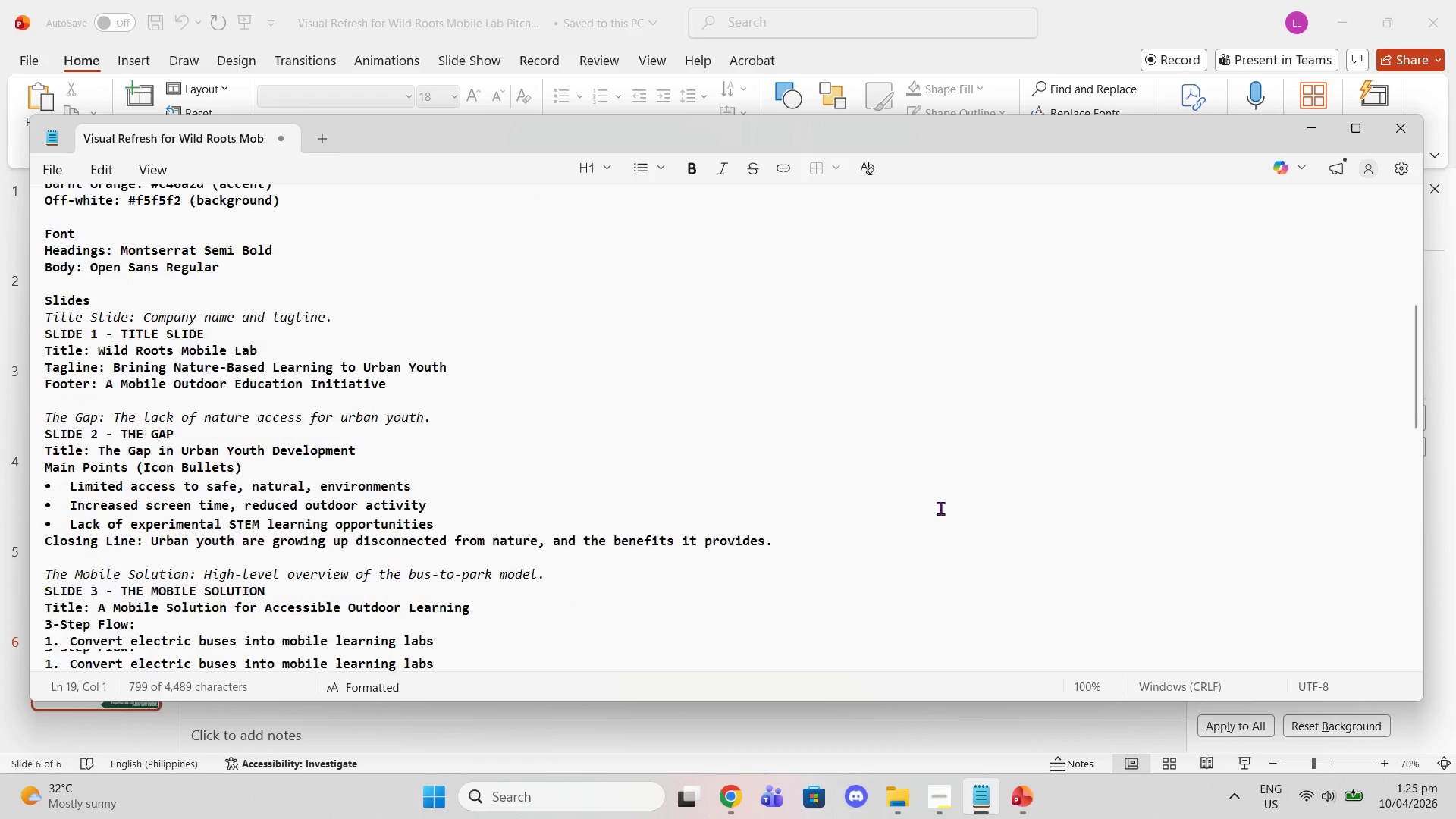 
left_click([940, 508])
 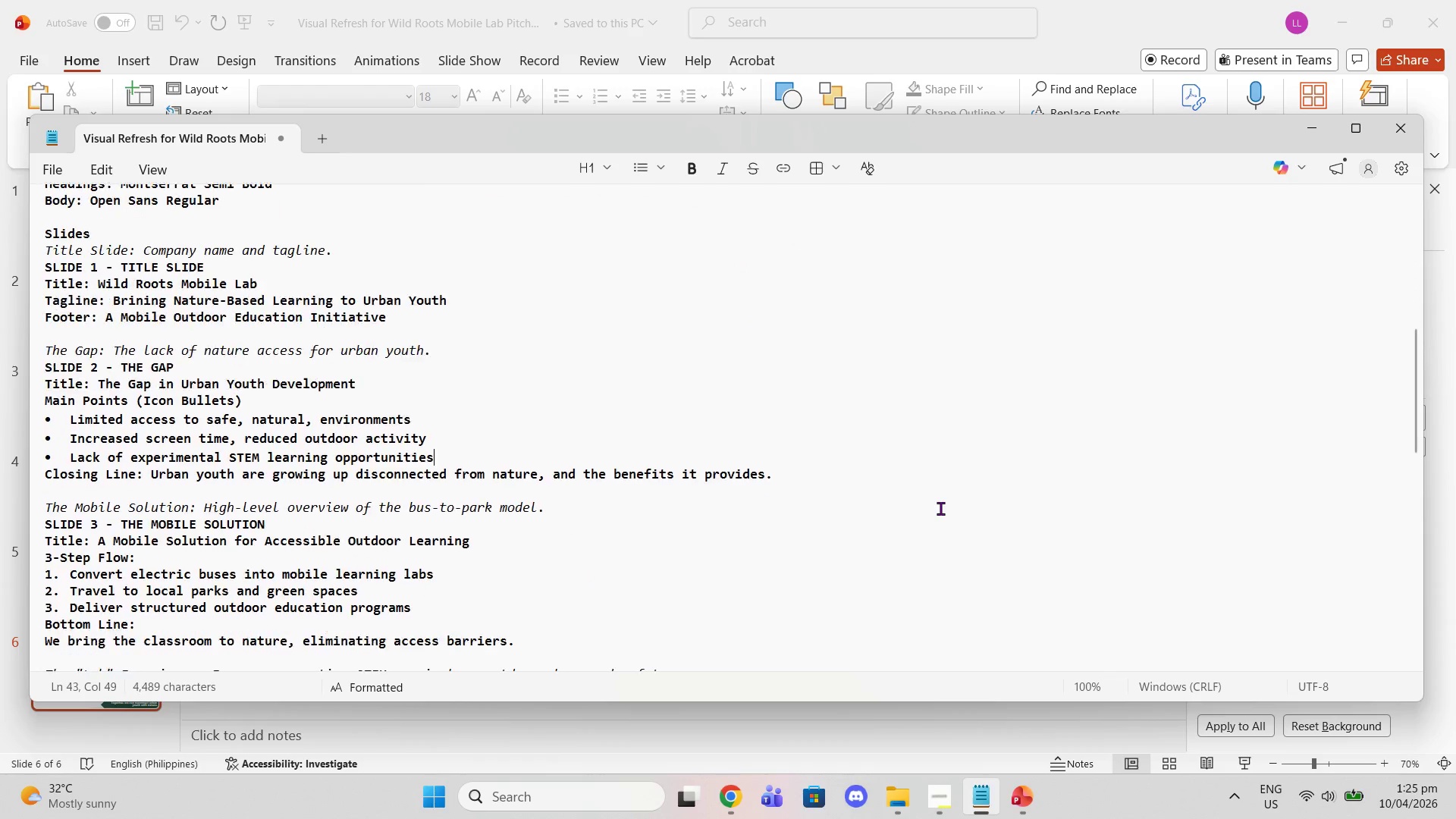 
scroll: coordinate [940, 508], scroll_direction: down, amount: 12.0
 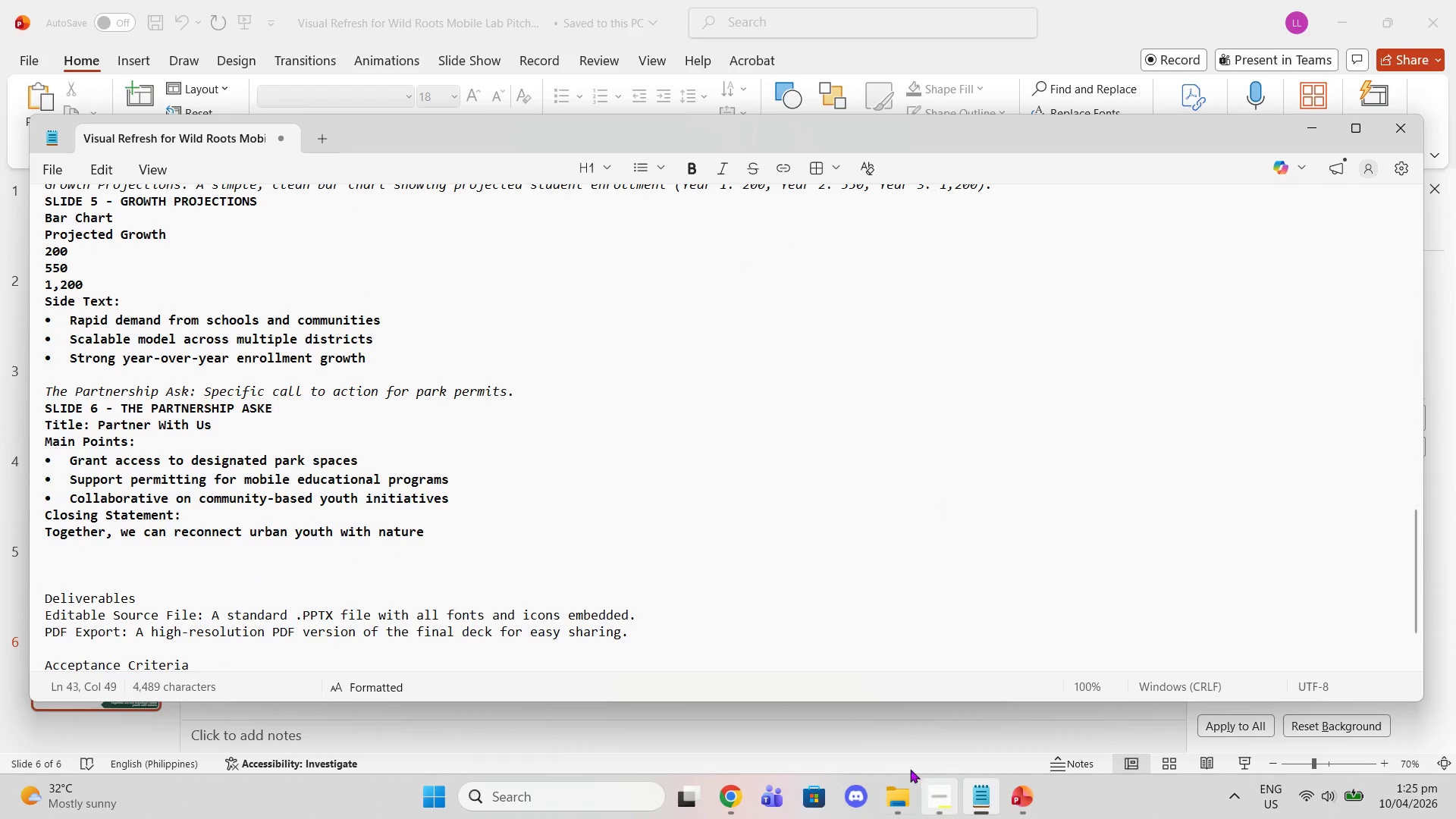 
left_click([885, 722])
 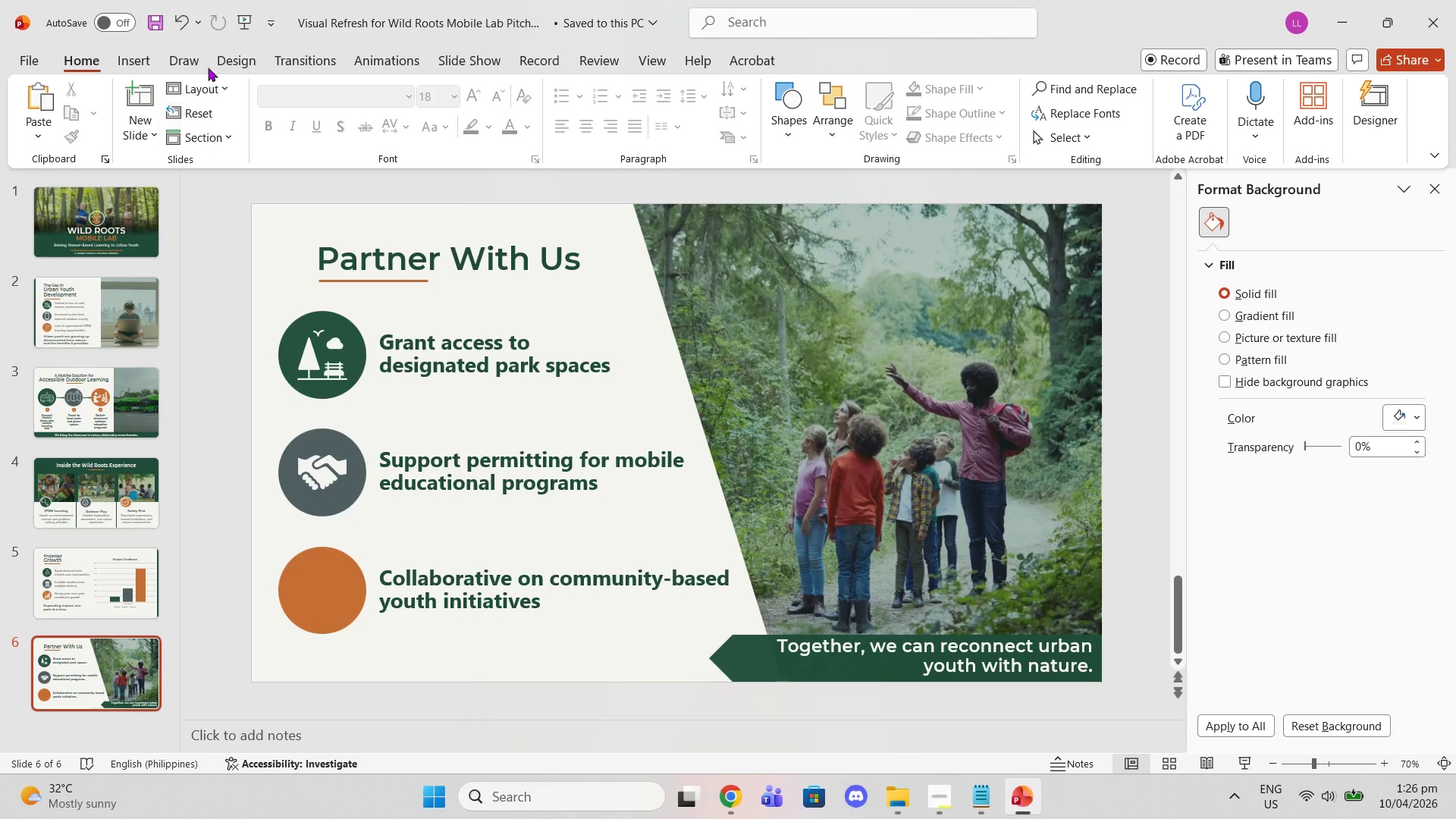 
left_click([118, 58])
 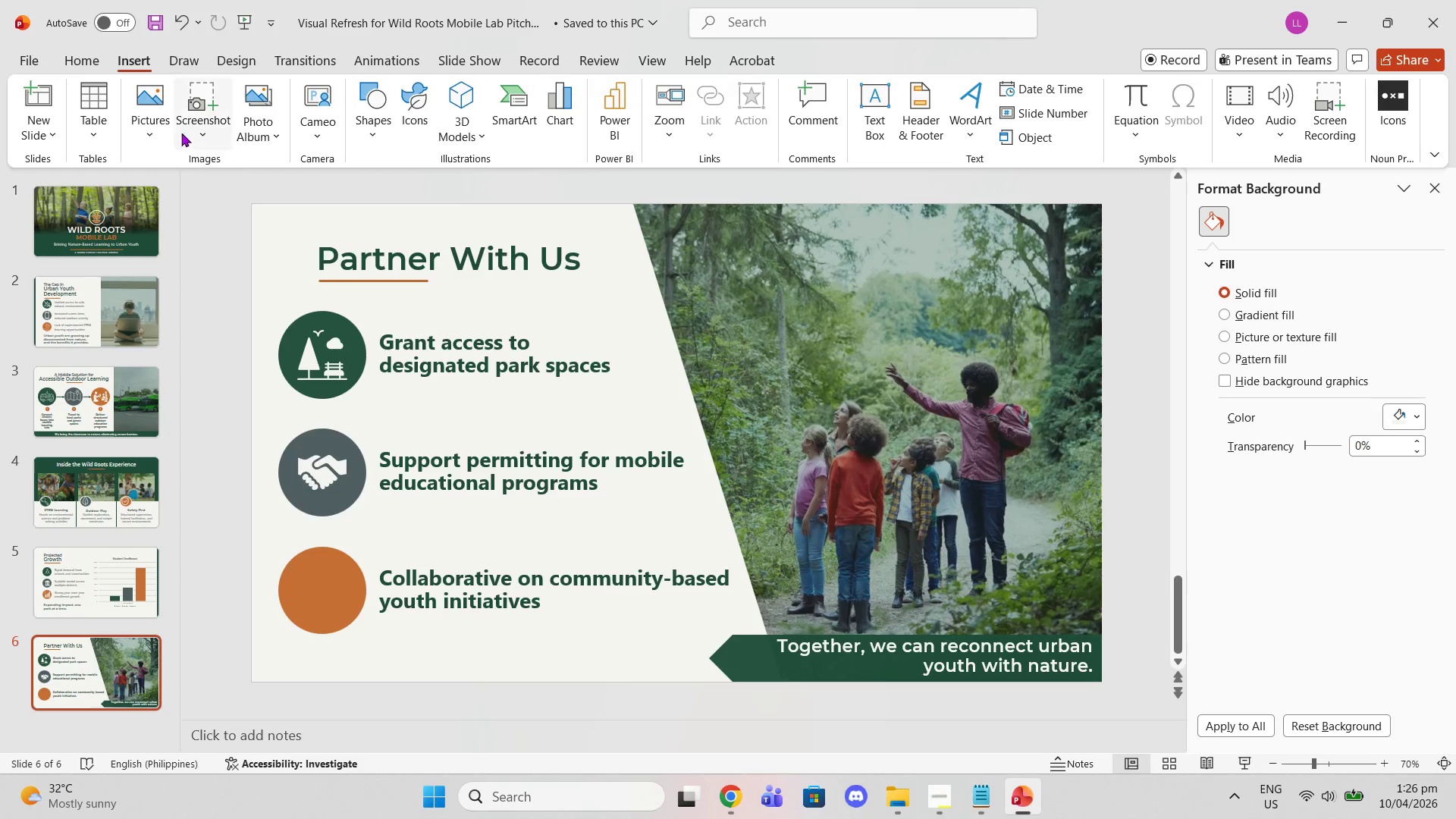 
left_click([158, 127])
 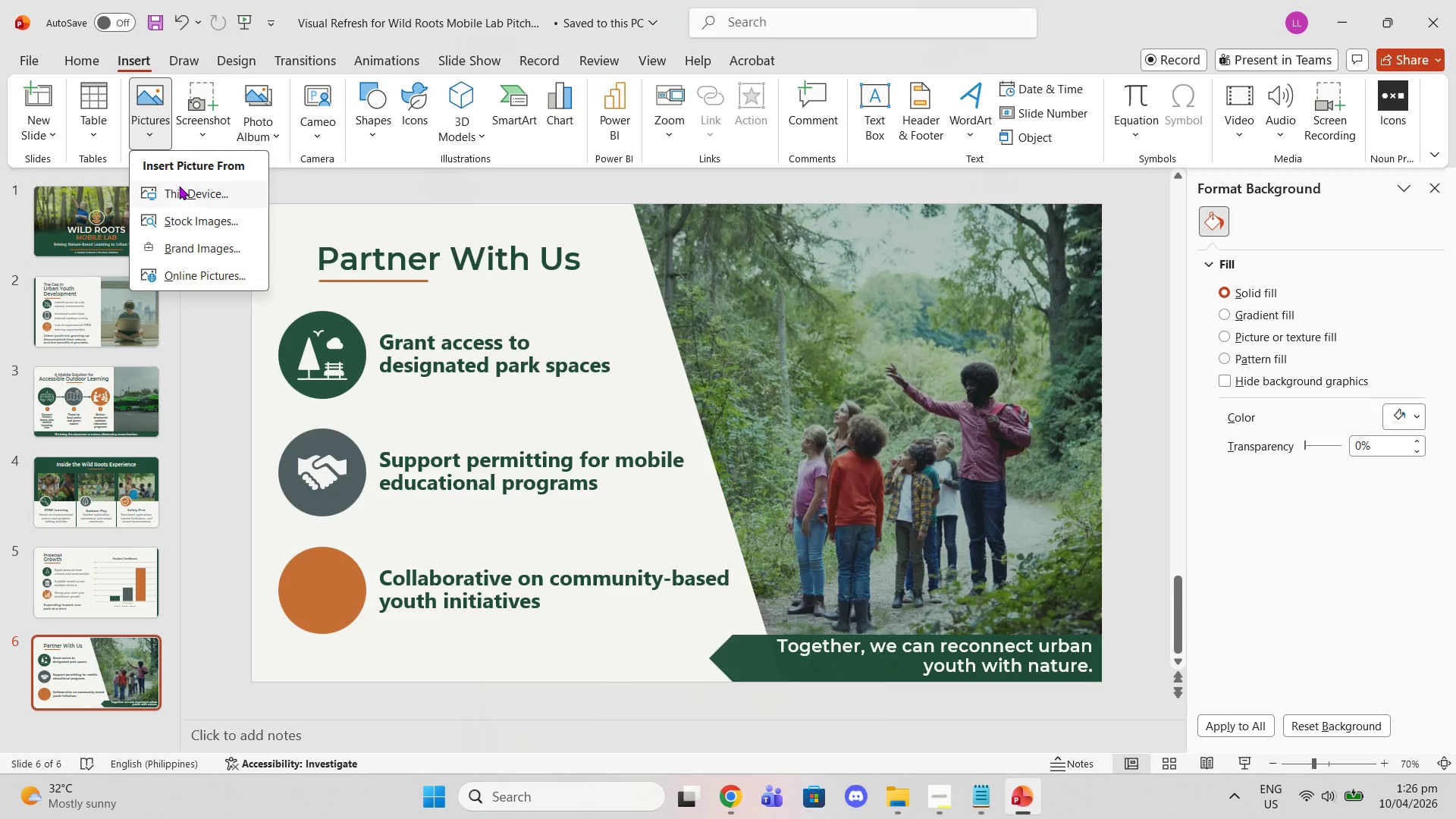 
left_click([179, 186])
 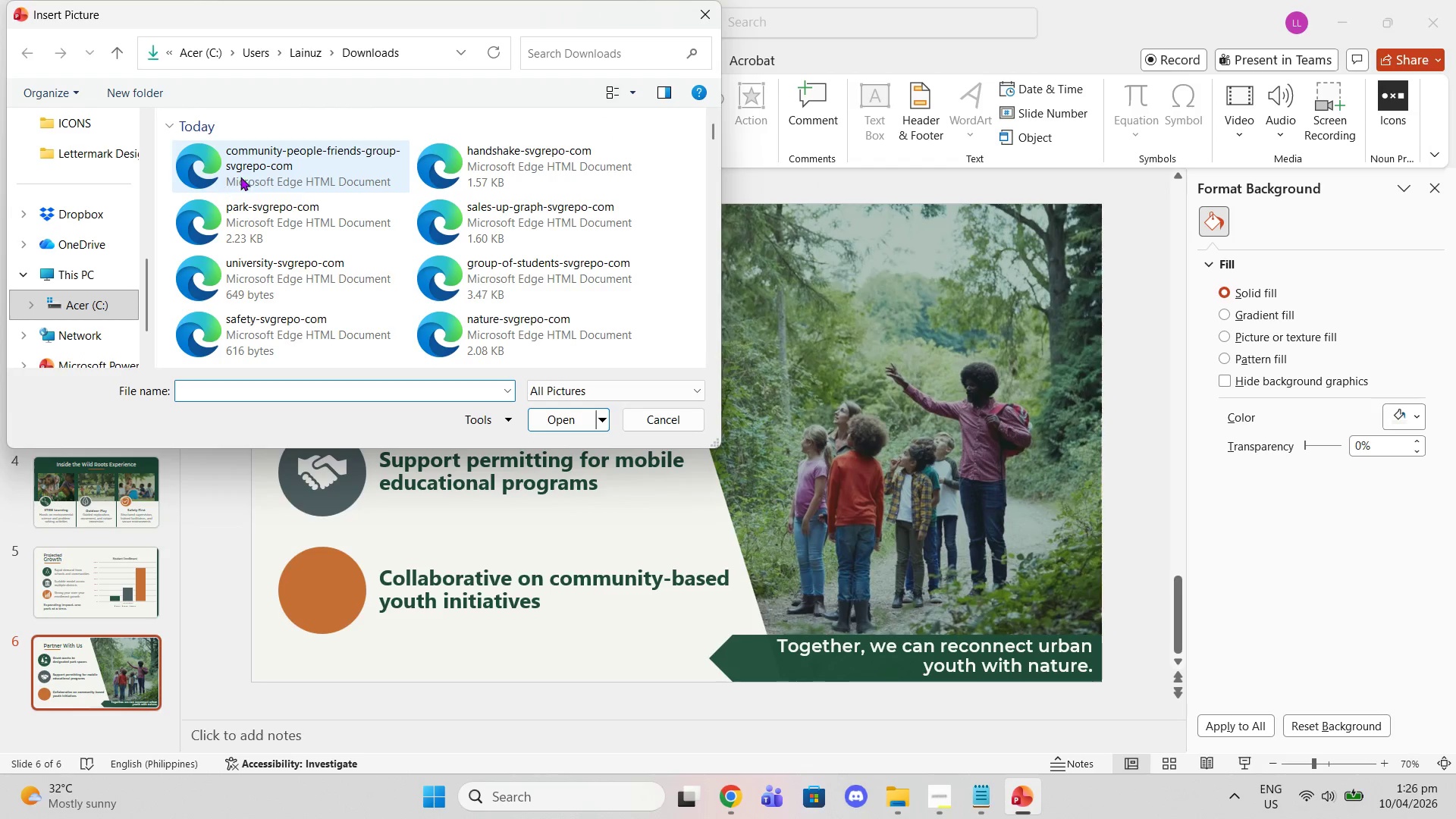 
left_click([261, 174])
 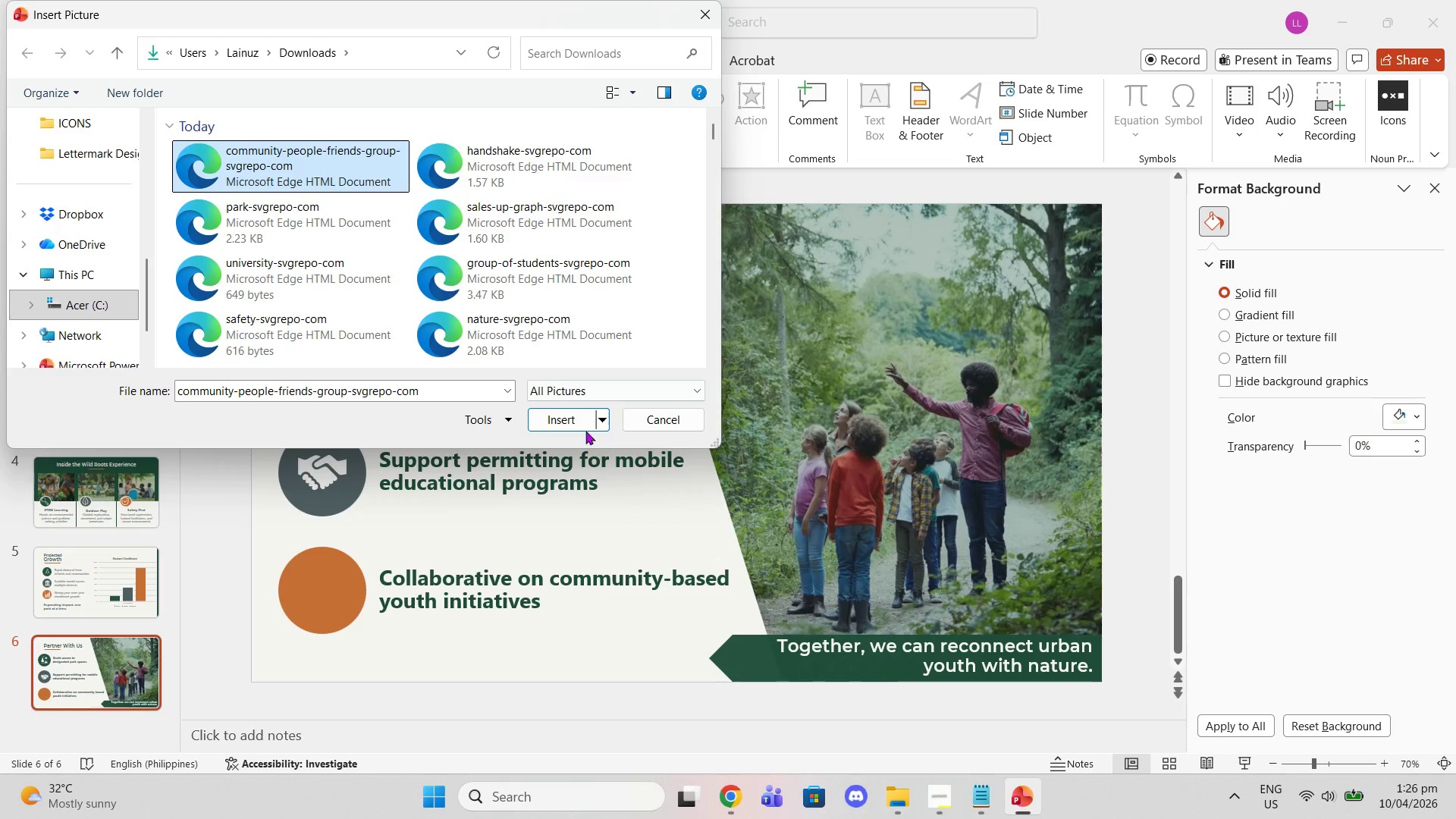 
left_click([582, 412])
 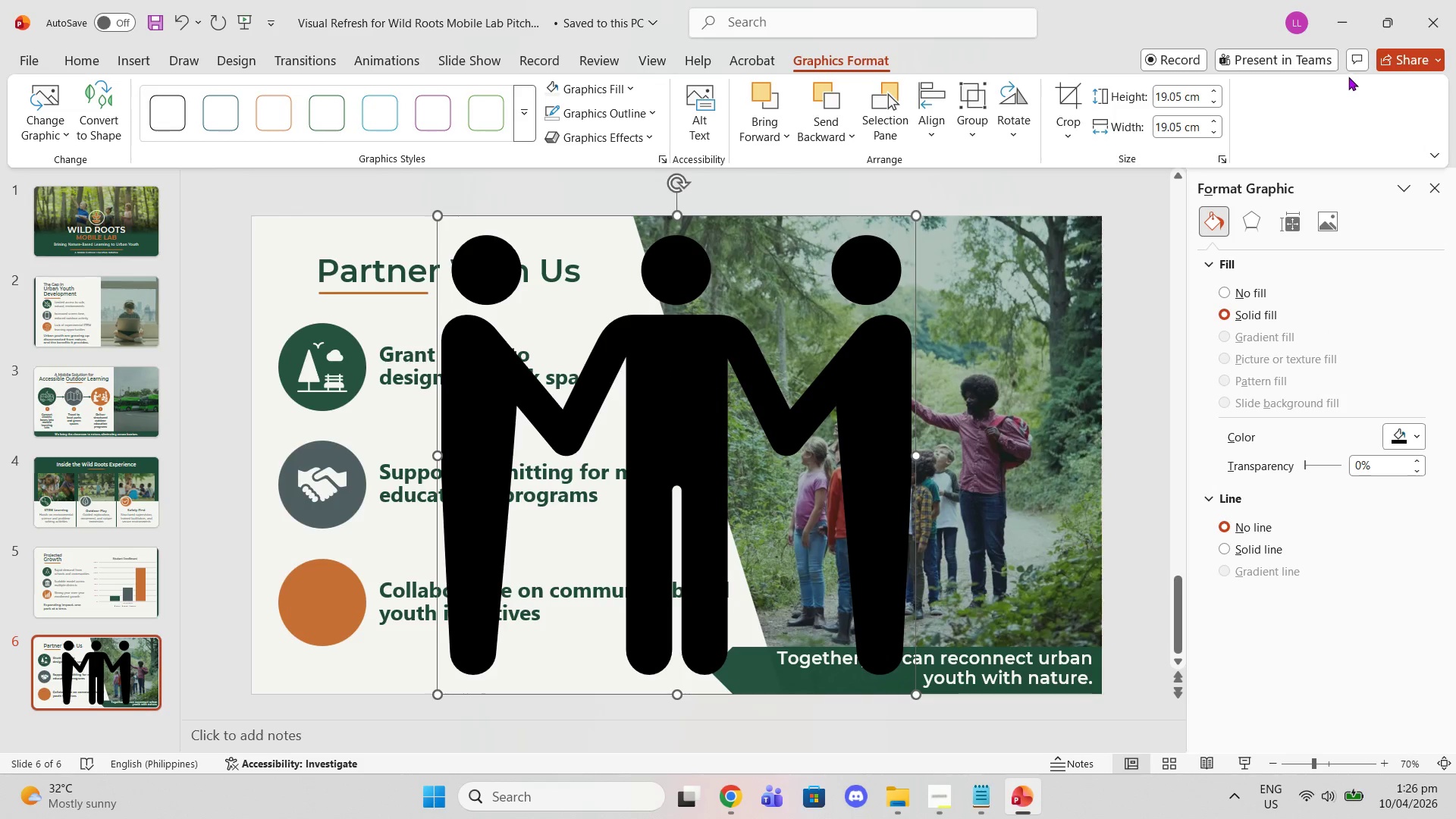 
left_click([1165, 90])
 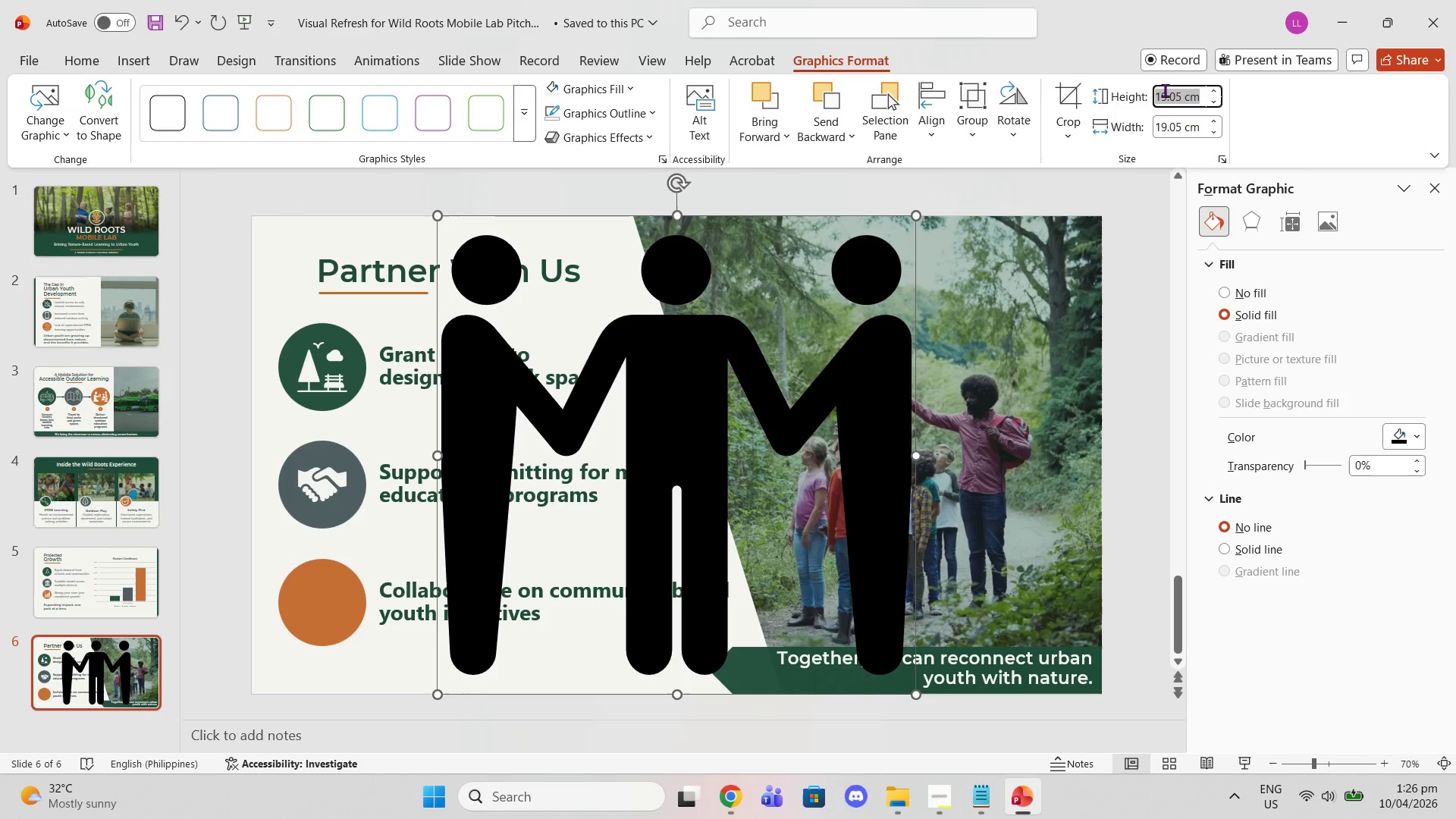 
key(2)
 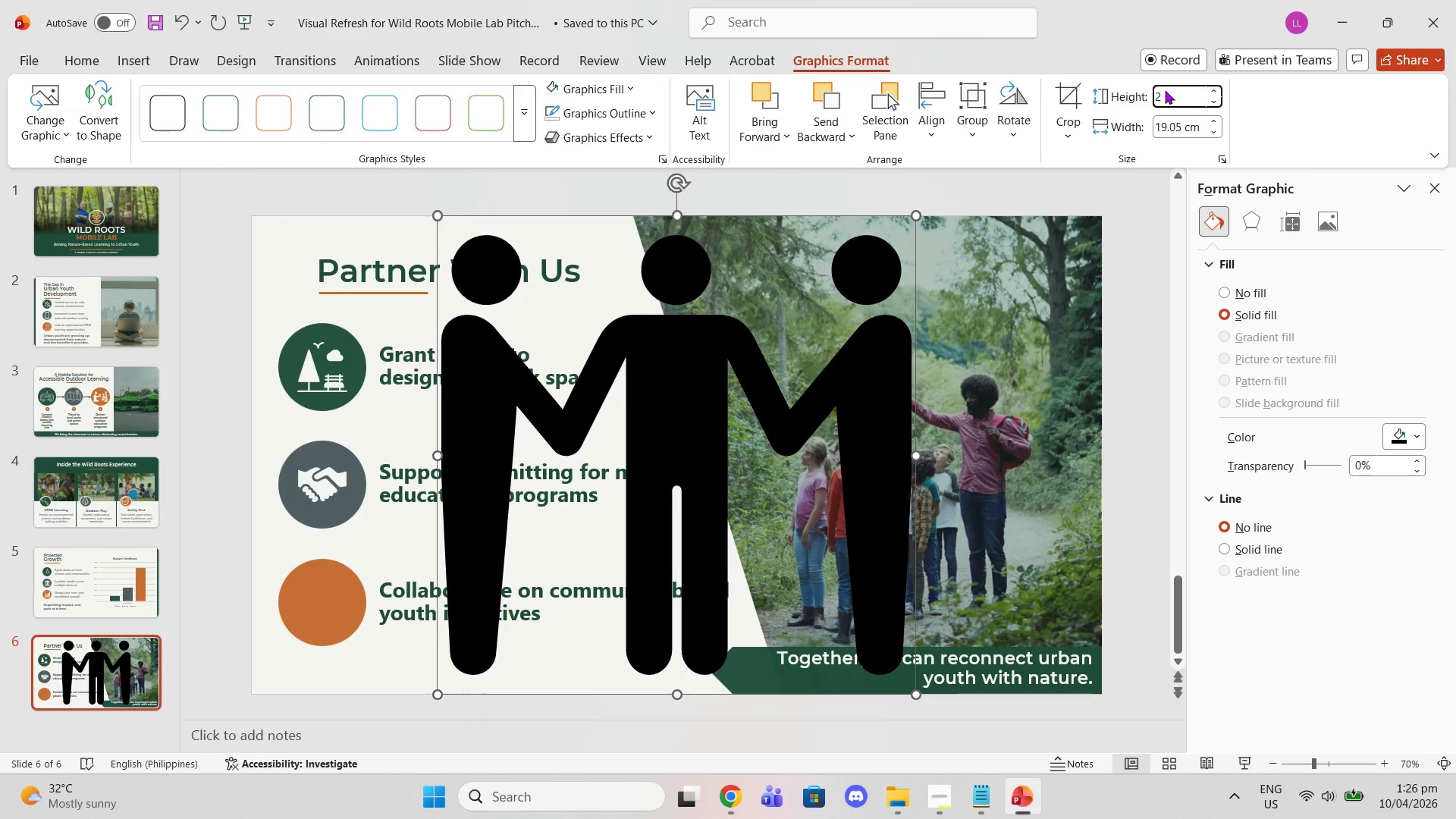 
key(Comma)
 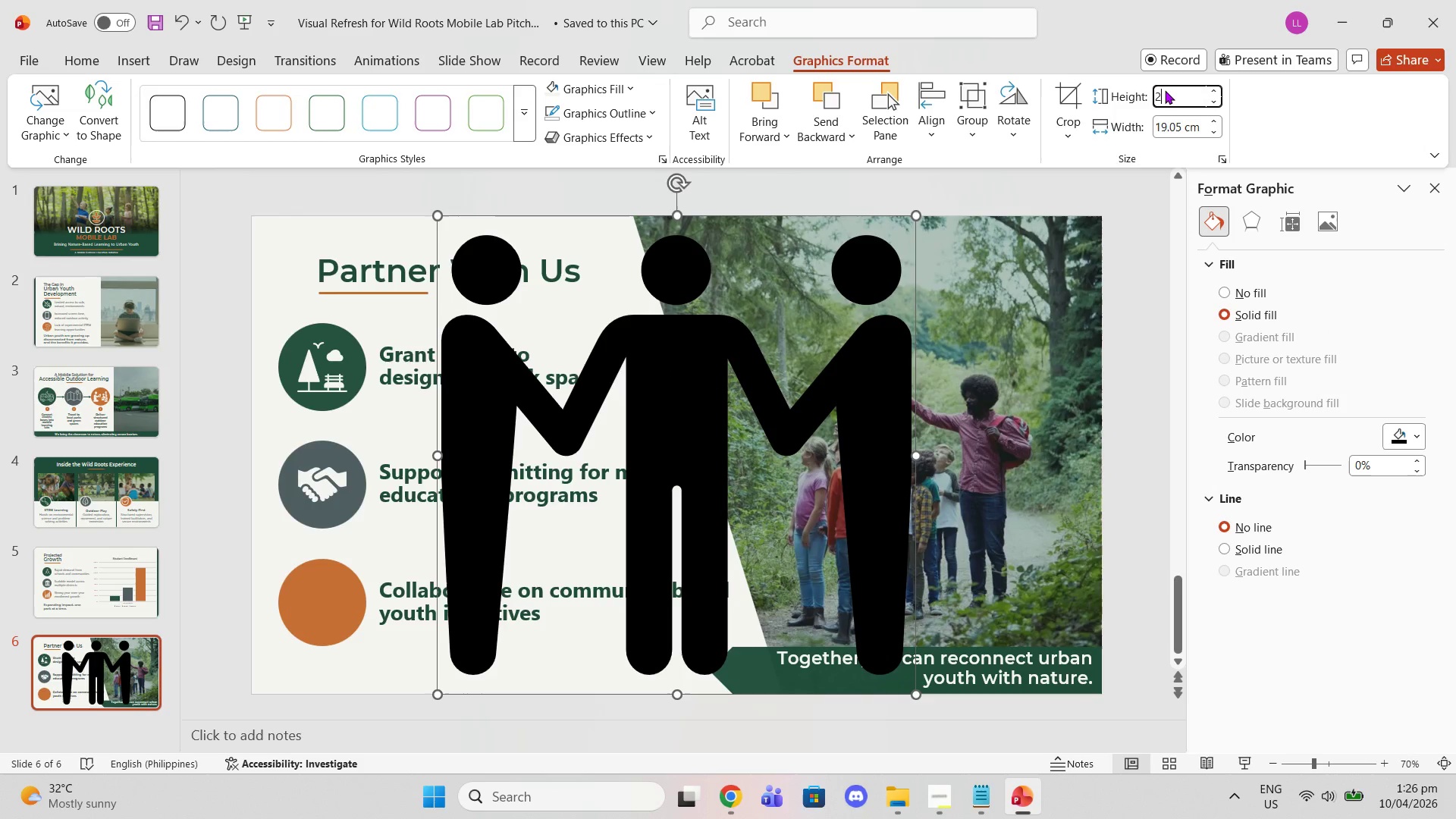 
key(Backspace)
 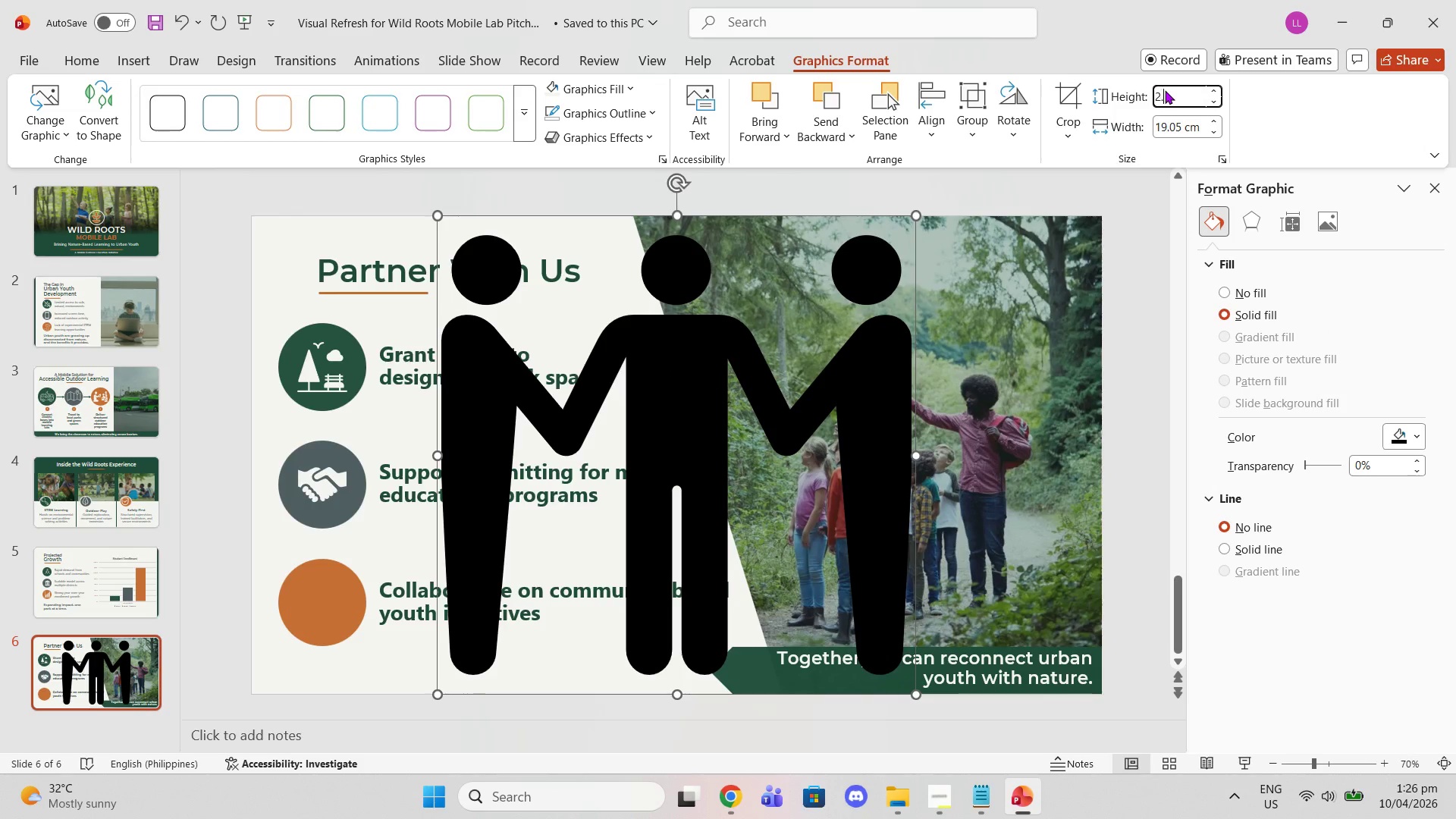 
key(Period)
 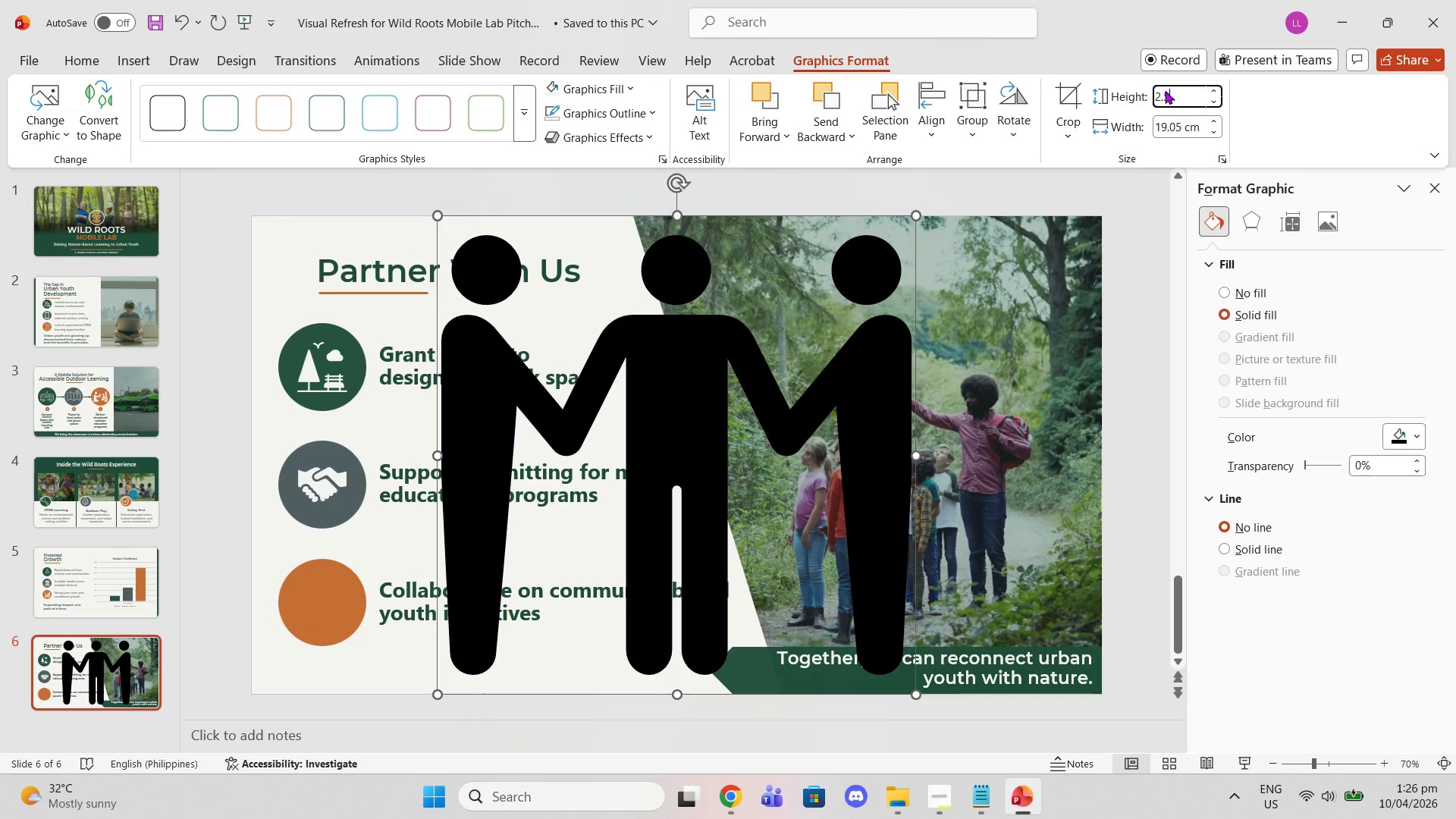 
key(5)
 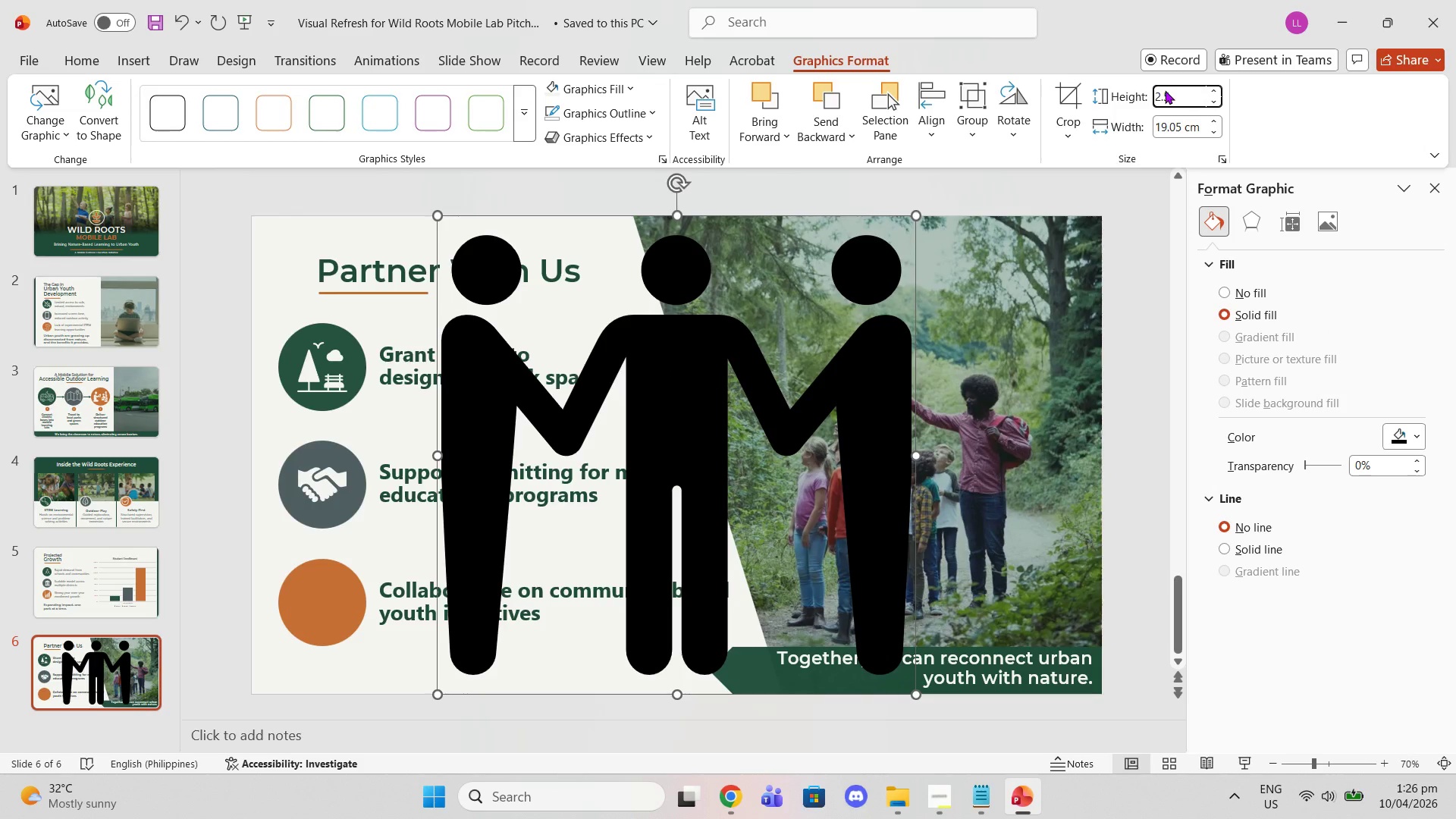 
key(Enter)
 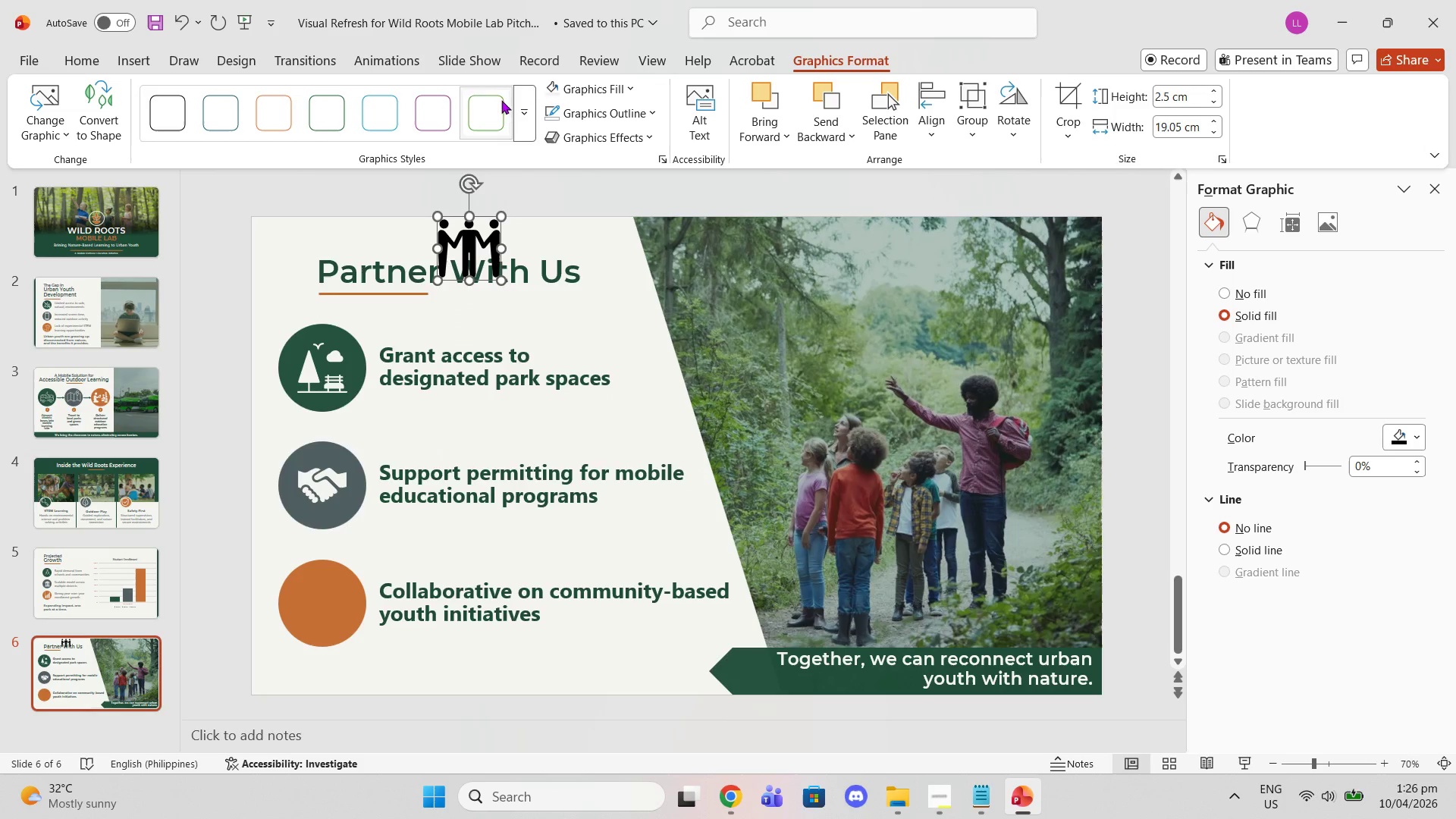 
left_click([547, 84])
 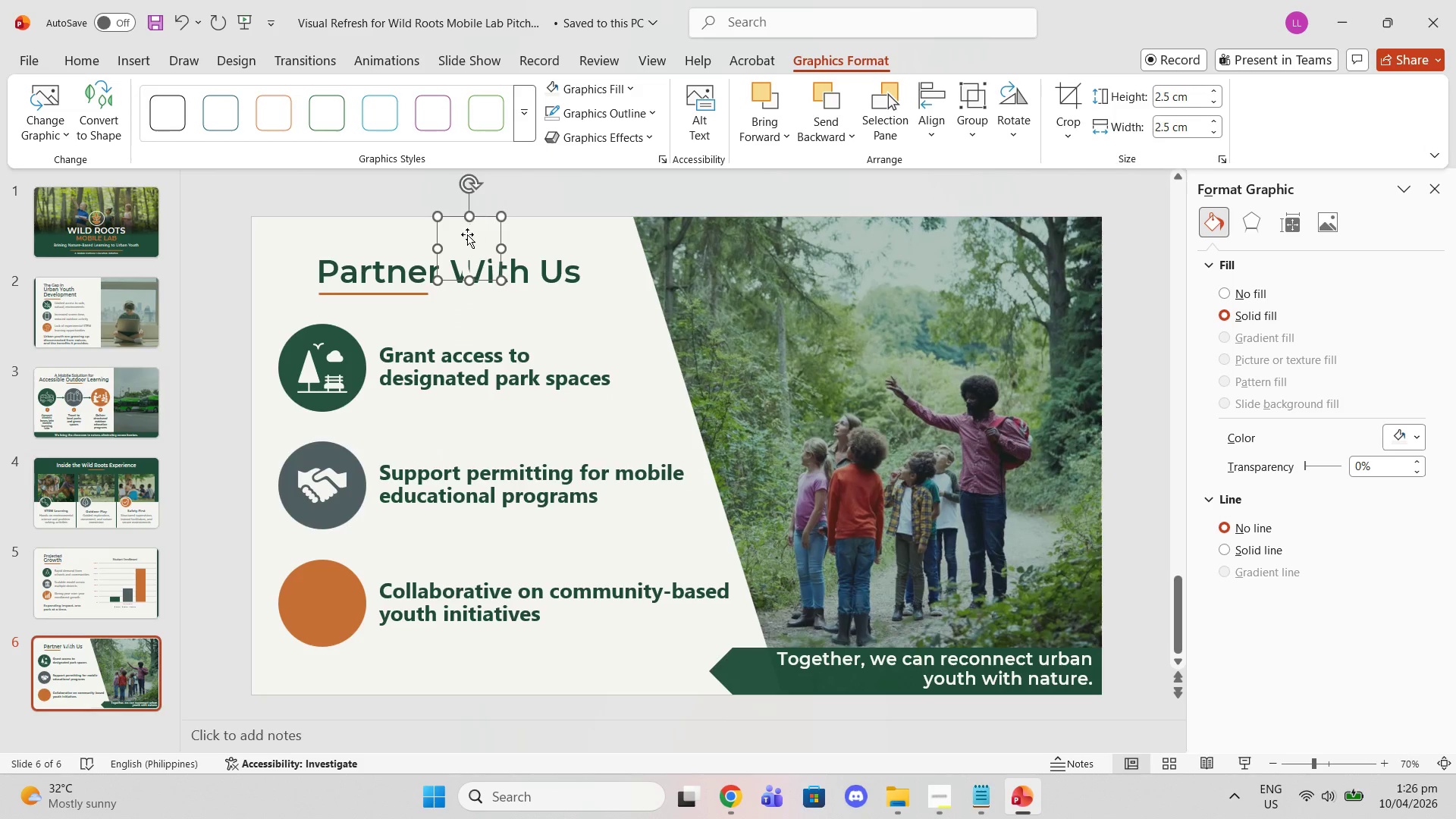 
left_click_drag(start_coordinate=[466, 235], to_coordinate=[321, 589])
 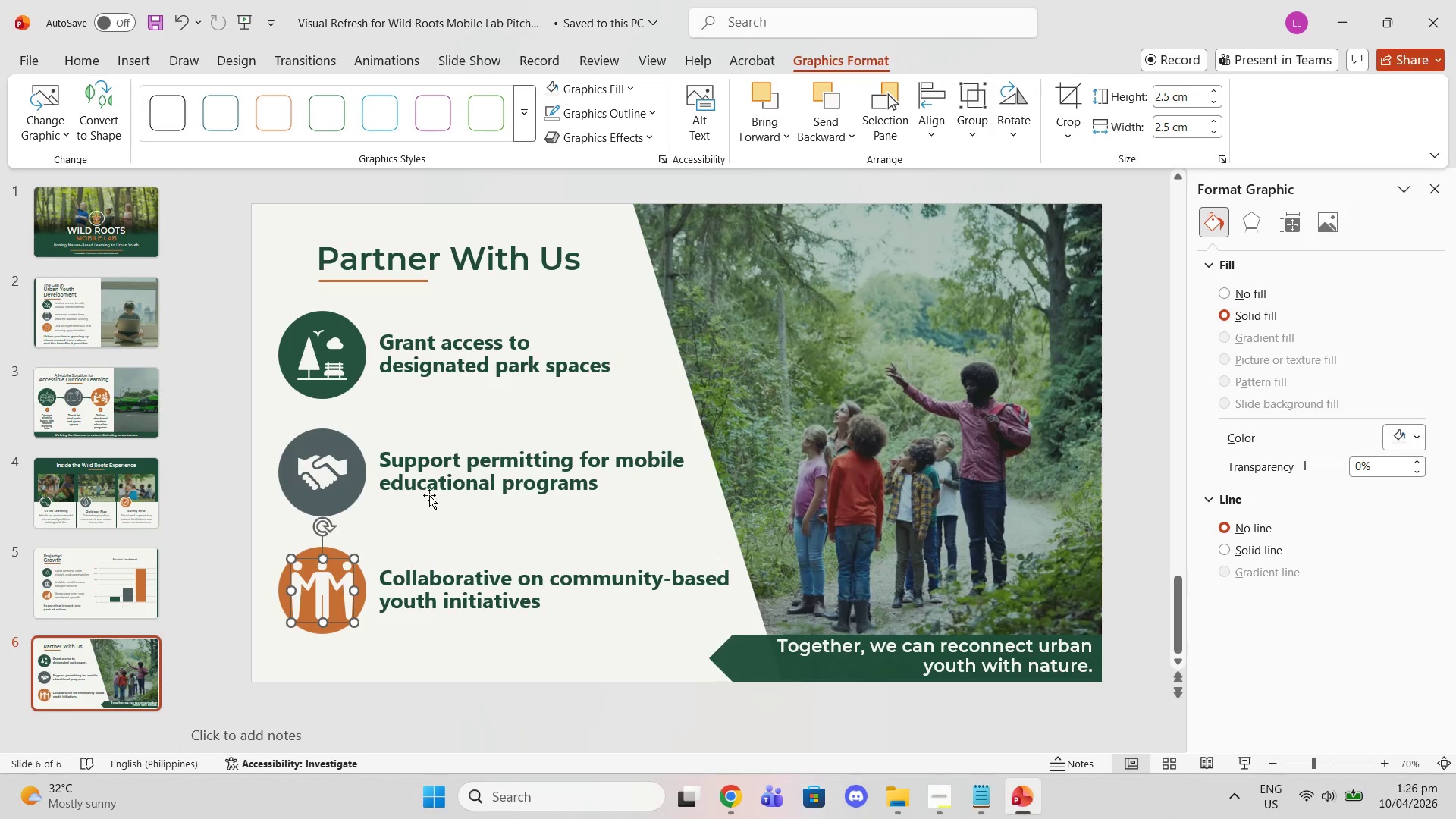 
left_click([323, 340])
 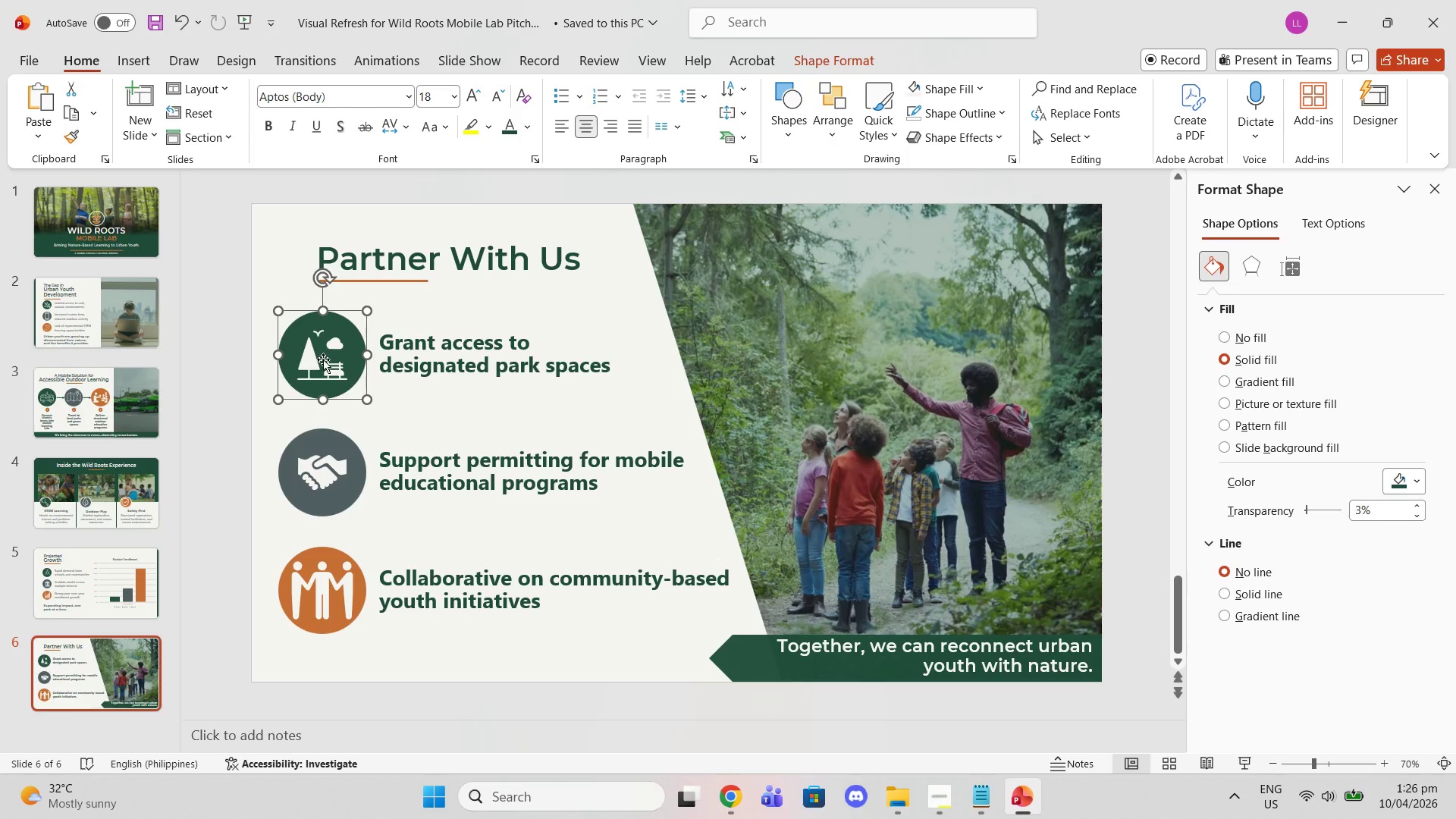 
left_click([323, 359])
 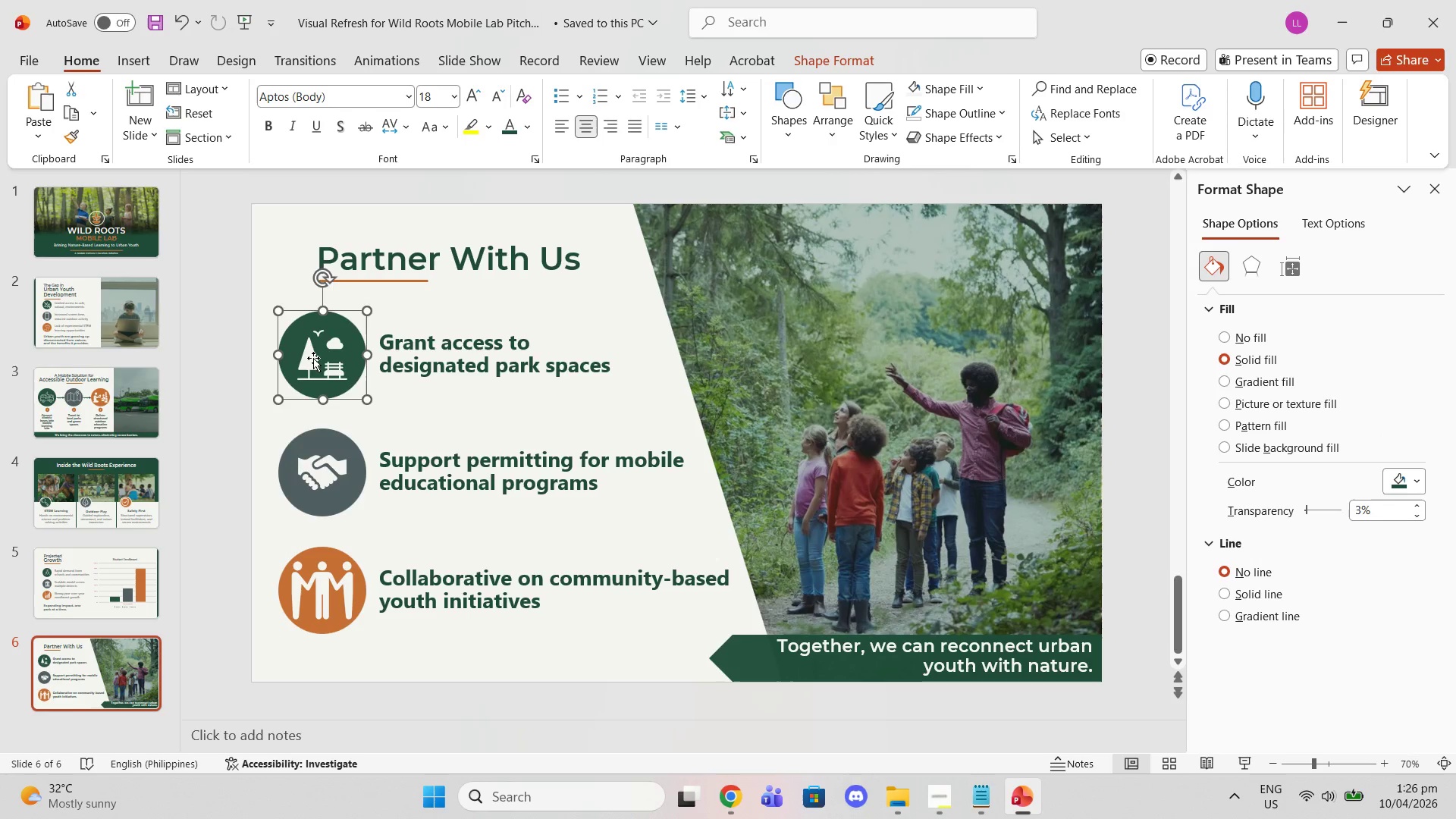 
left_click([313, 358])
 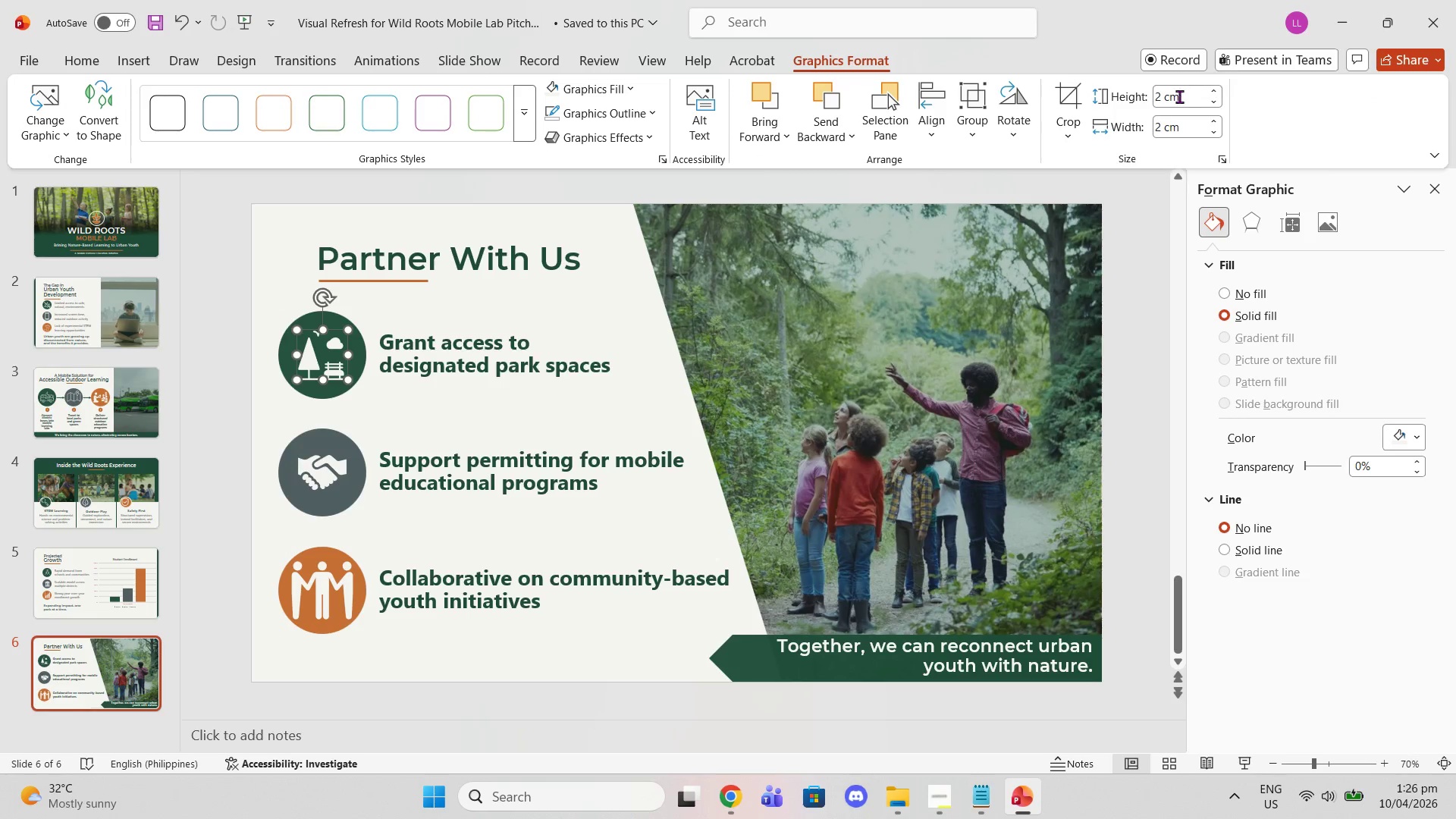 
left_click([1163, 97])
 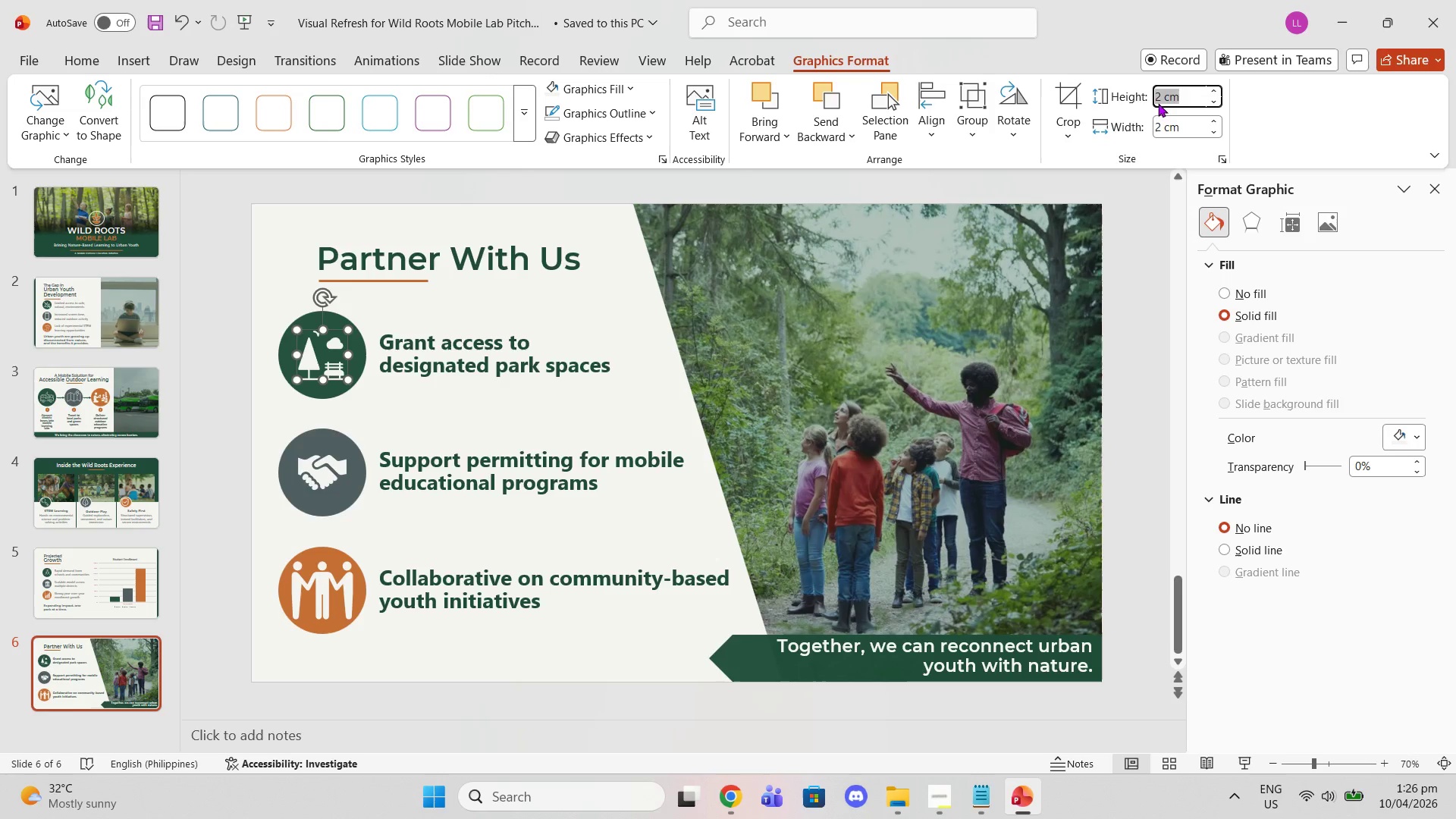 
left_click([1159, 102])
 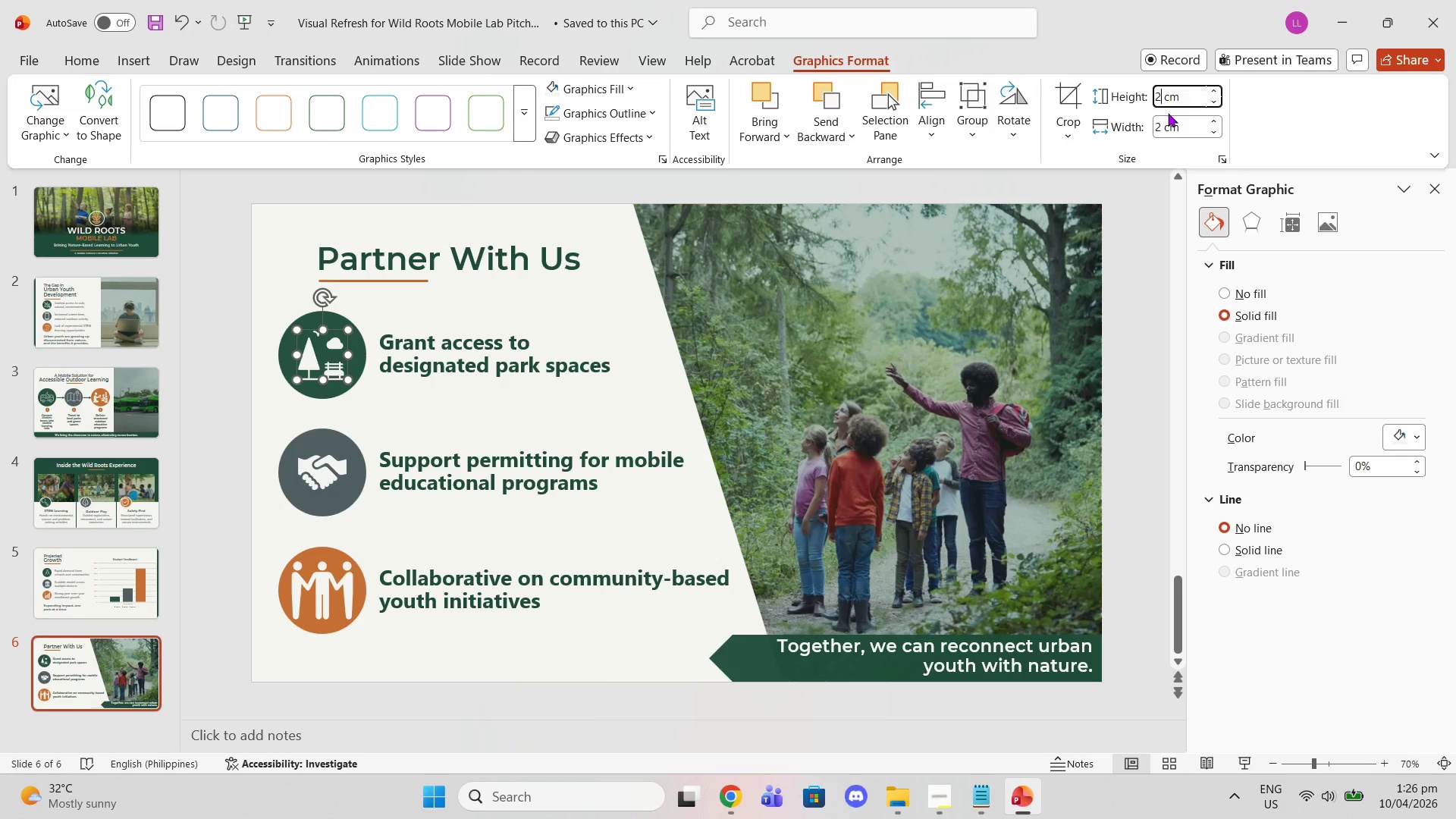 
key(Period)
 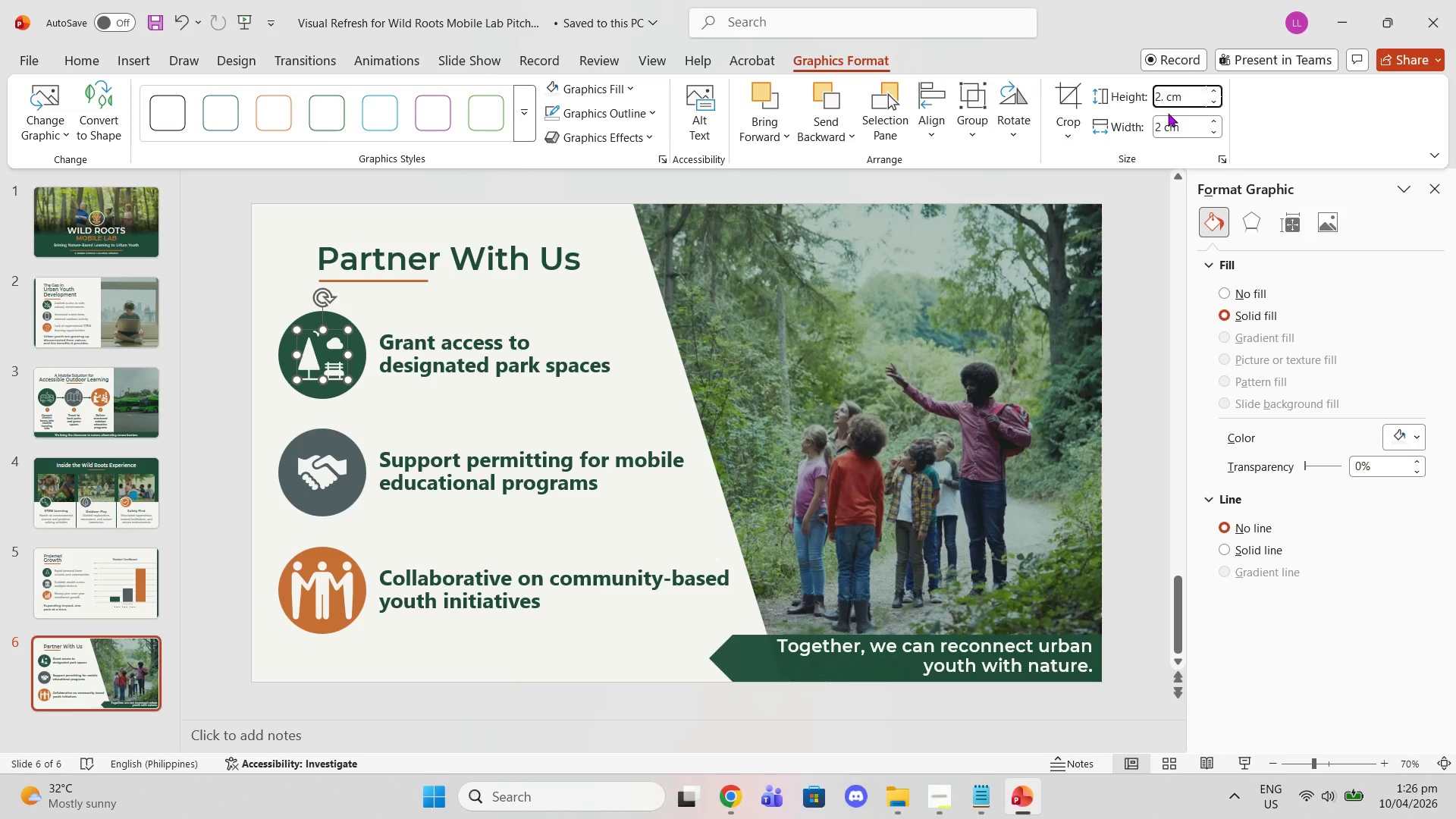 
key(5)
 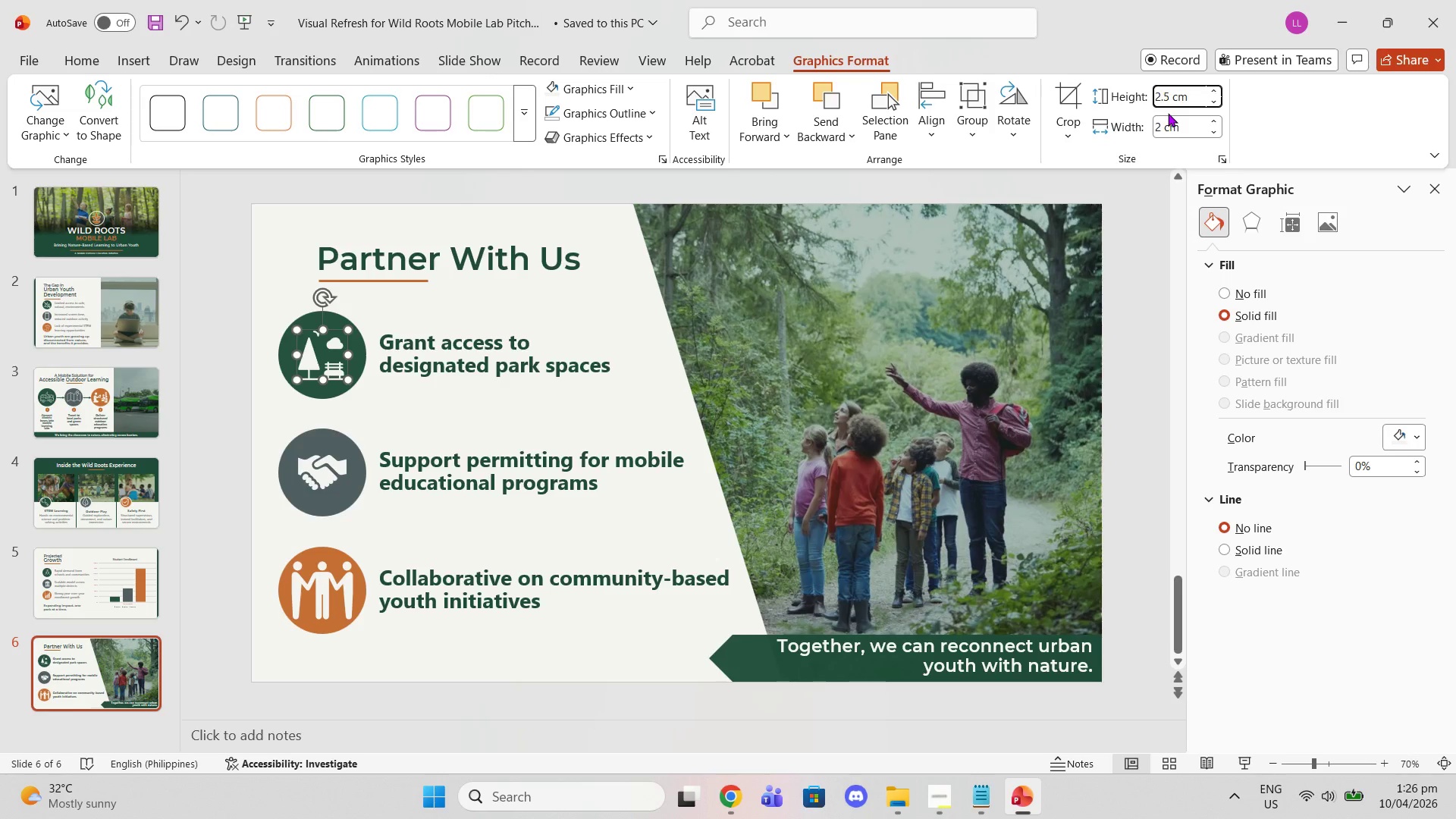 
key(Enter)
 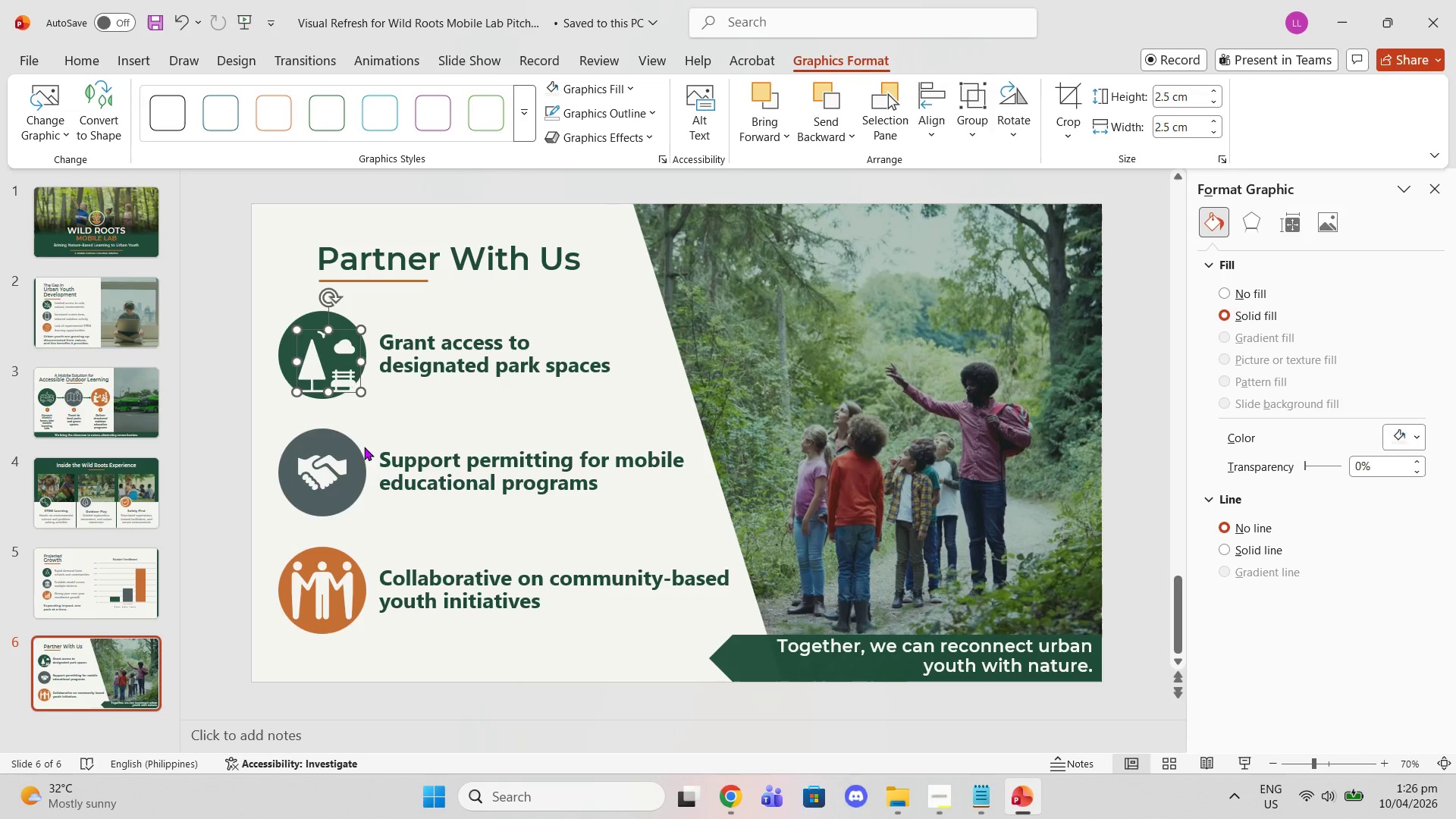 
double_click([301, 462])
 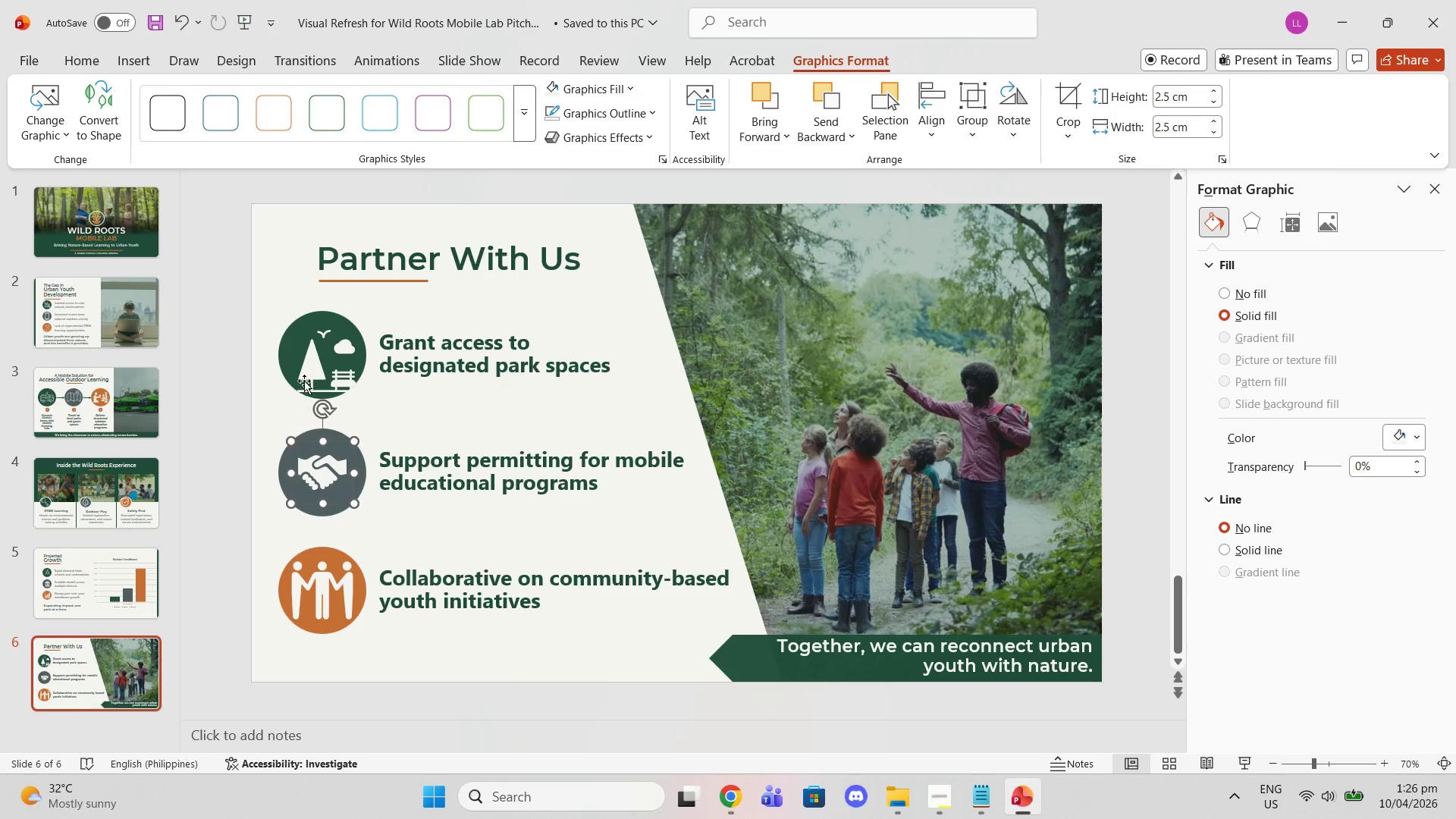 
left_click([304, 379])
 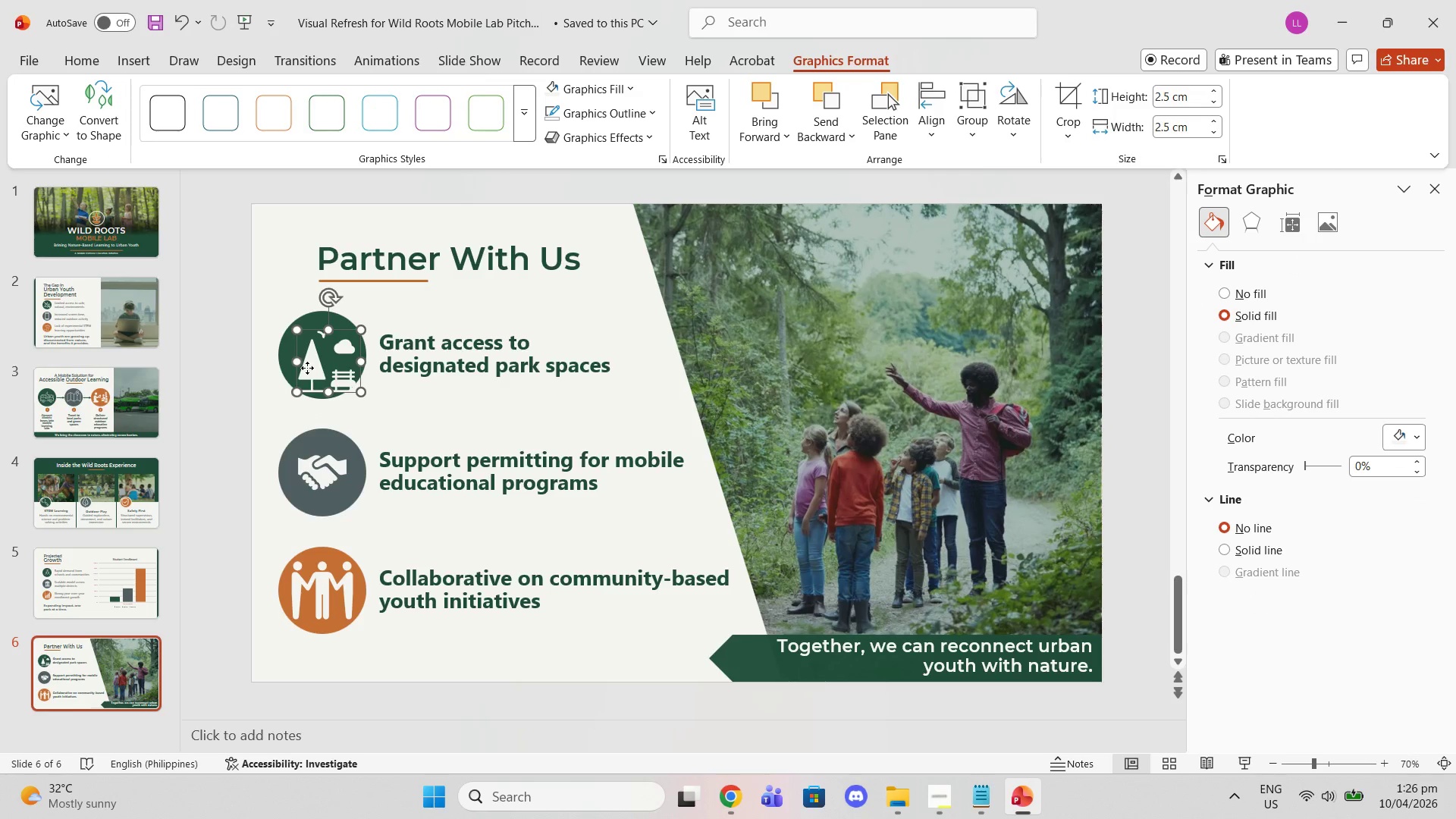 
left_click_drag(start_coordinate=[307, 368], to_coordinate=[302, 362])
 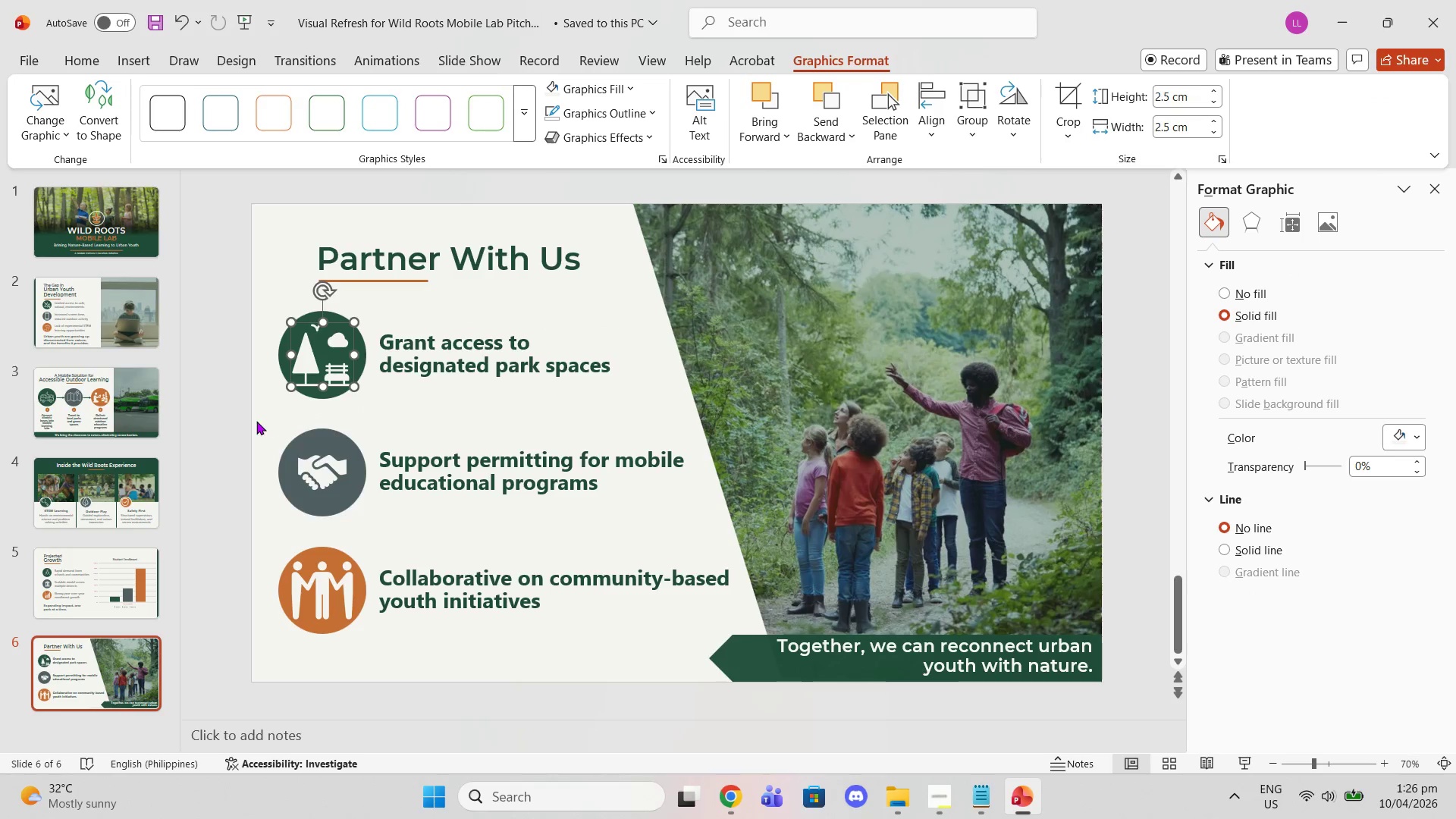 
left_click([256, 421])
 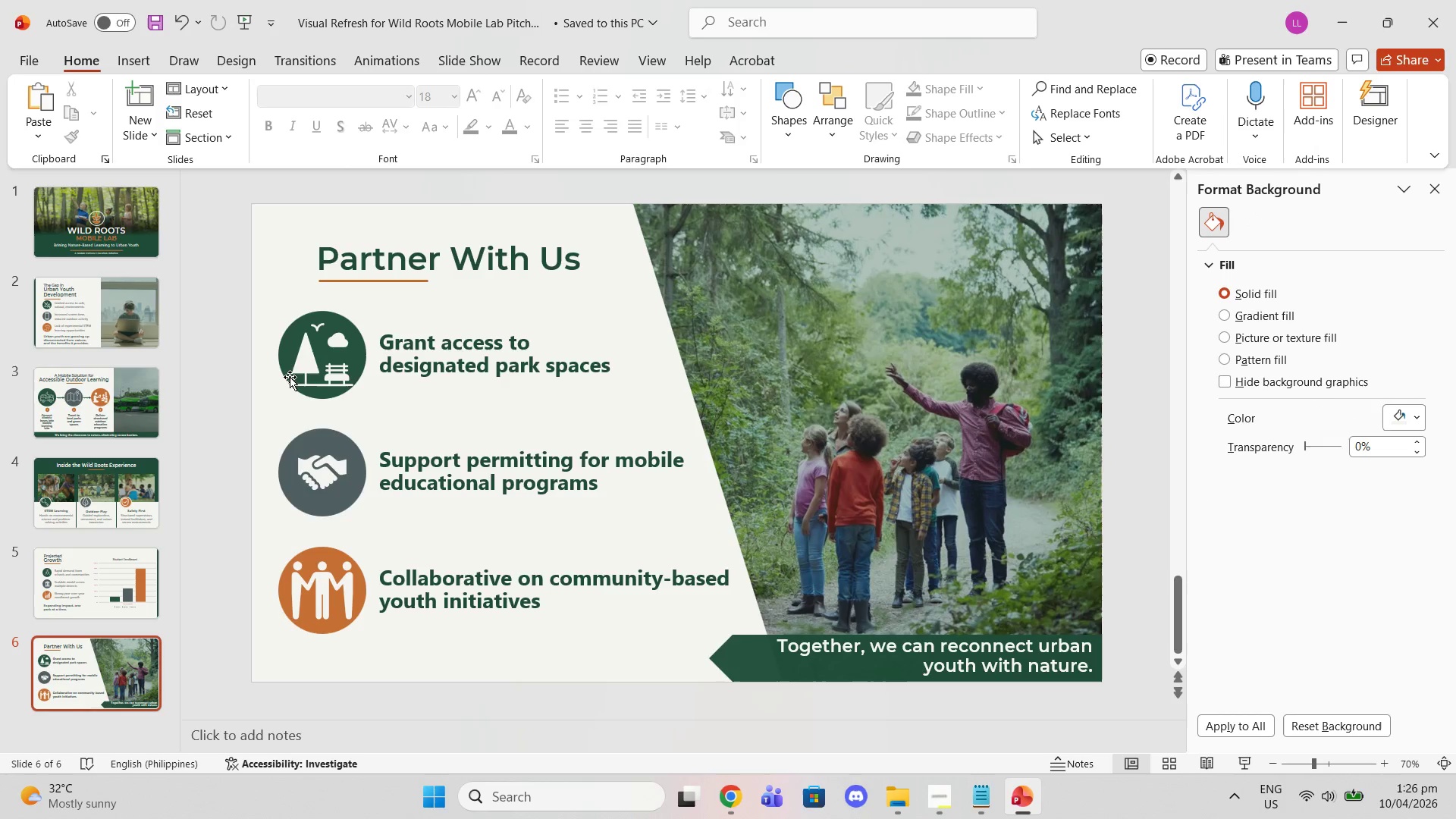 
left_click([333, 484])
 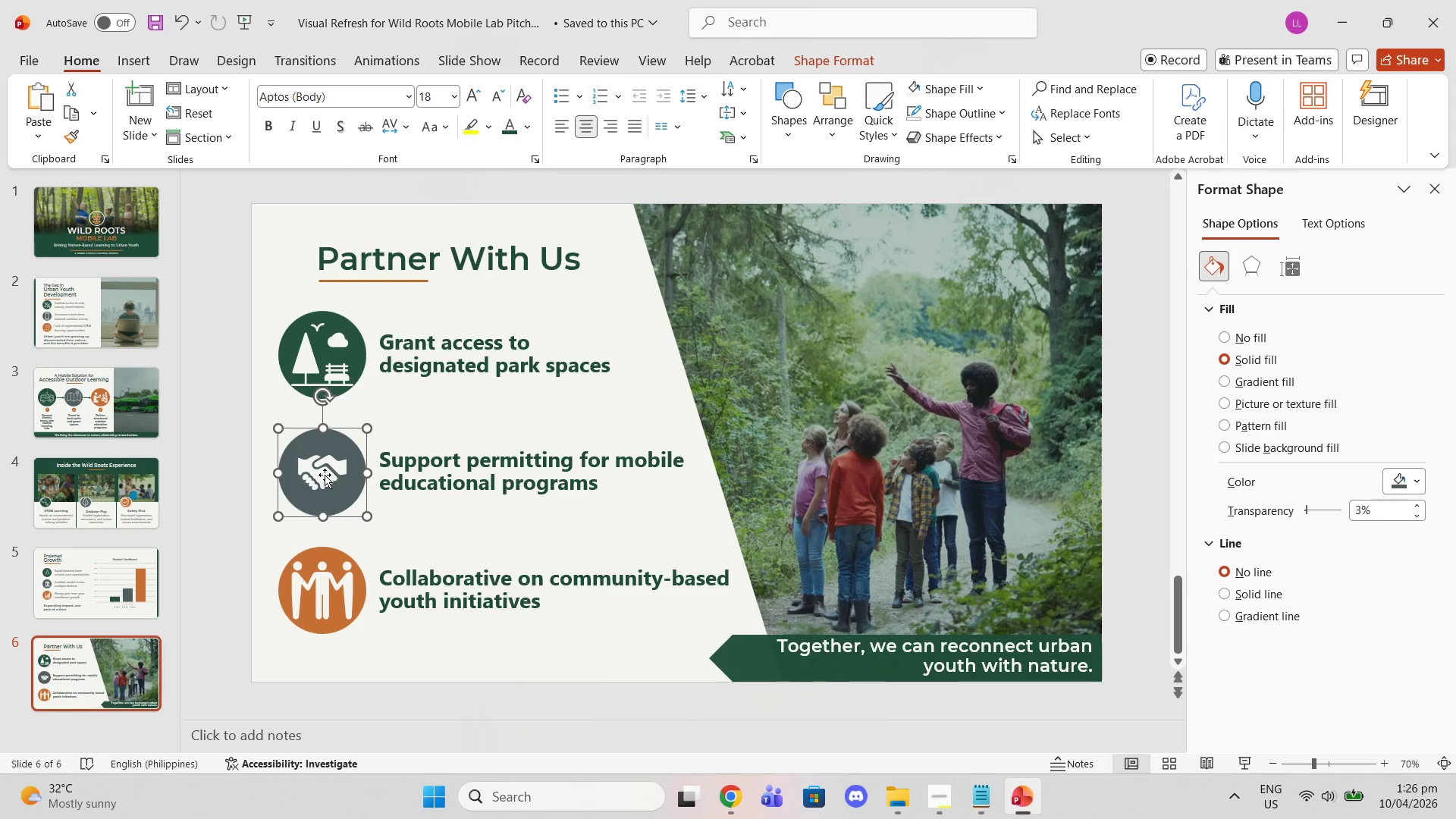 
left_click([325, 475])
 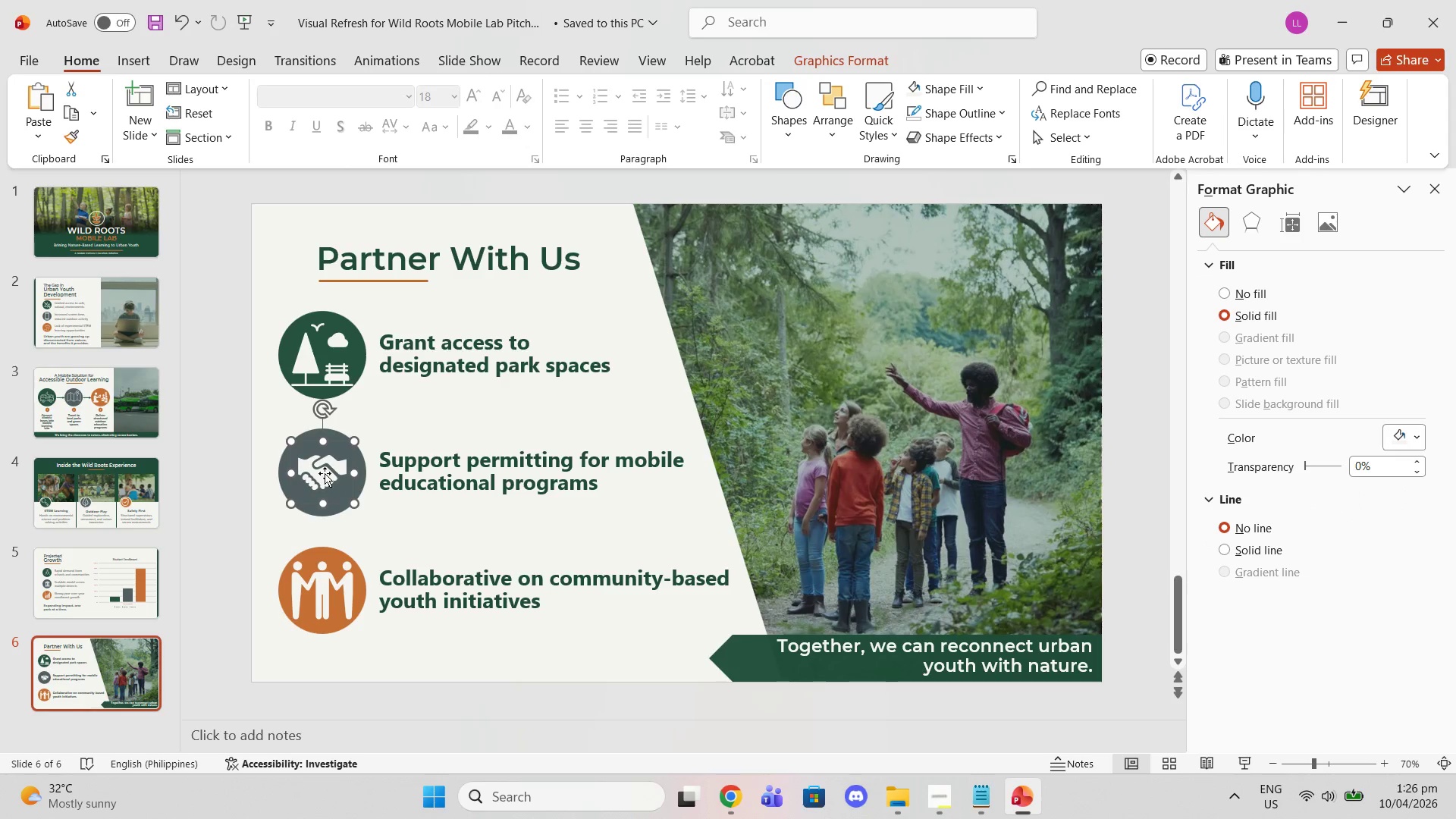 
left_click([322, 460])
 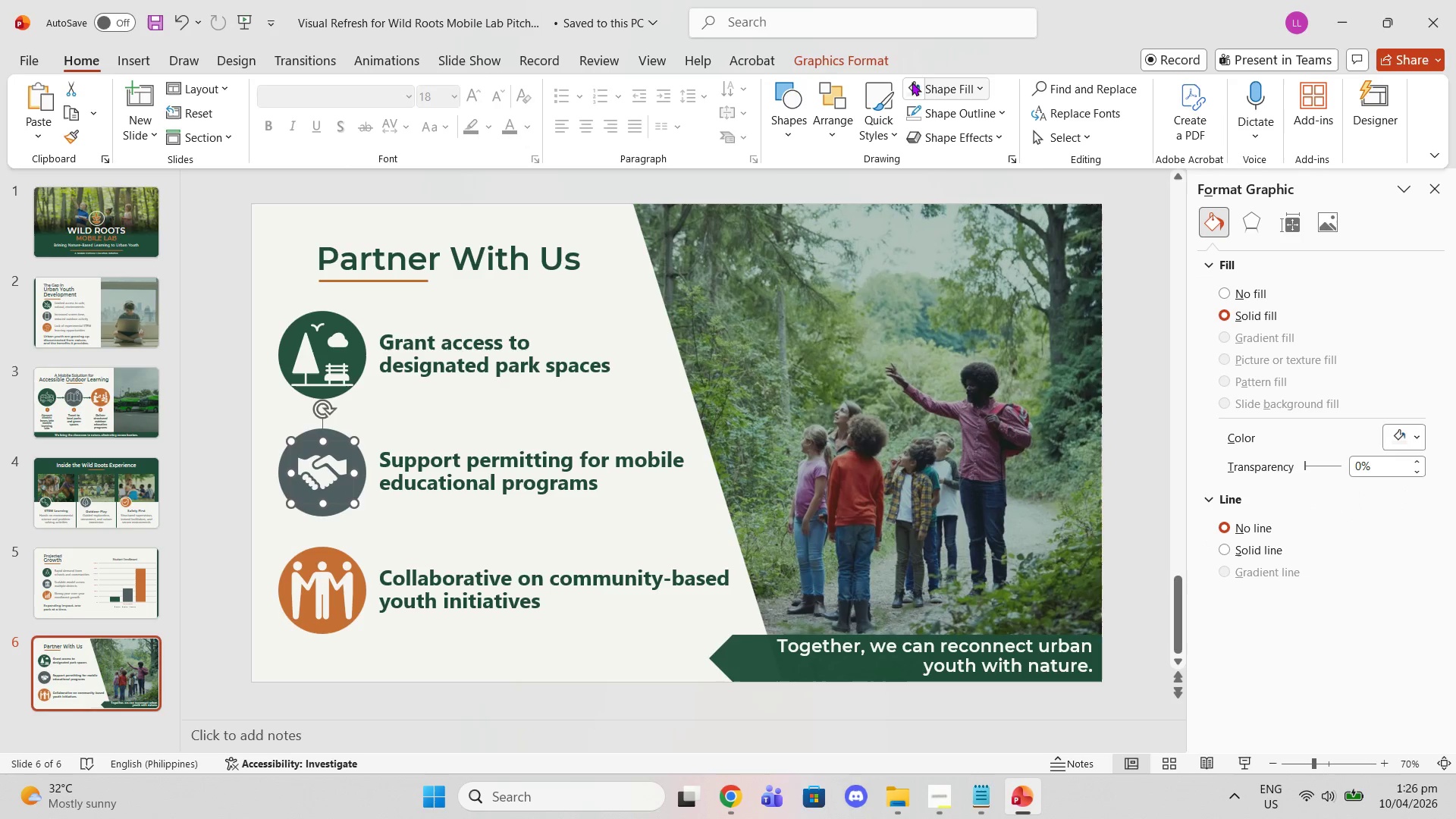 
left_click([823, 64])
 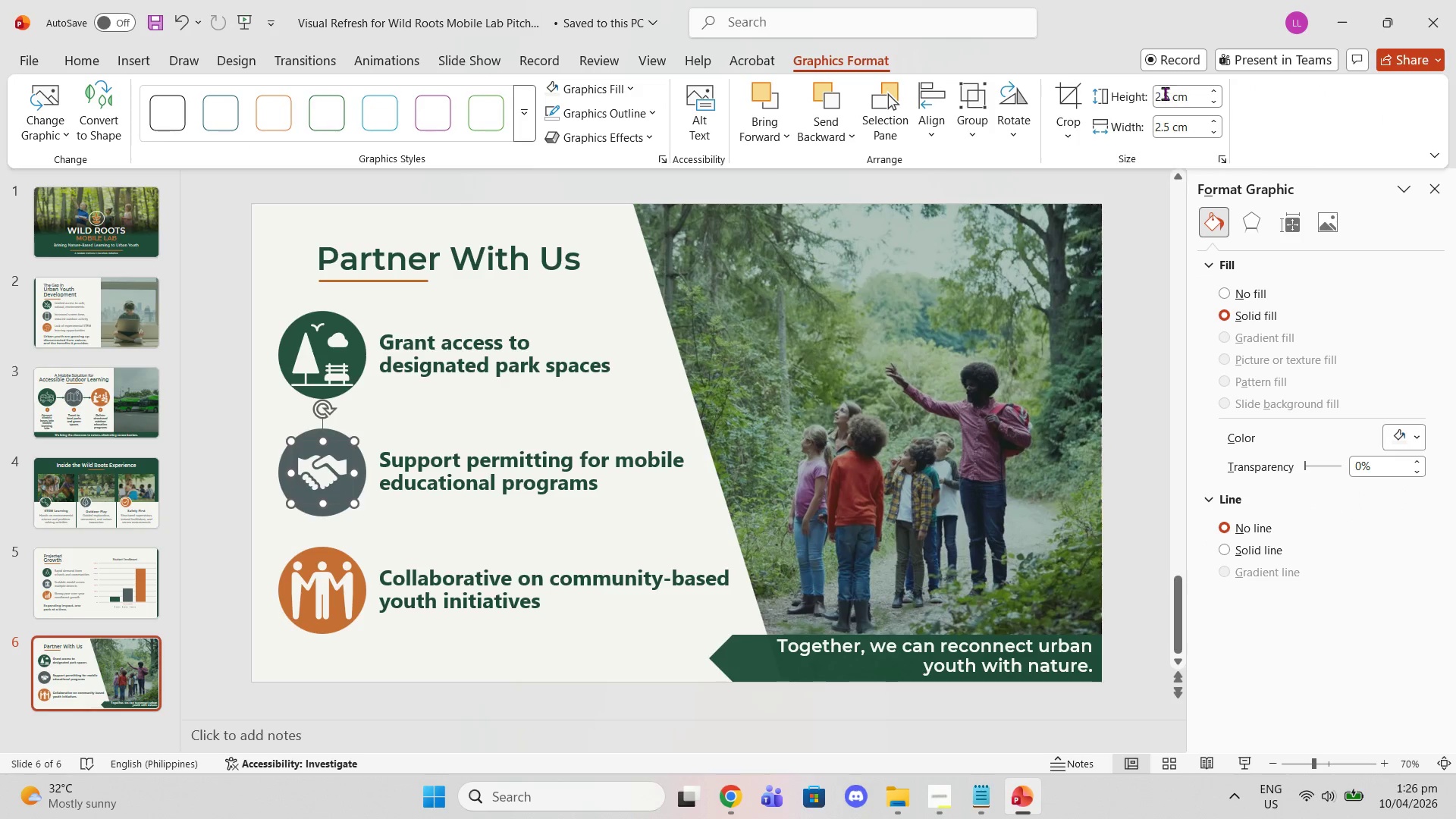 
double_click([1165, 93])
 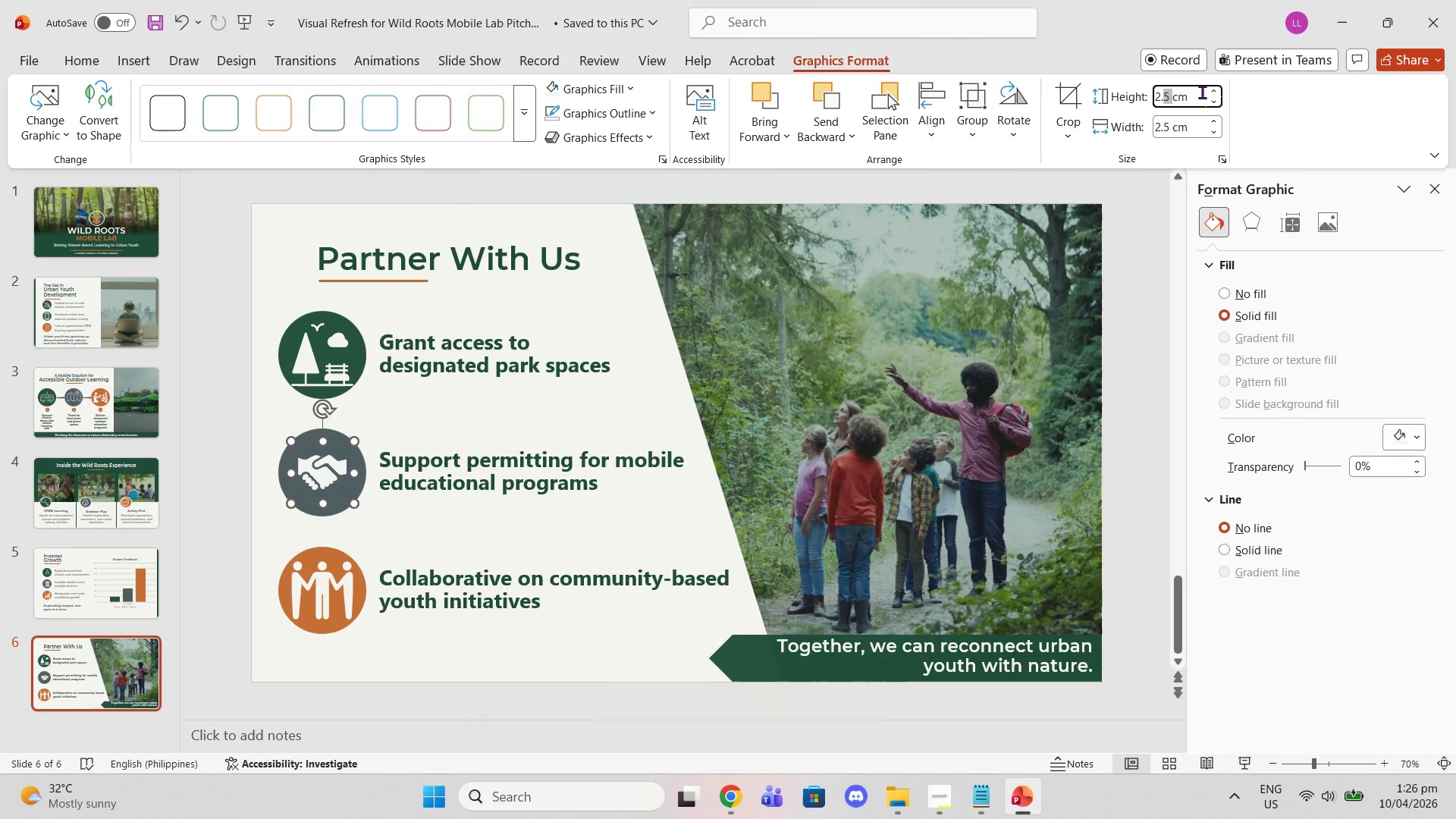 
key(Backspace)
 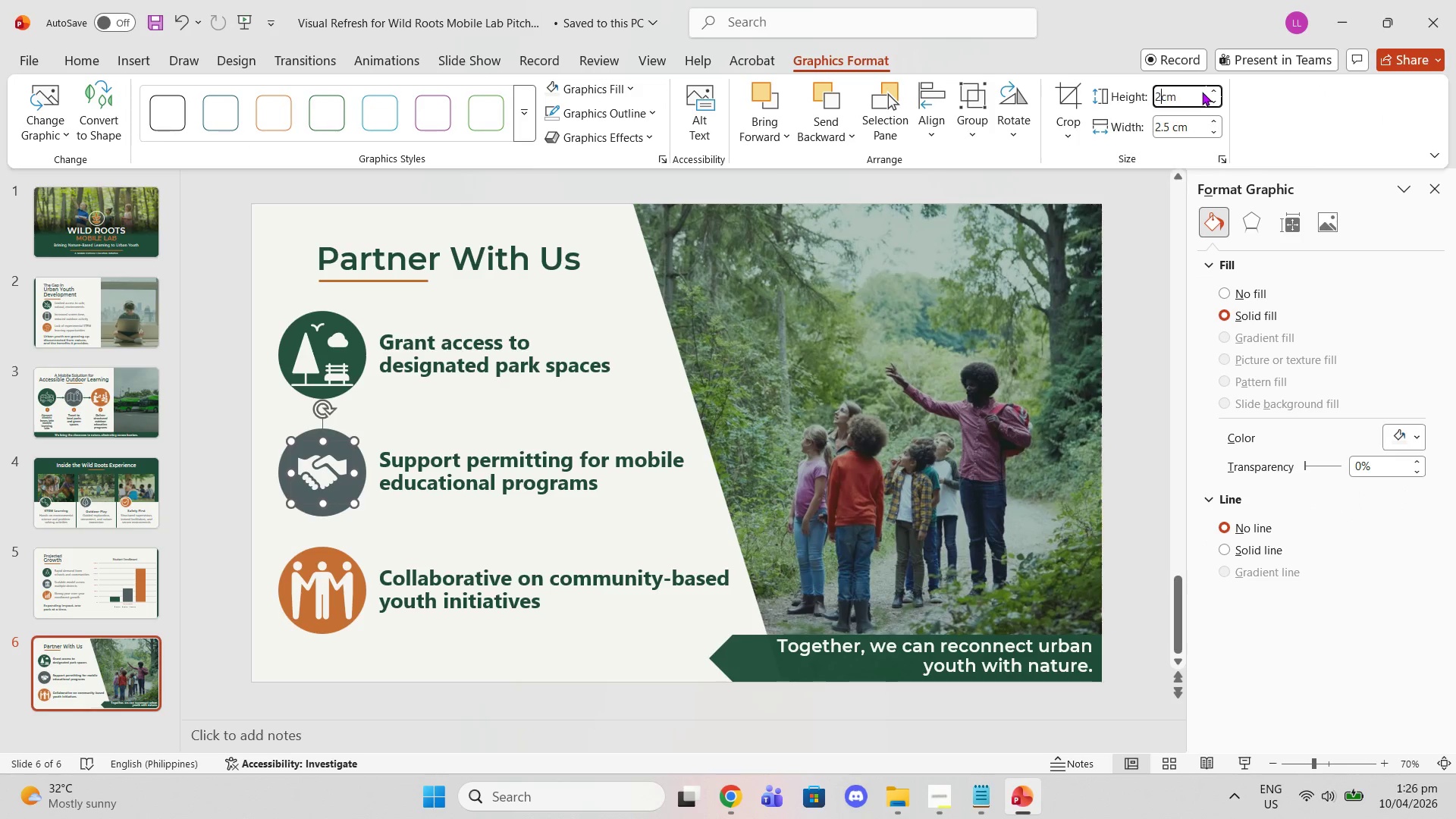 
key(Backspace)
 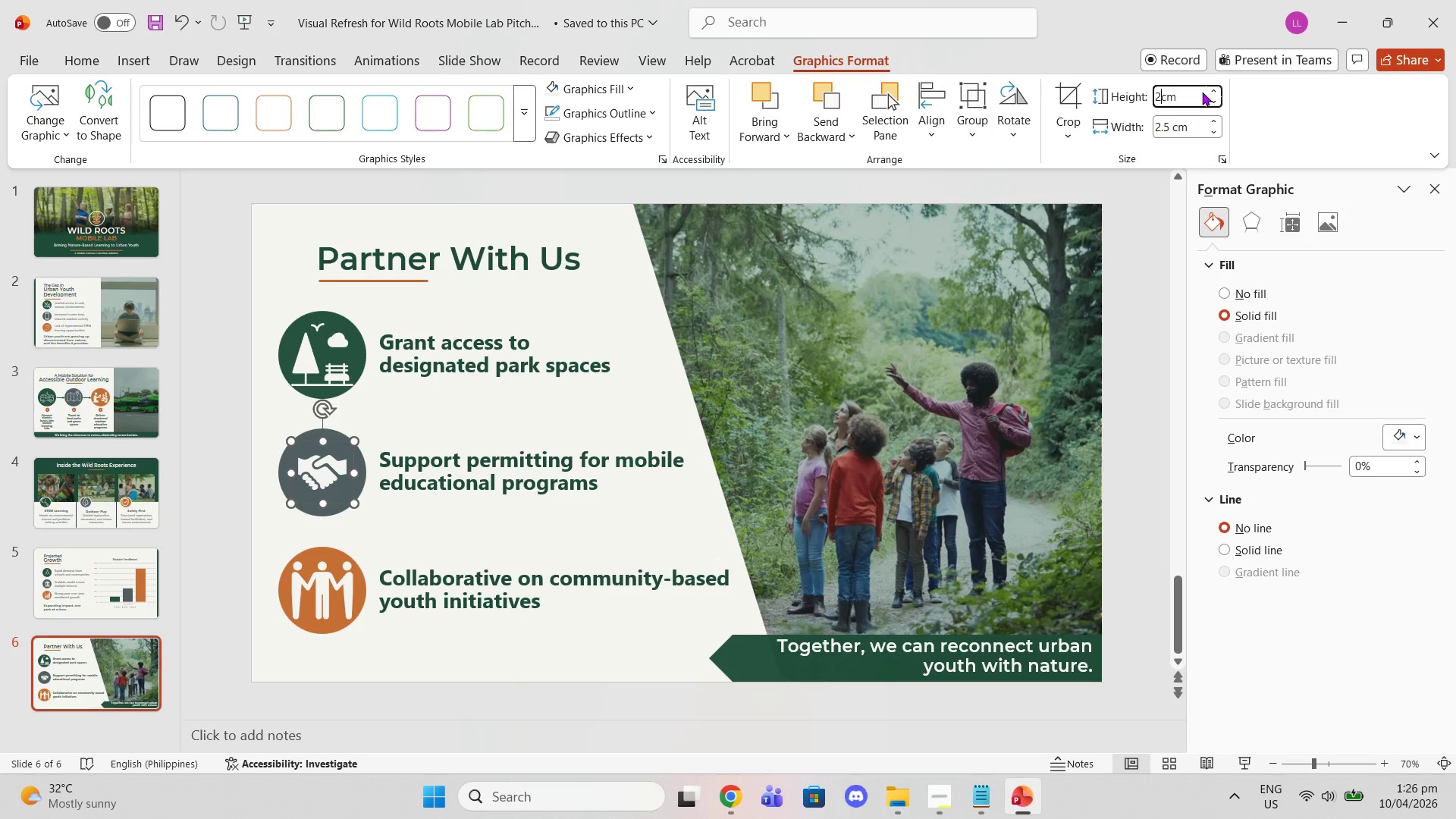 
key(3)
 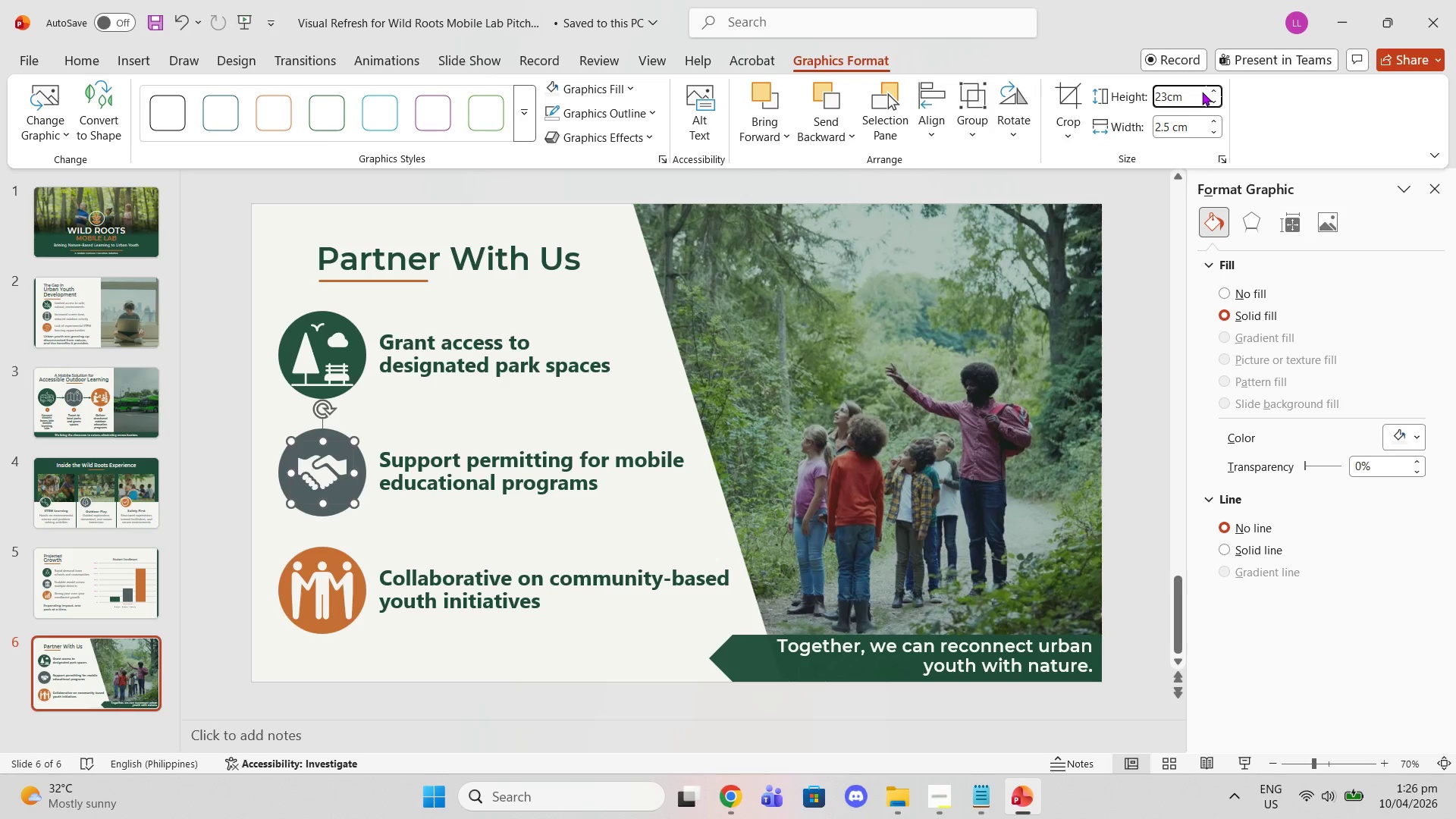 
key(Backspace)
 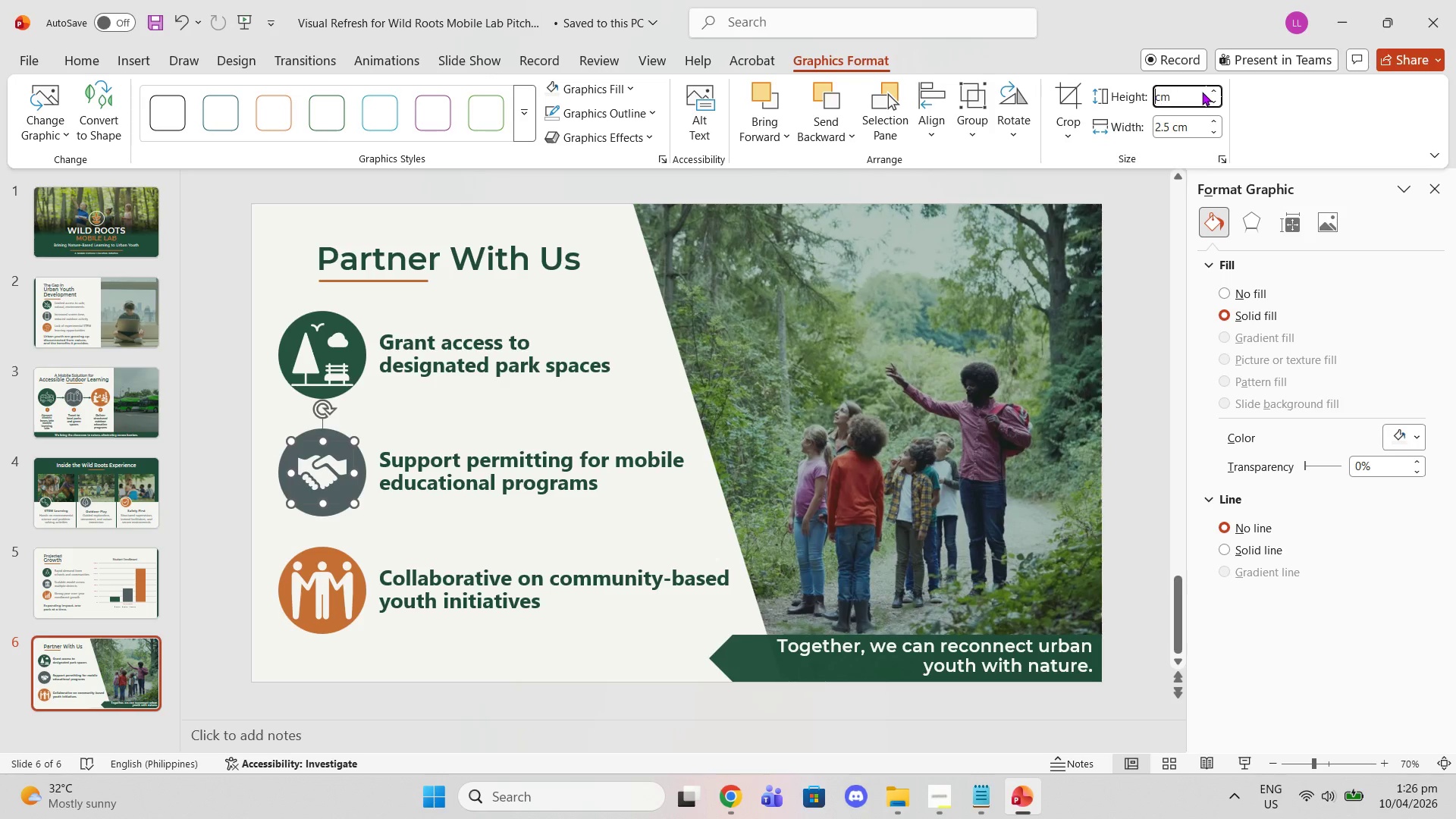 
key(Backspace)
 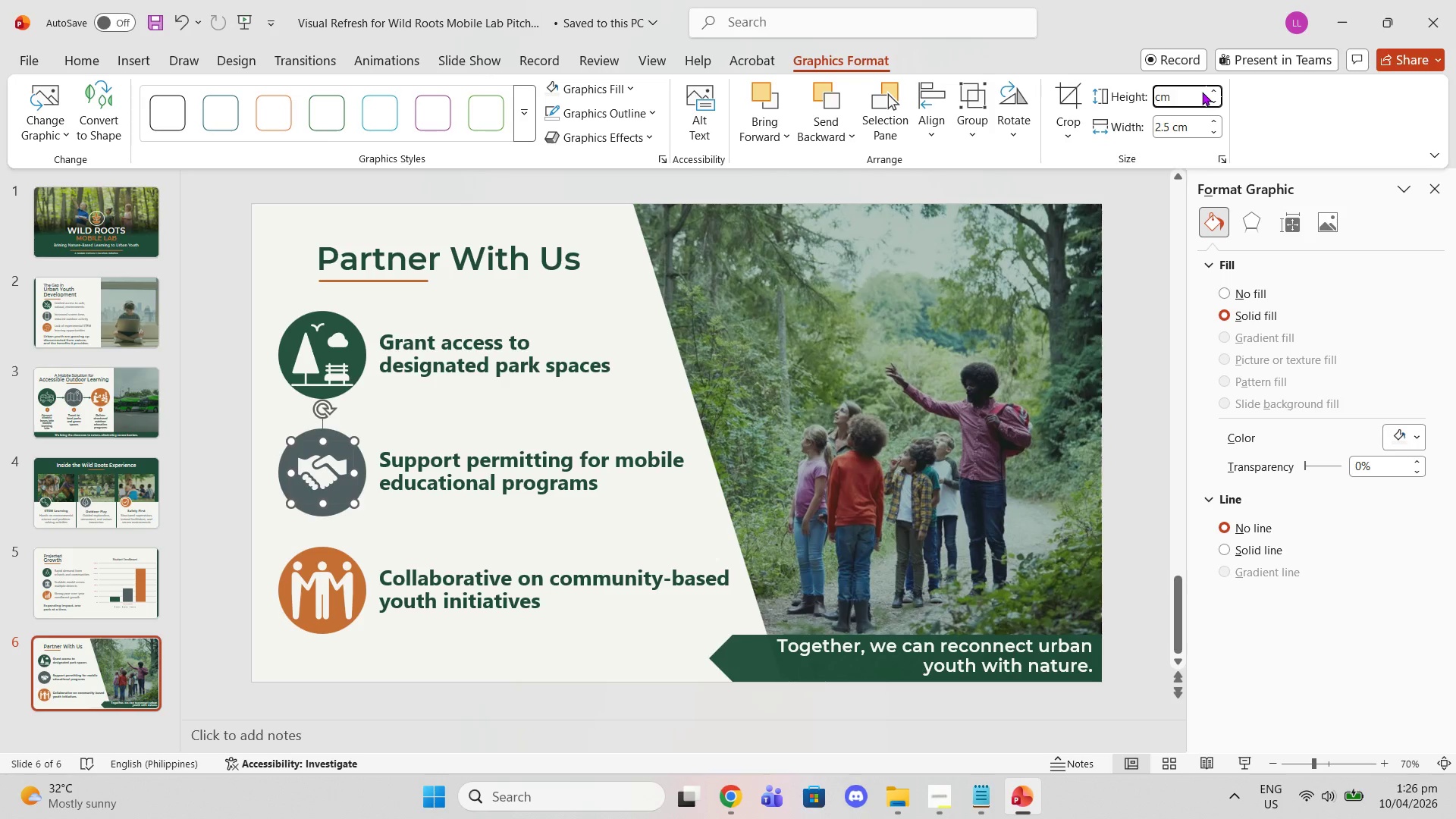 
key(3)
 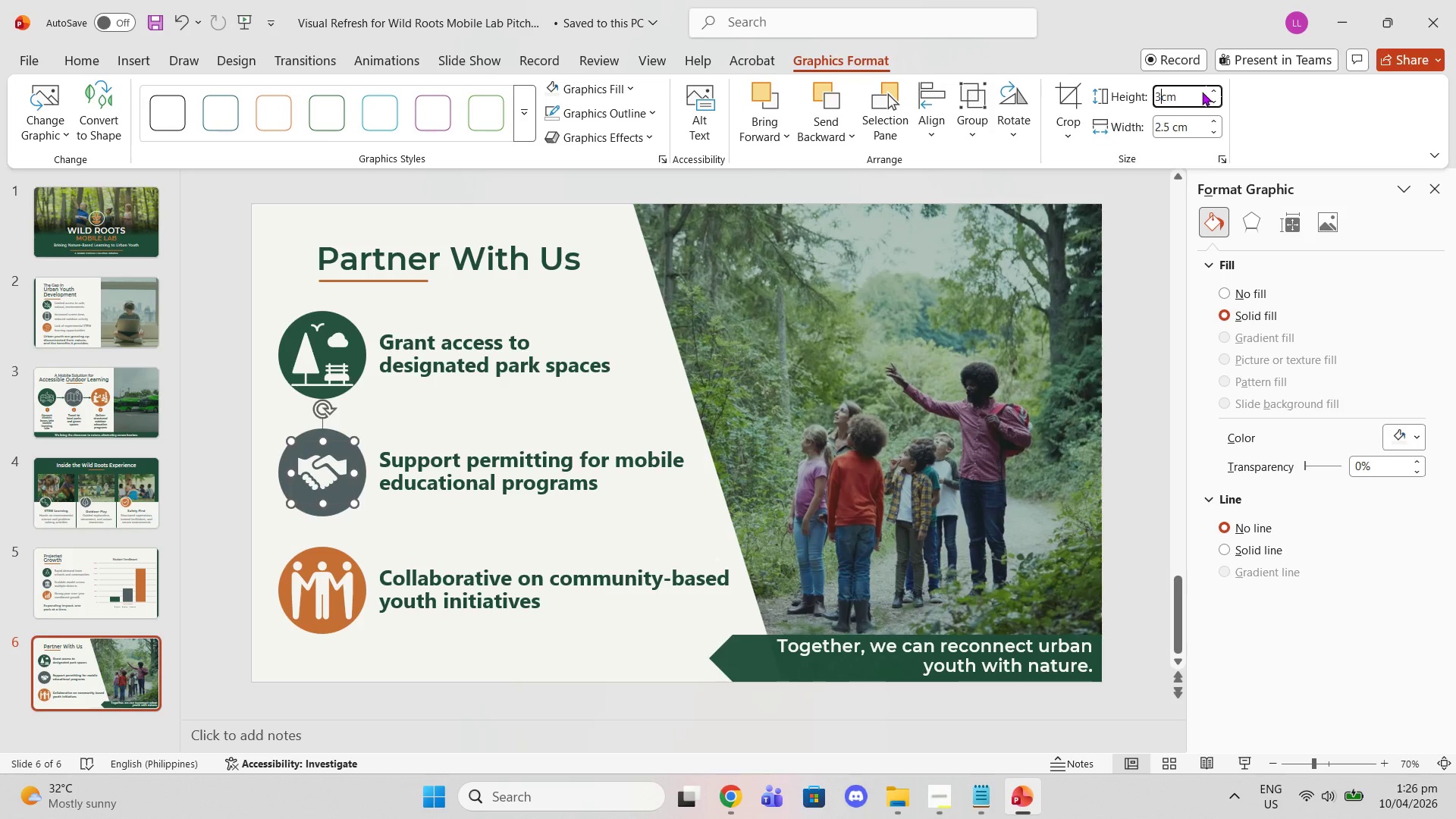 
key(Enter)
 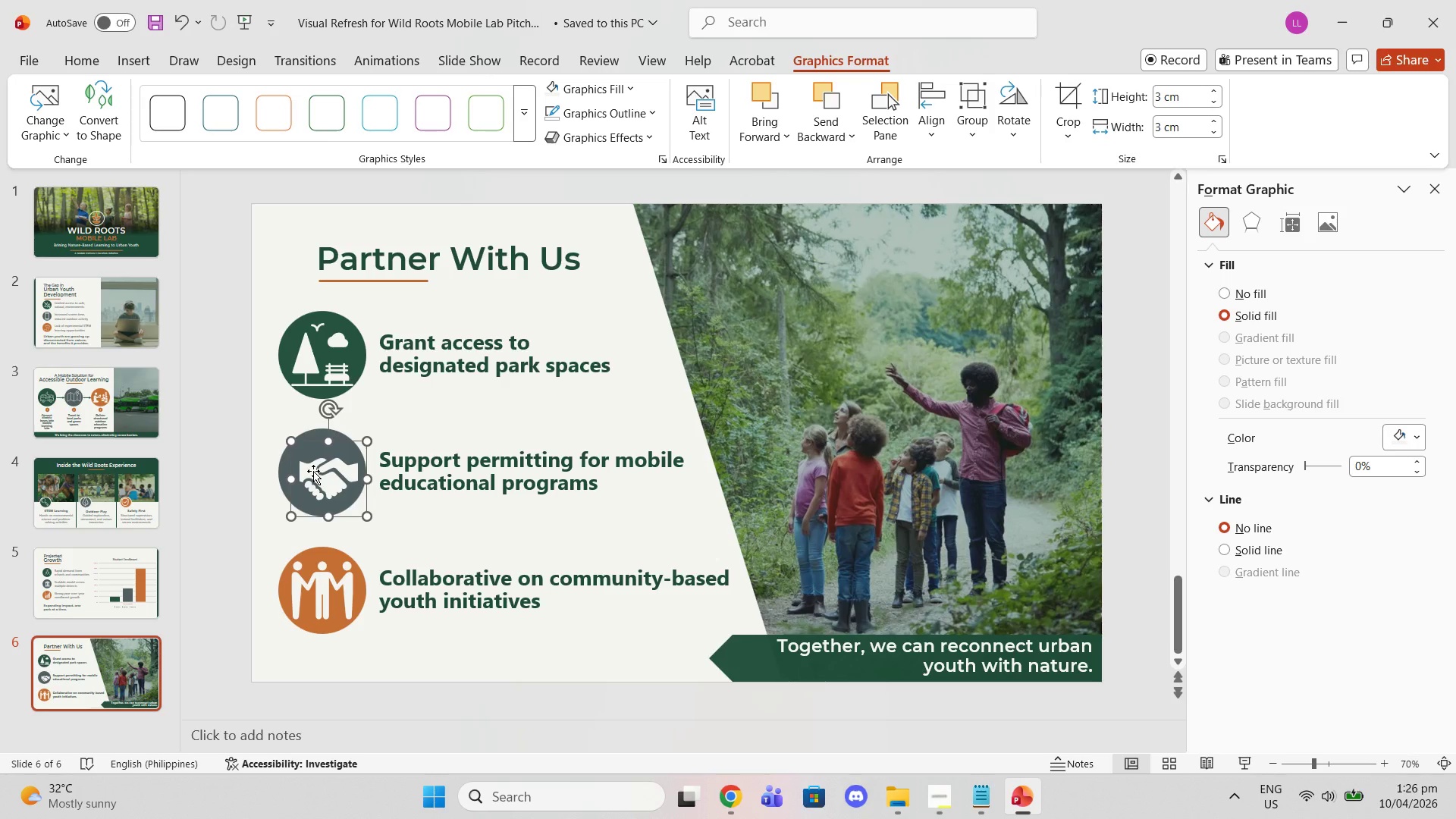 
wait(5.7)
 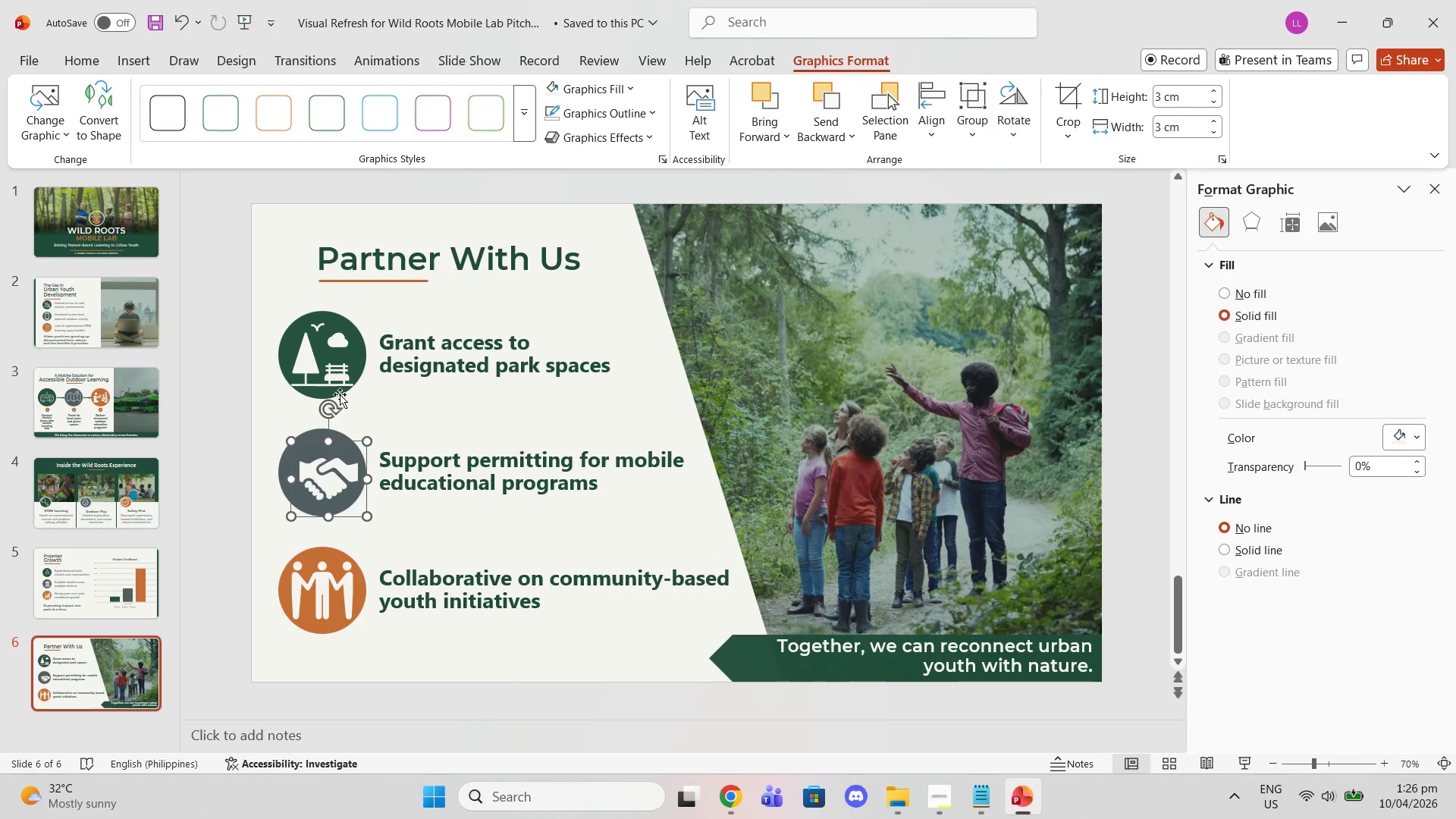 
left_click_drag(start_coordinate=[318, 481], to_coordinate=[313, 475])
 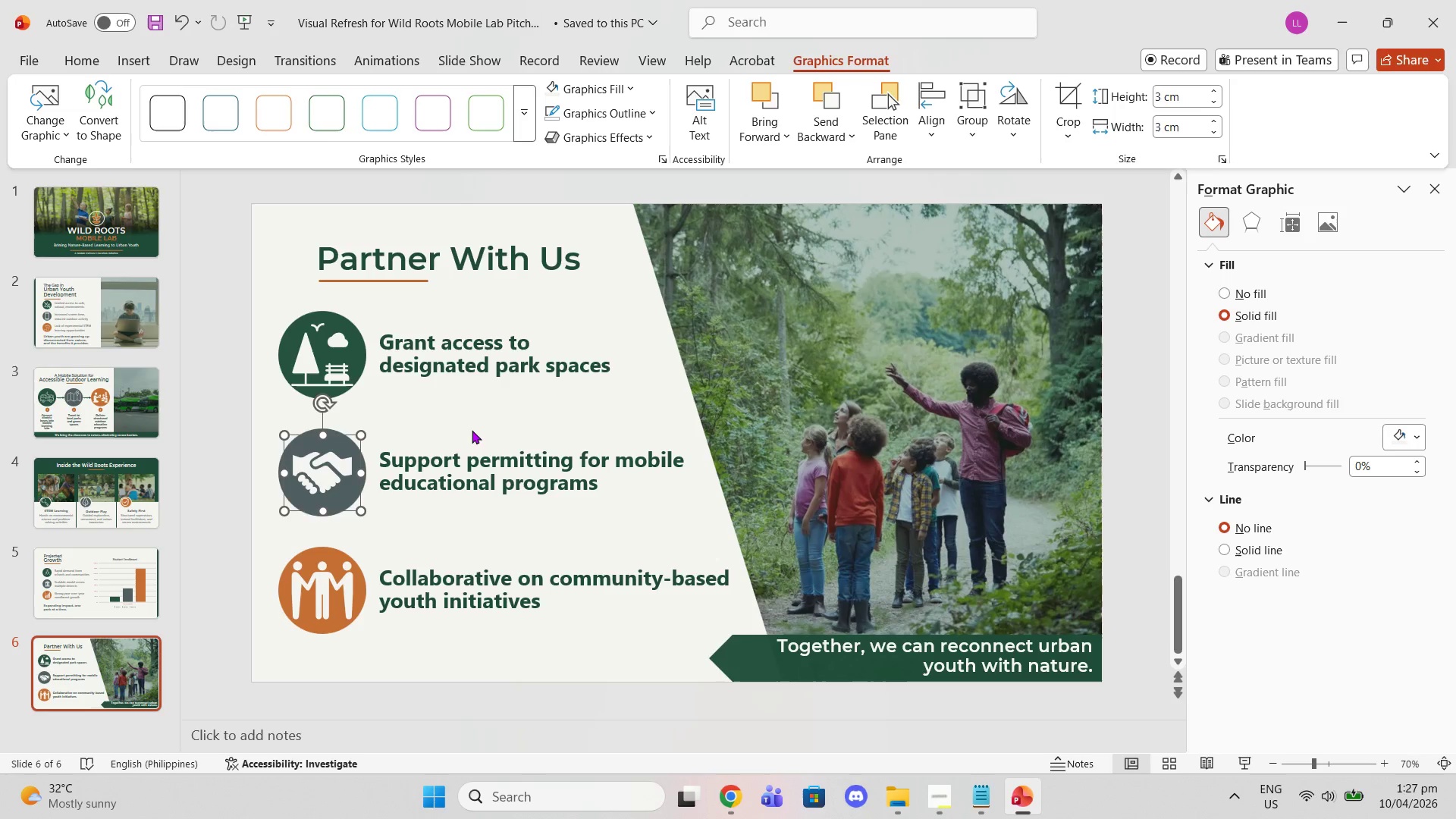 
left_click([475, 428])
 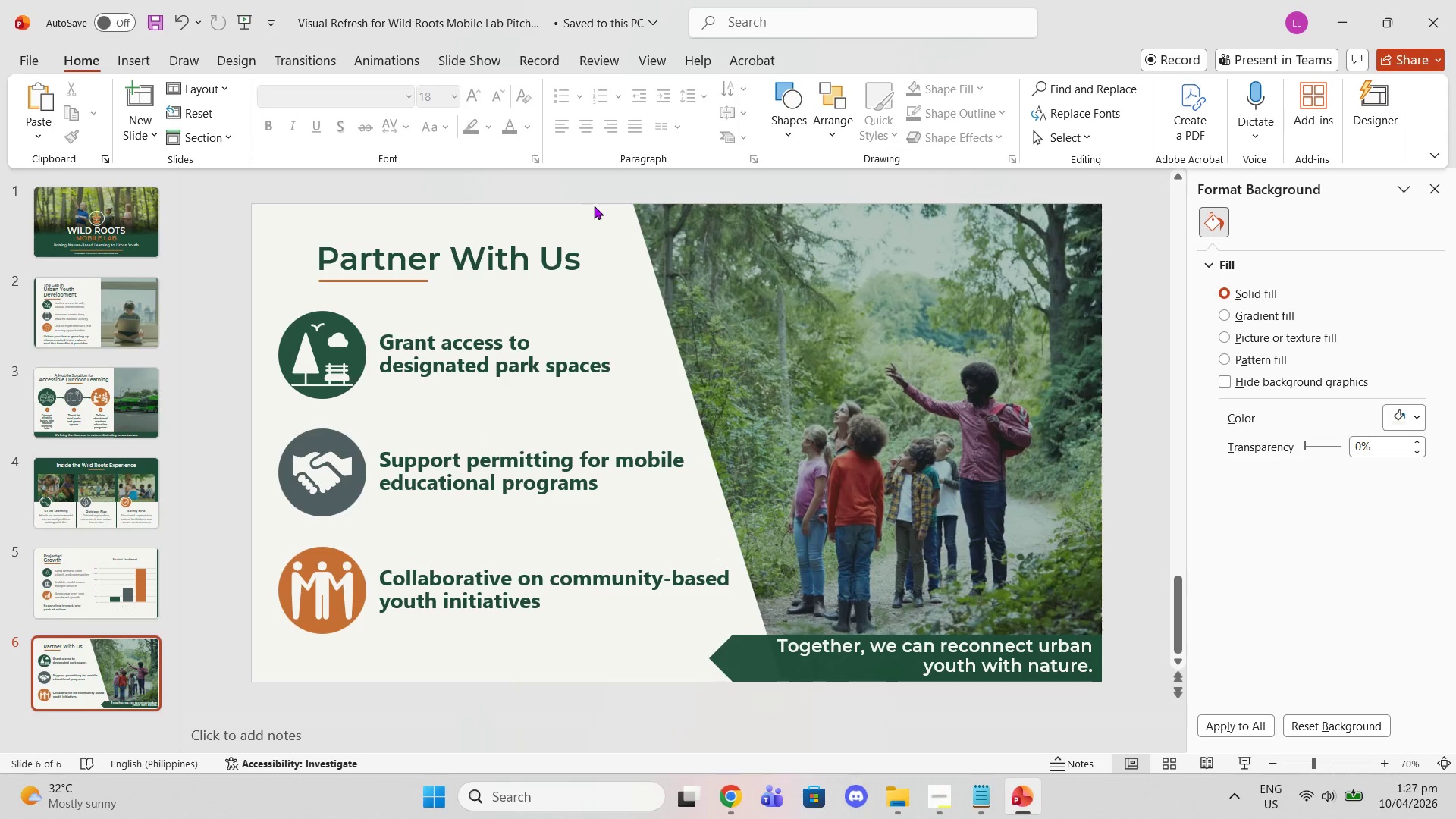 
scroll: coordinate [632, 427], scroll_direction: none, amount: 0.0
 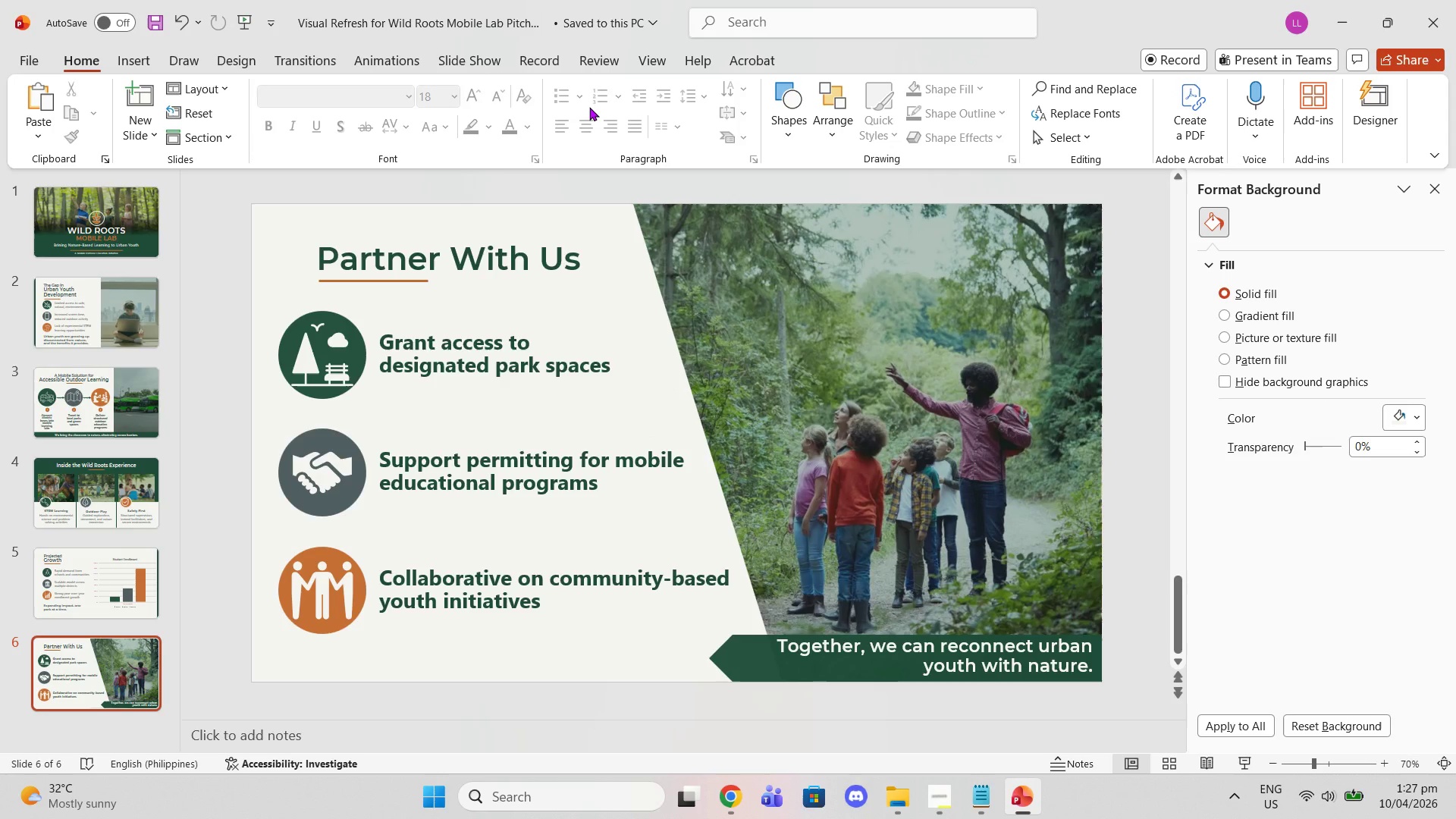 
wait(6.09)
 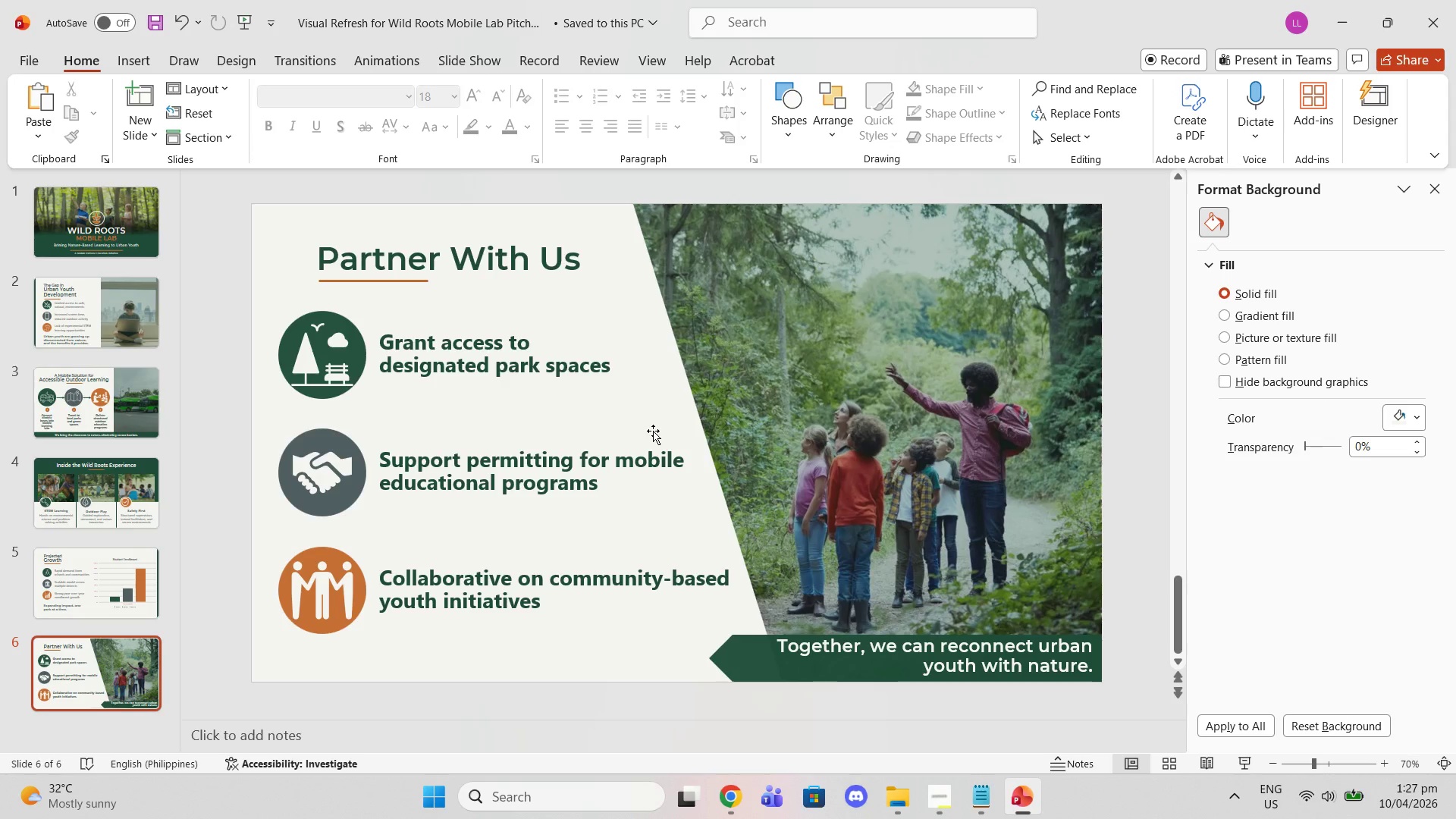 
scroll: coordinate [595, 105], scroll_direction: down, amount: 7.0
 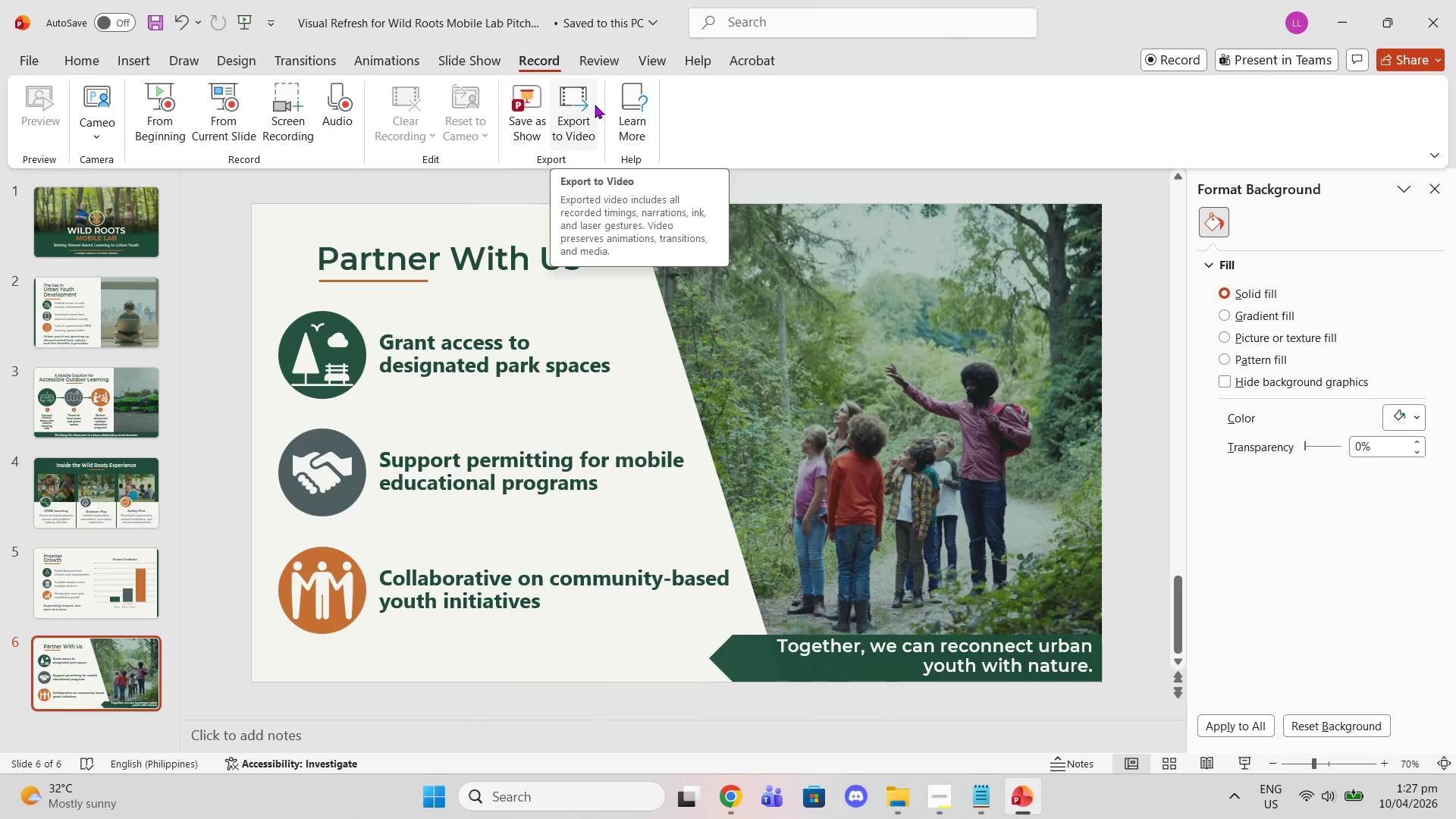 
wait(10.5)
 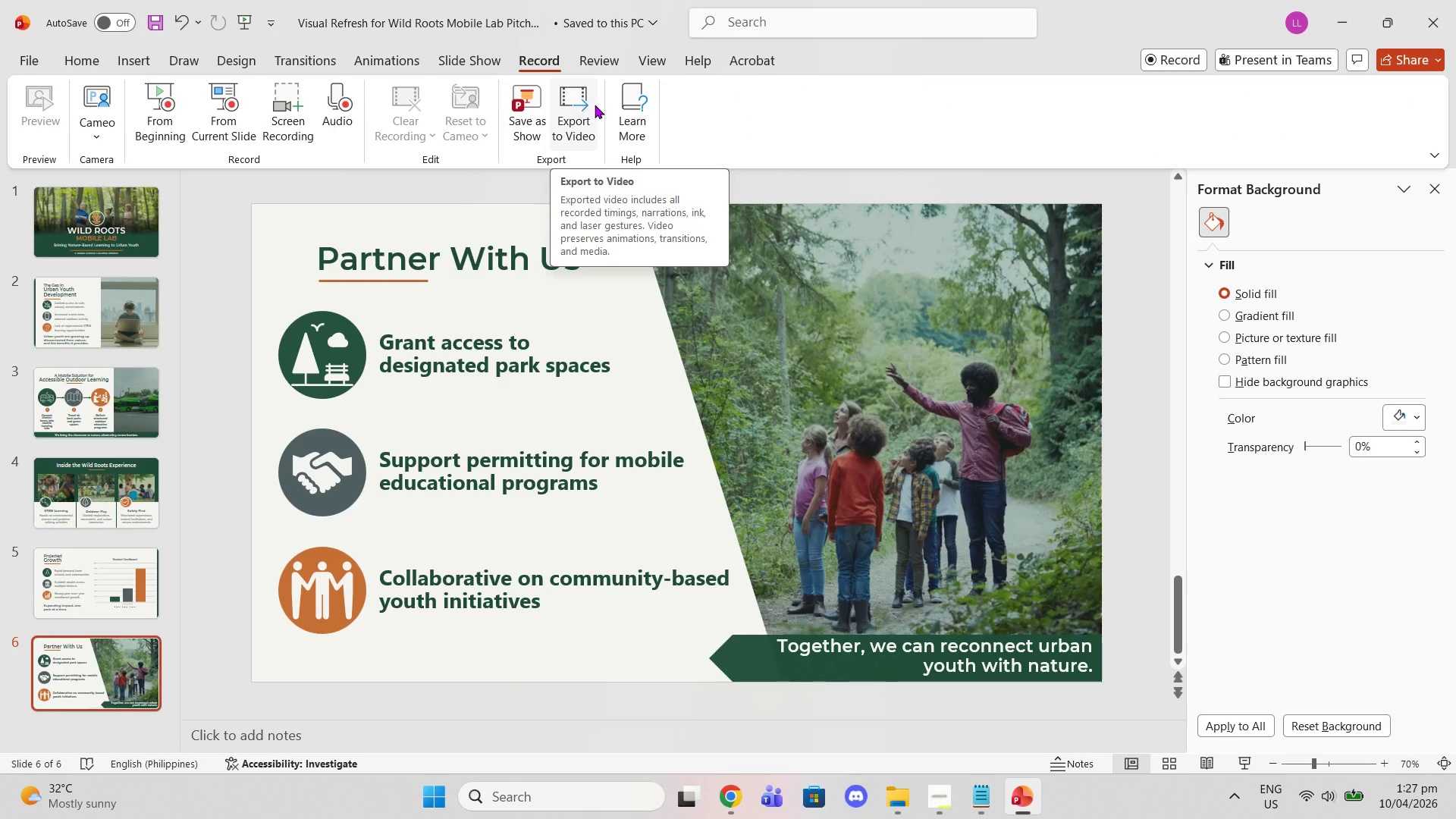 
scroll: coordinate [595, 107], scroll_direction: down, amount: 3.0
 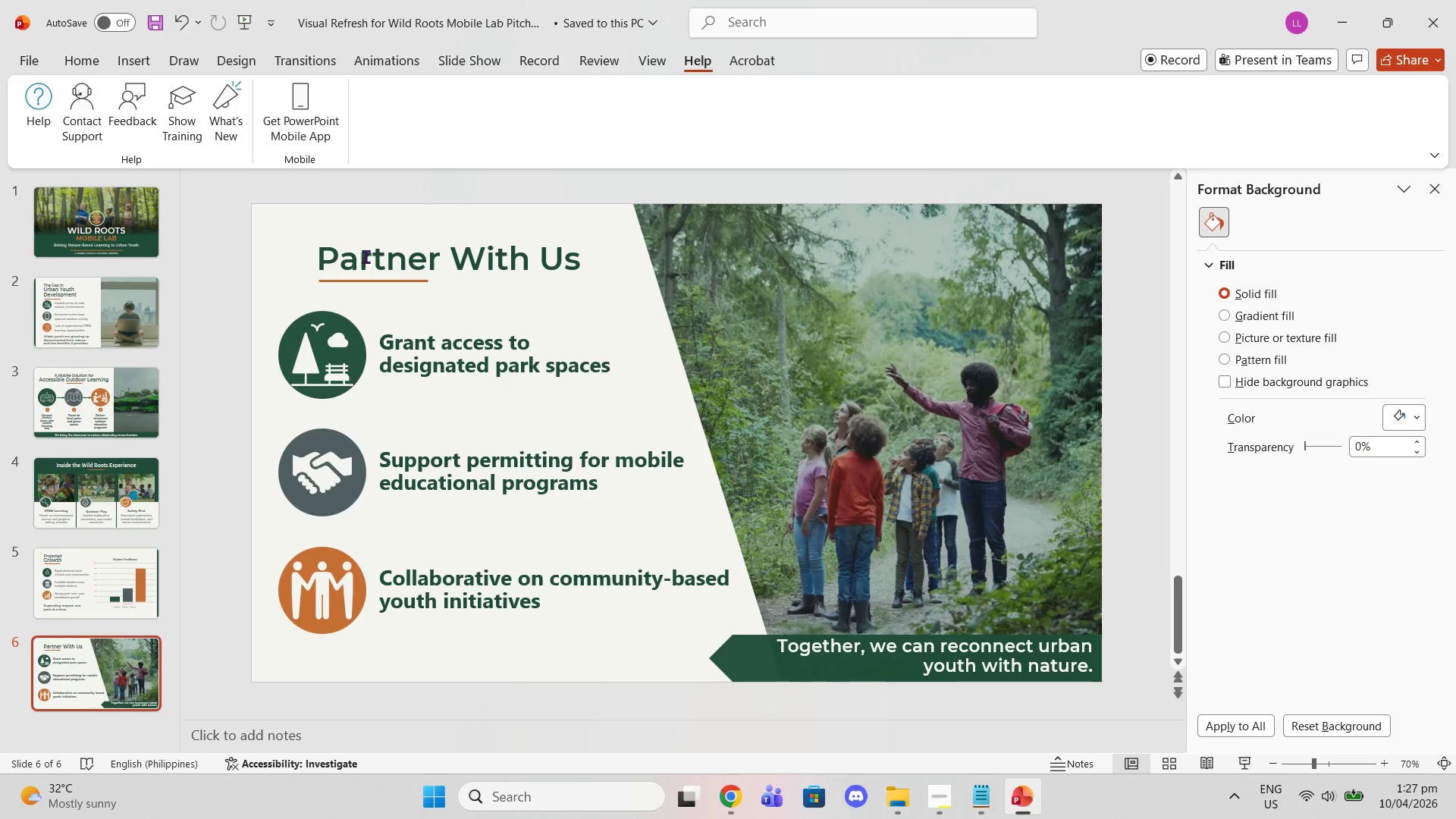 
scroll: coordinate [256, 386], scroll_direction: up, amount: 2.0
 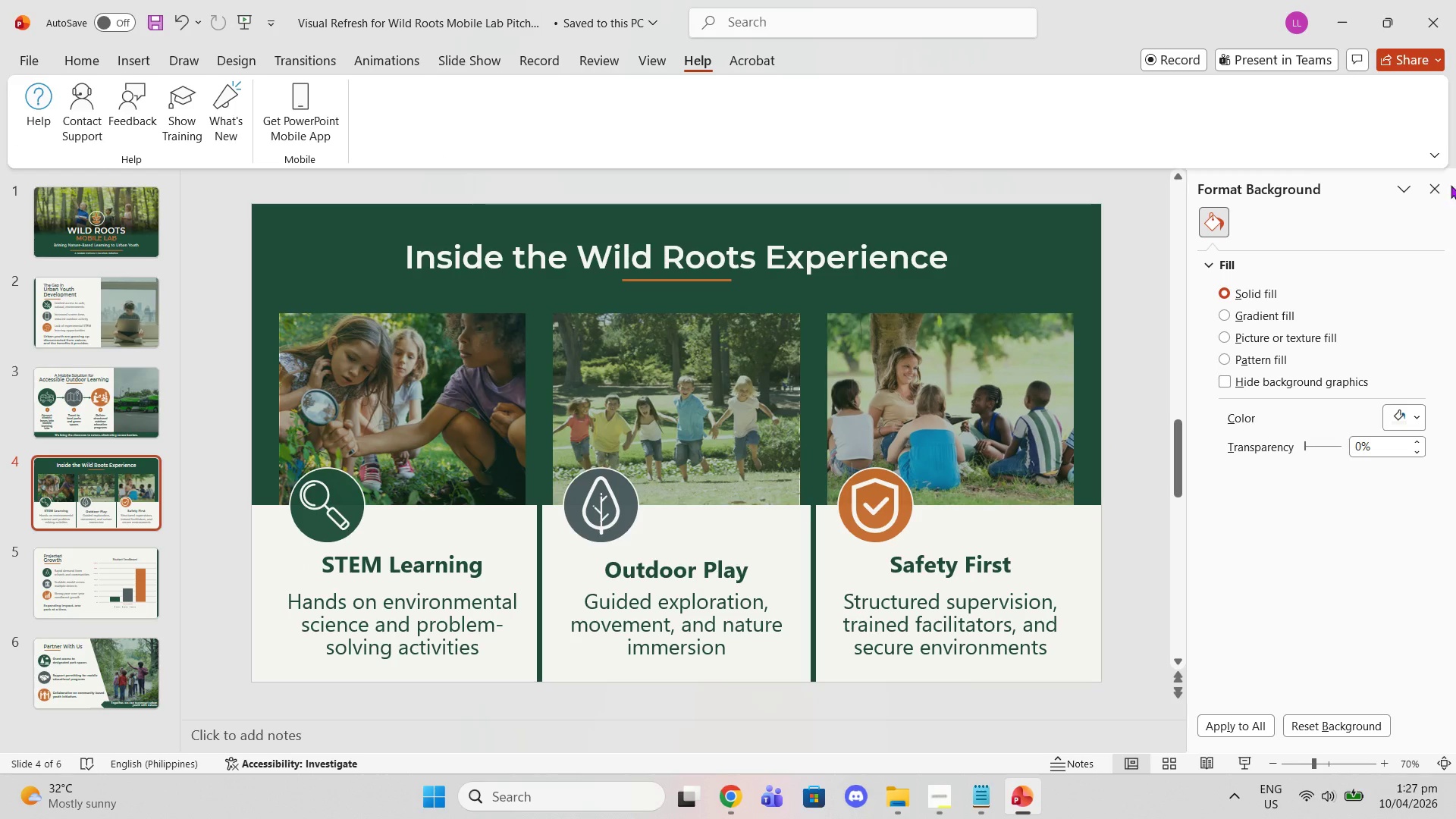 
left_click([1437, 192])
 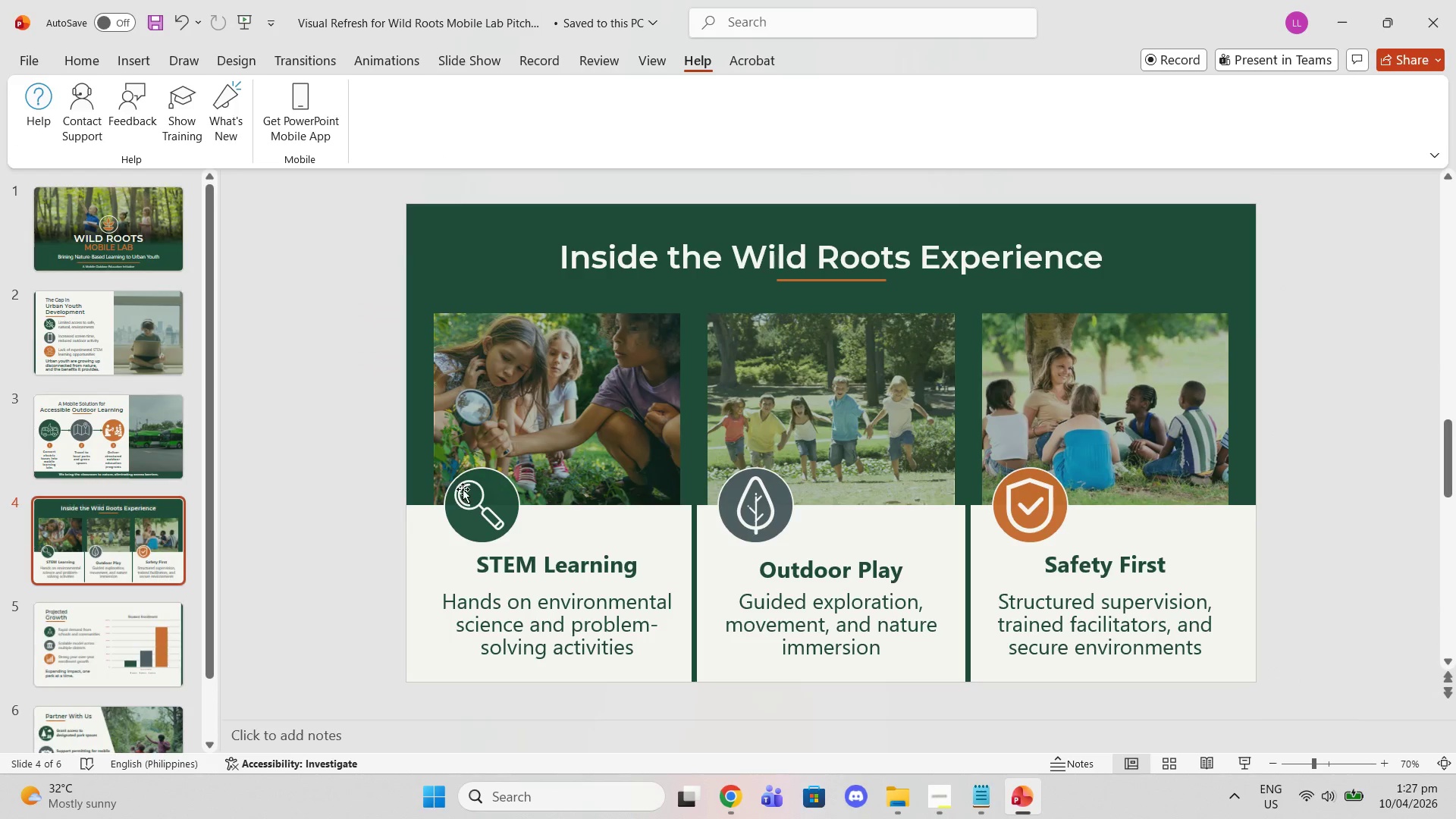 
scroll: coordinate [290, 539], scroll_direction: down, amount: 1.0
 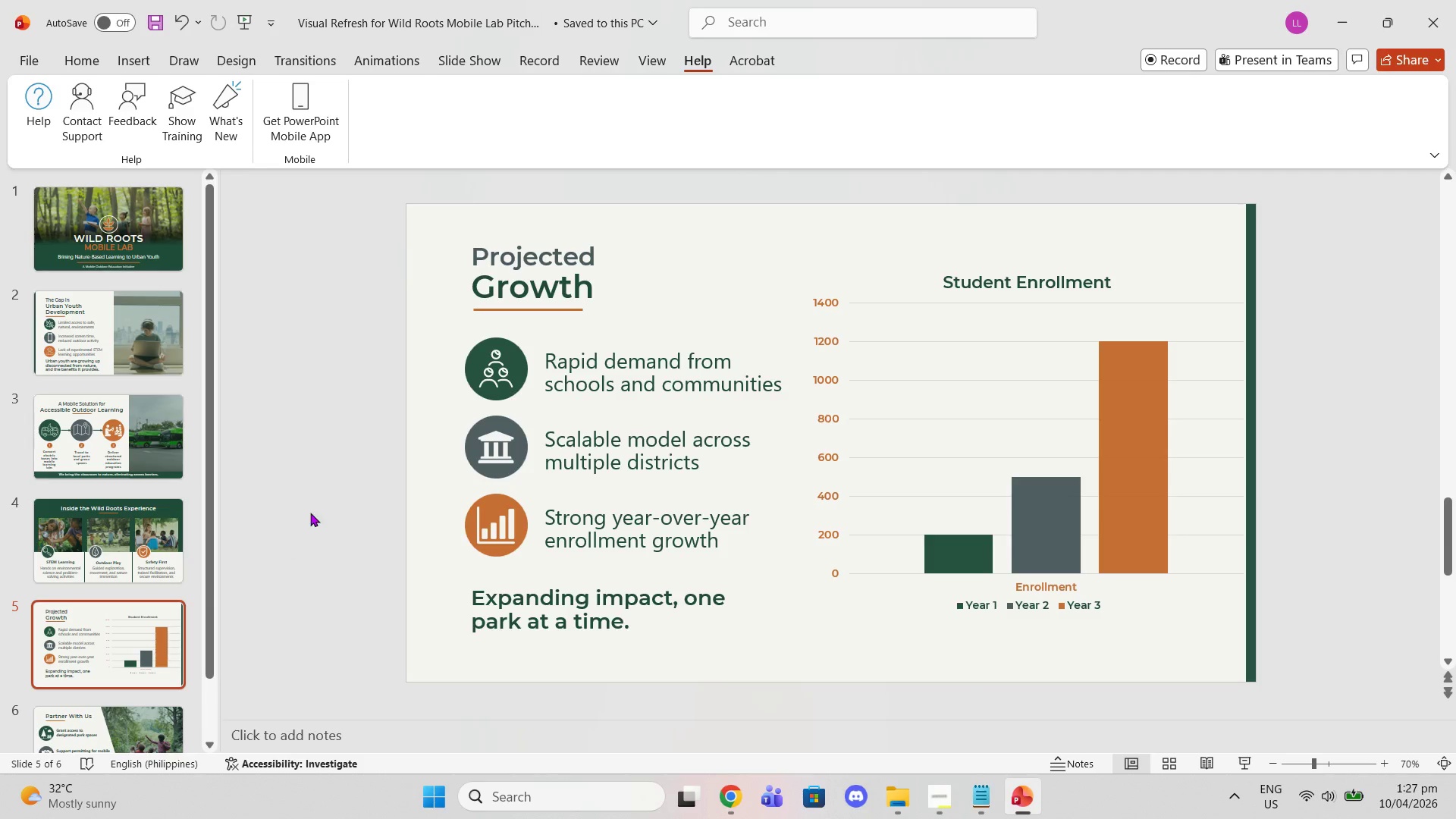 
scroll: coordinate [311, 513], scroll_direction: up, amount: 1.0
 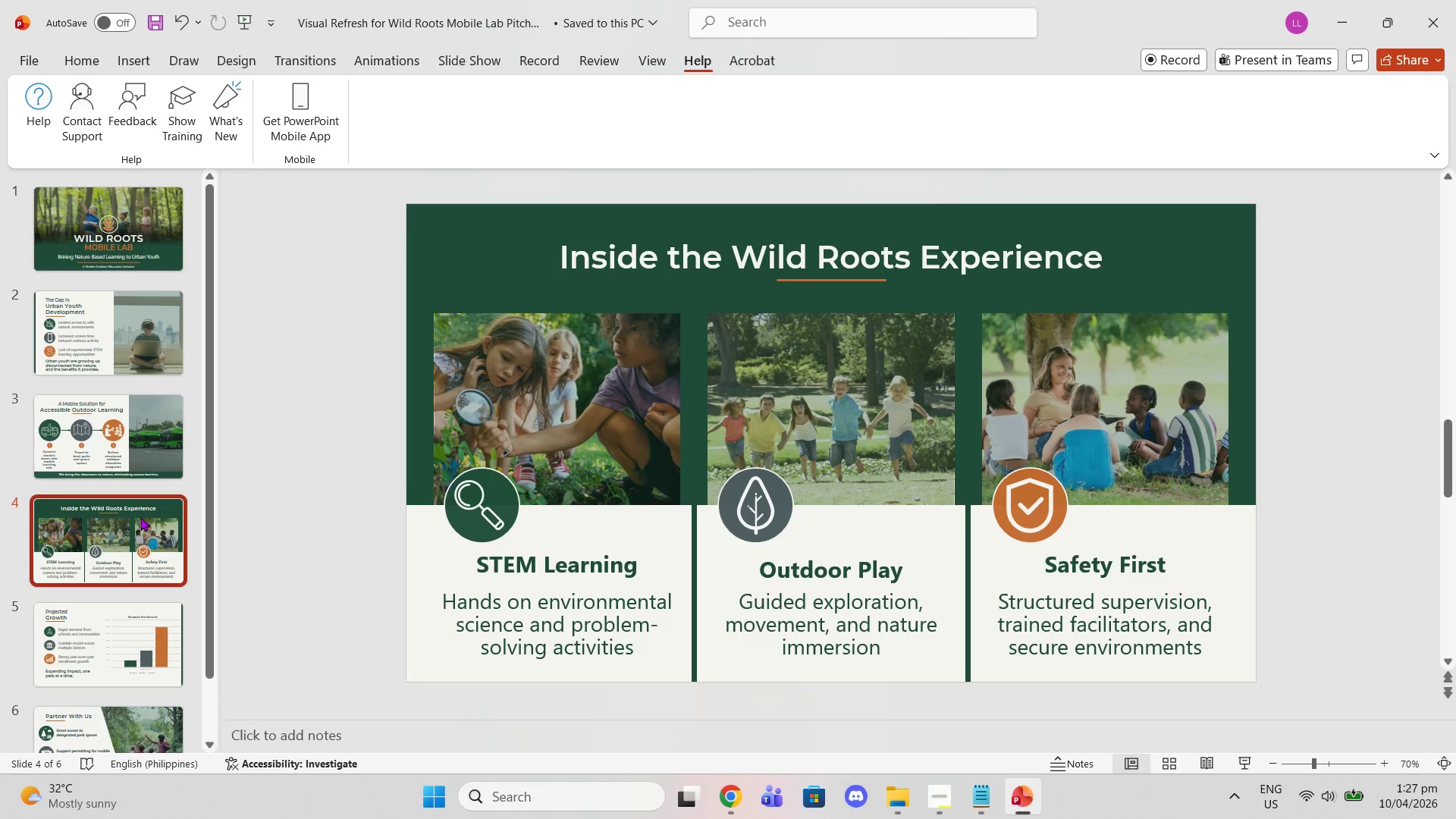 
left_click([464, 519])
 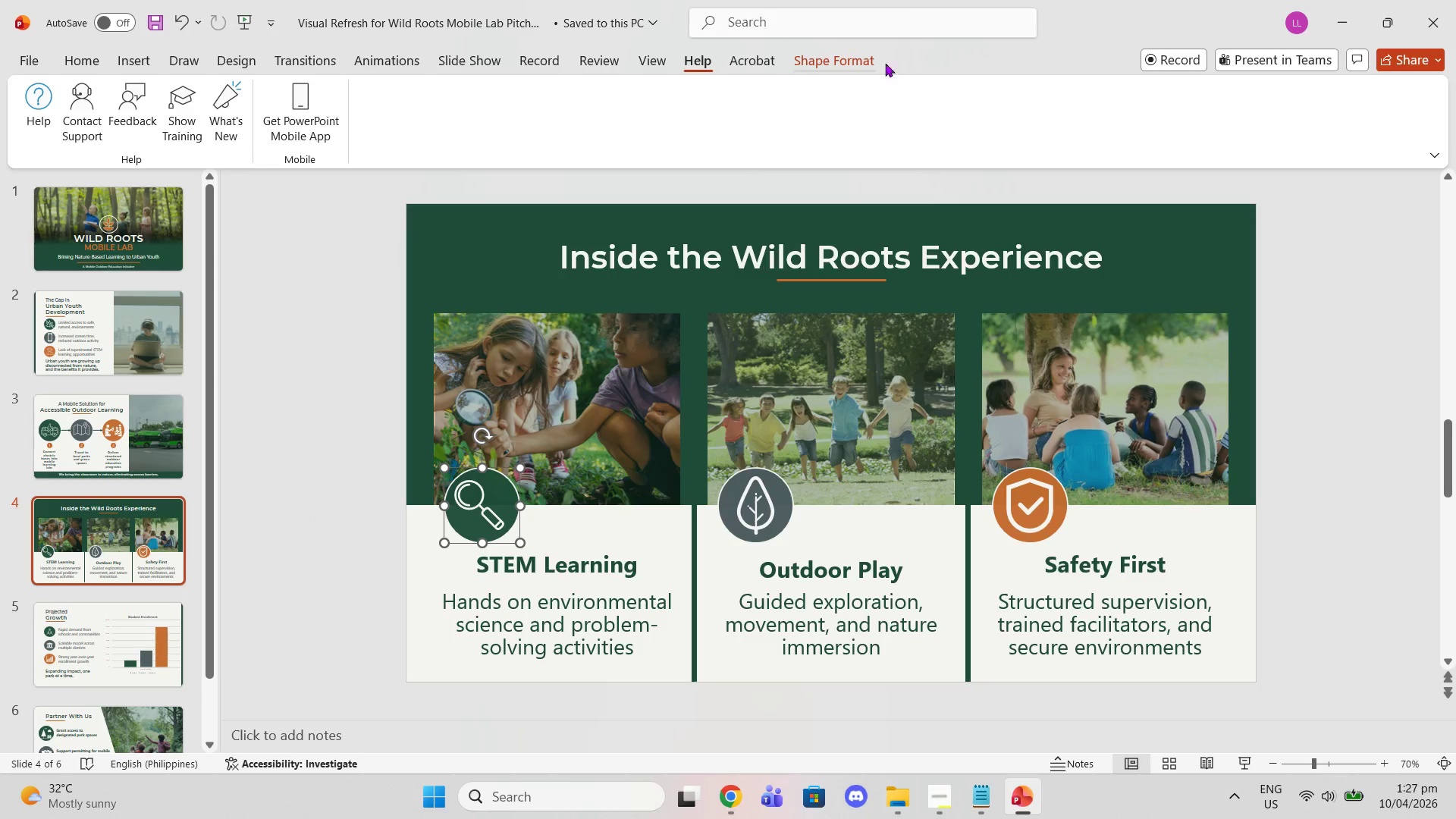 
left_click([876, 66])
 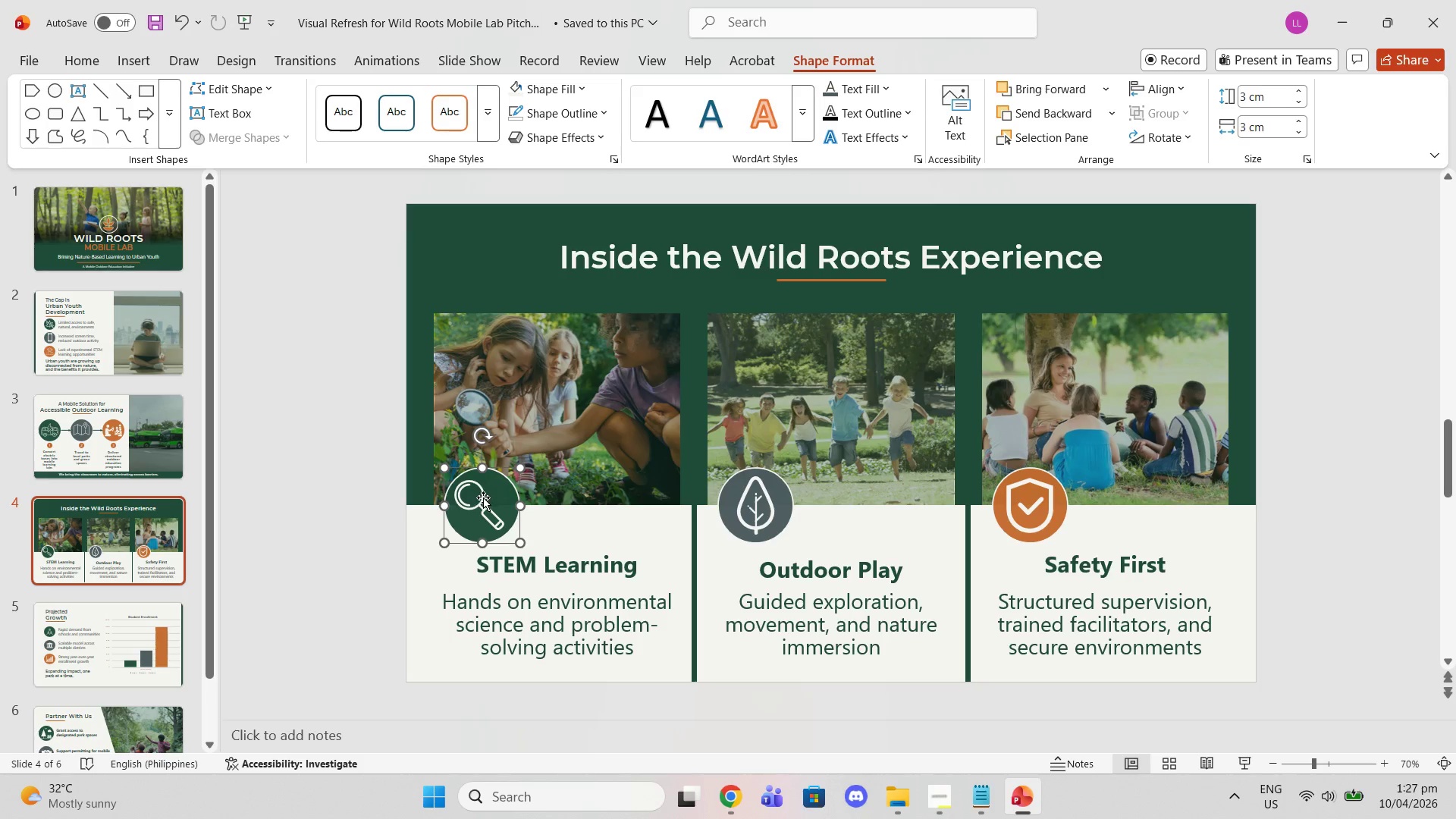 
right_click([501, 497])
 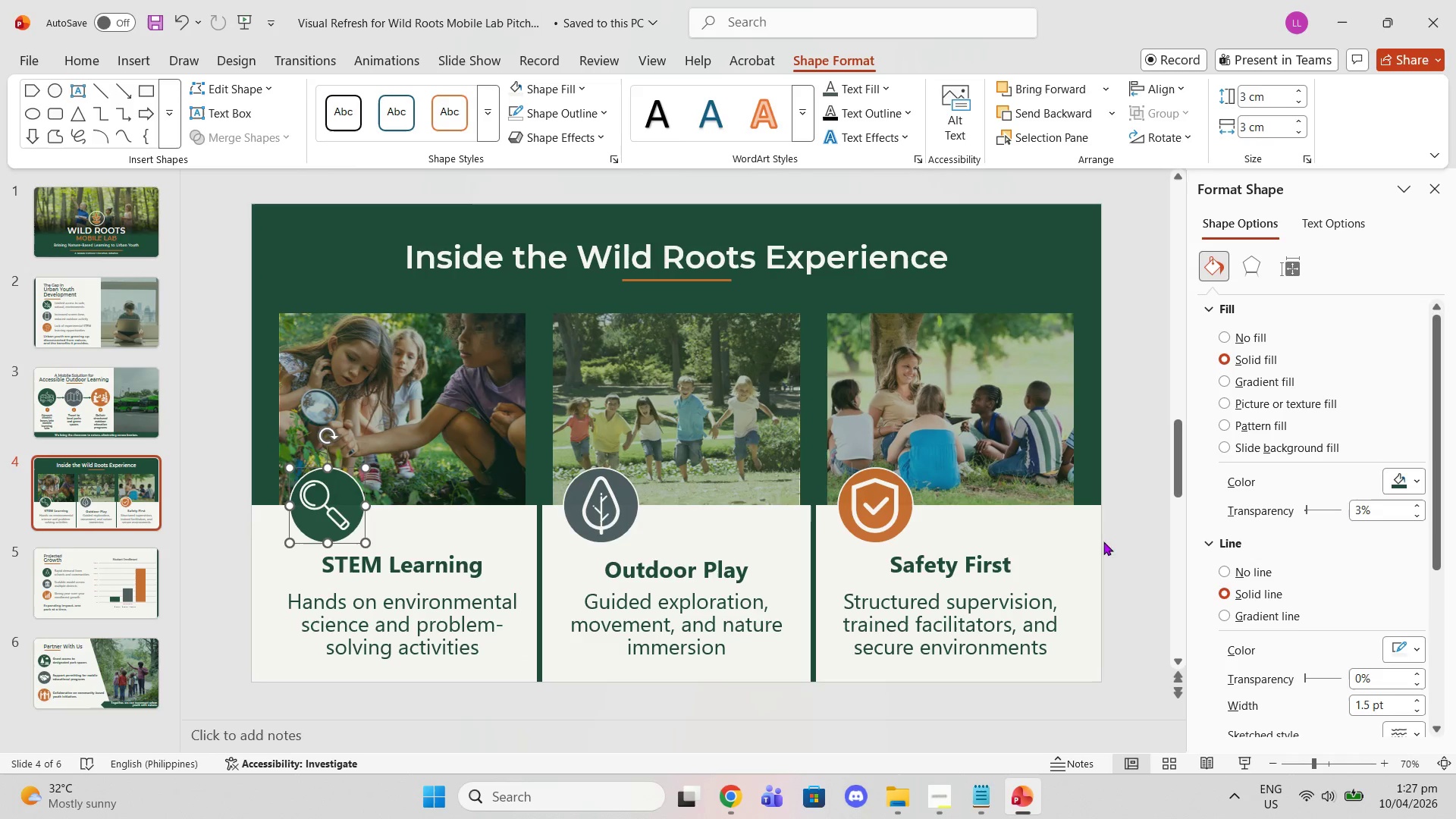 
wait(6.25)
 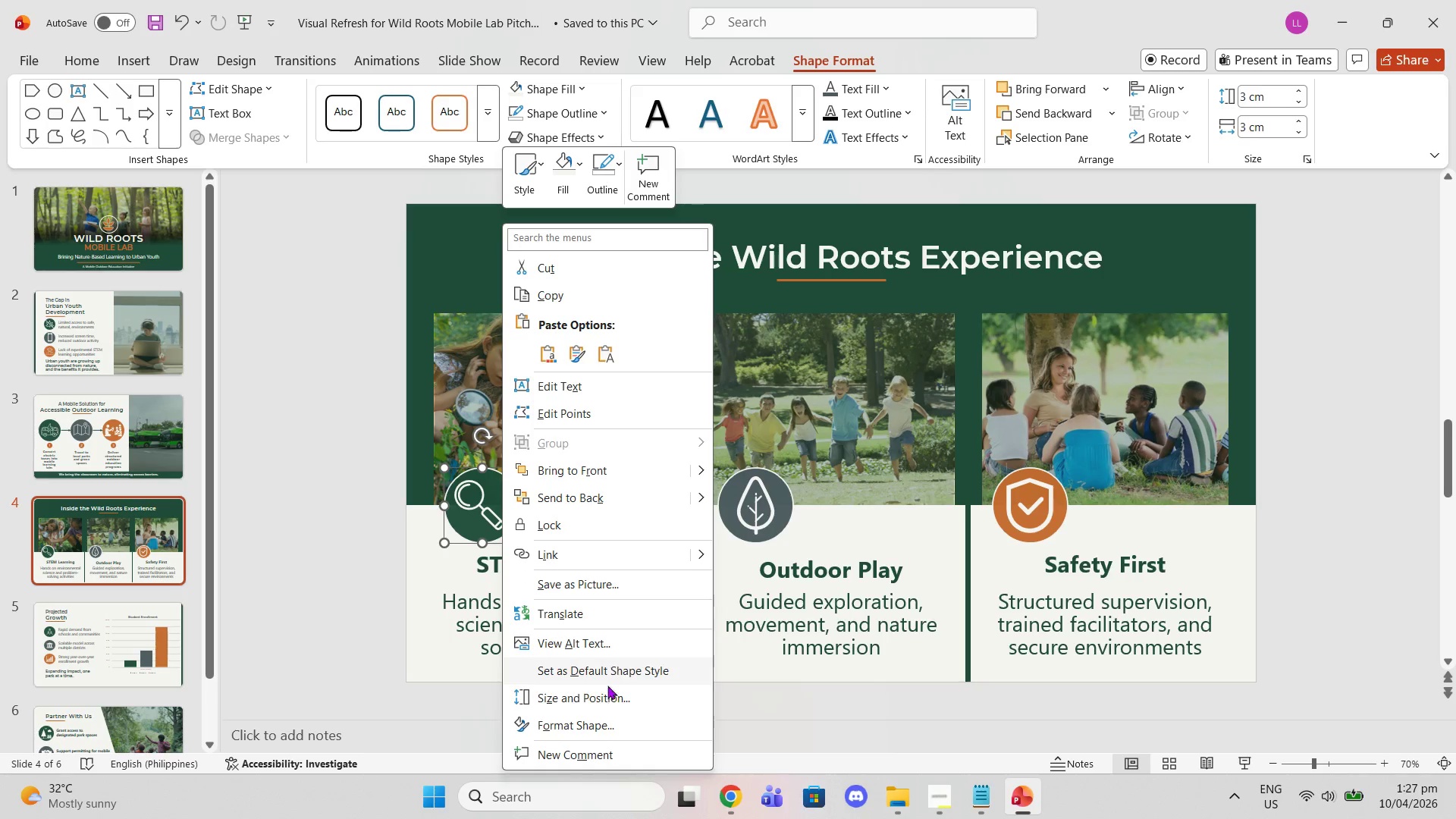 
left_click([1418, 511])
 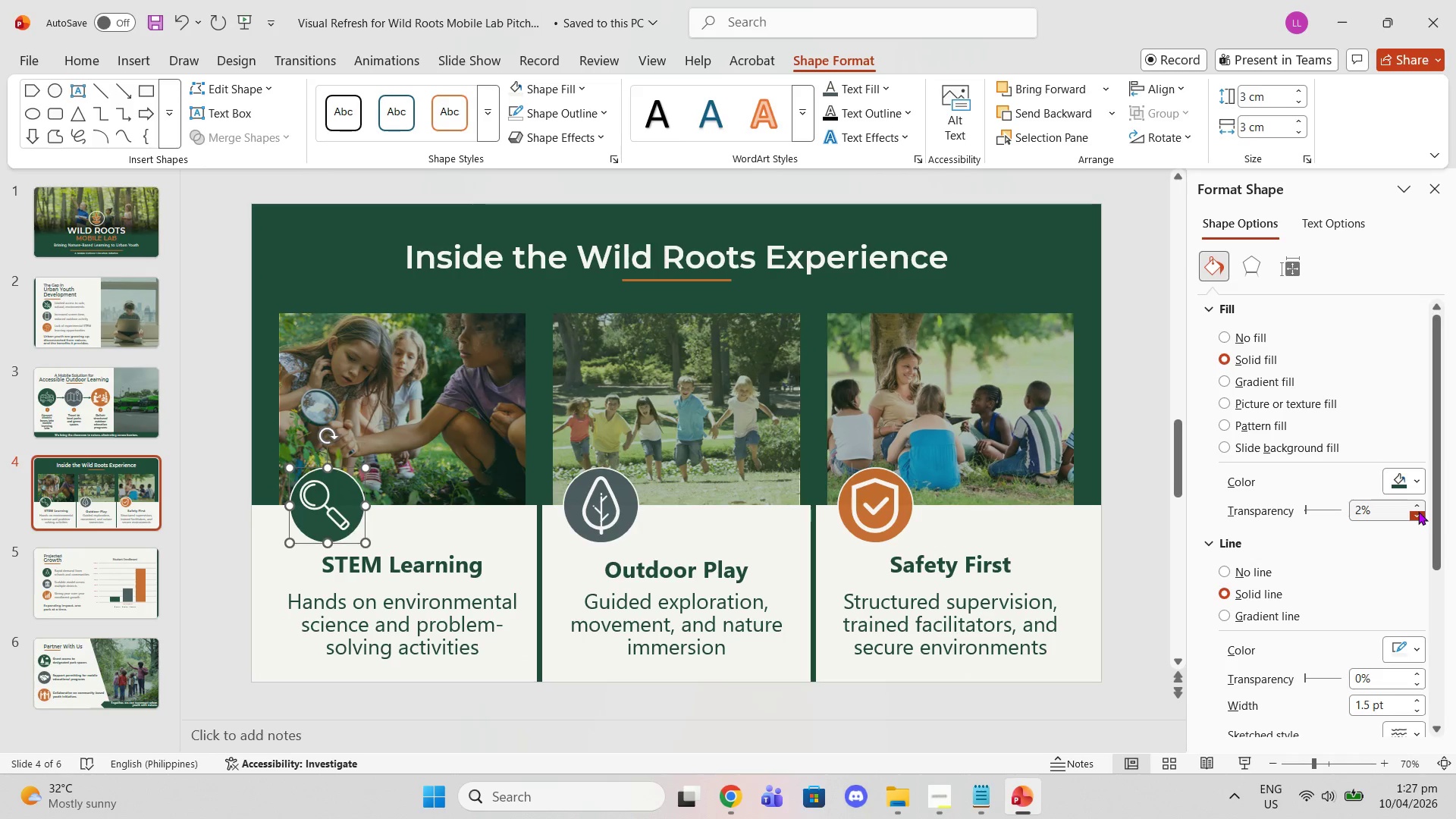 
left_click([1418, 511])
 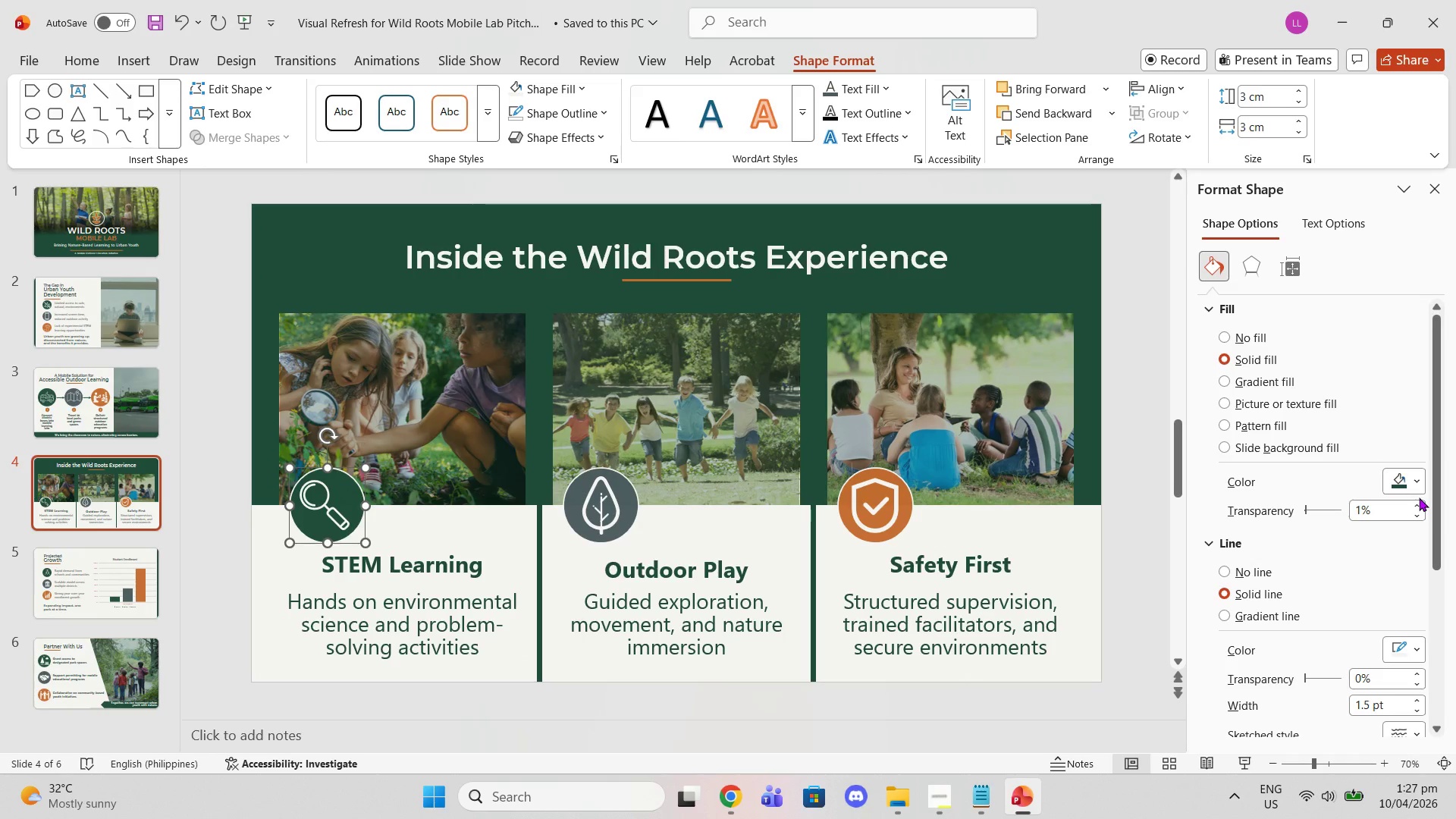 
left_click([1419, 505])
 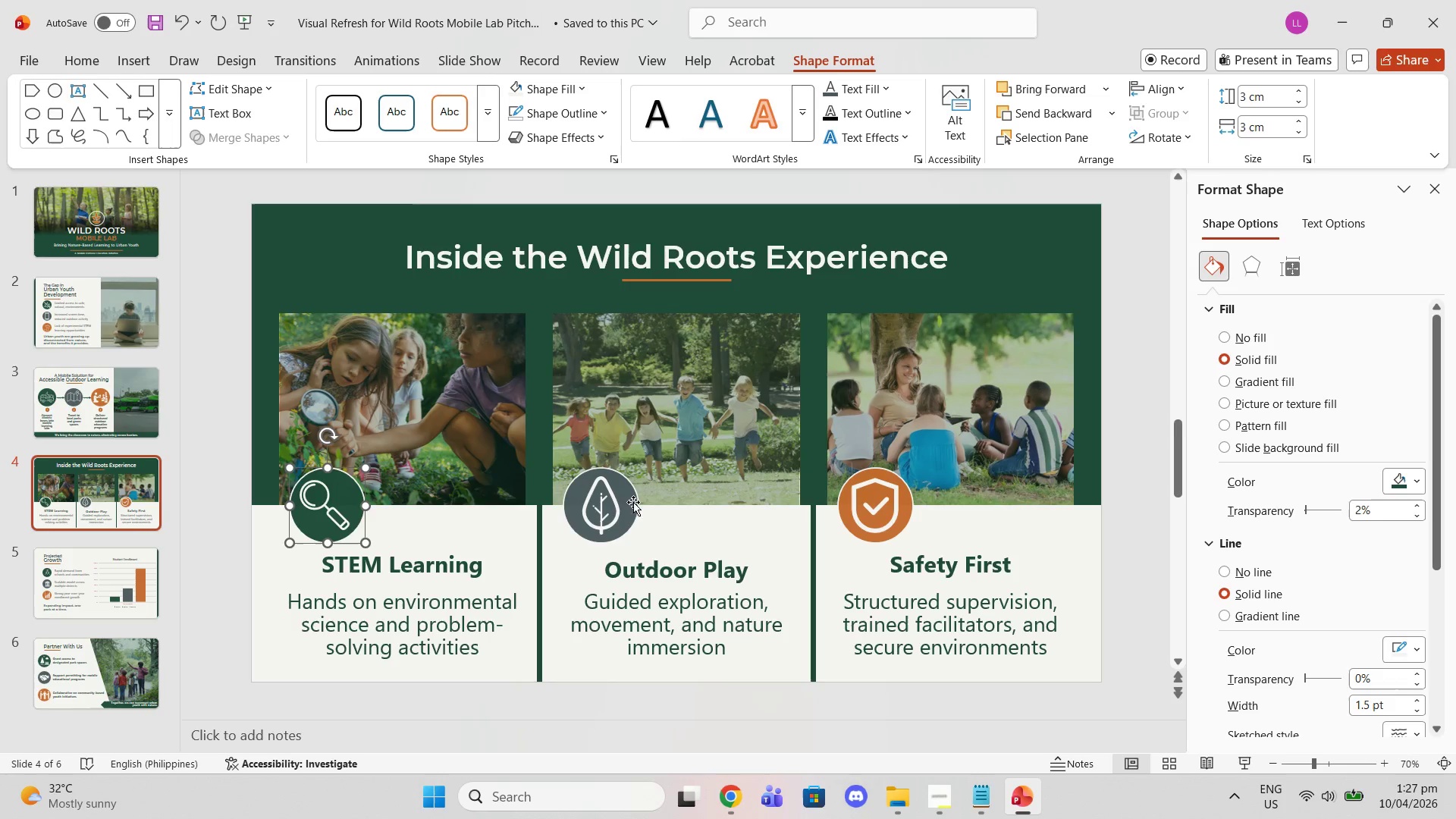 
left_click([635, 502])
 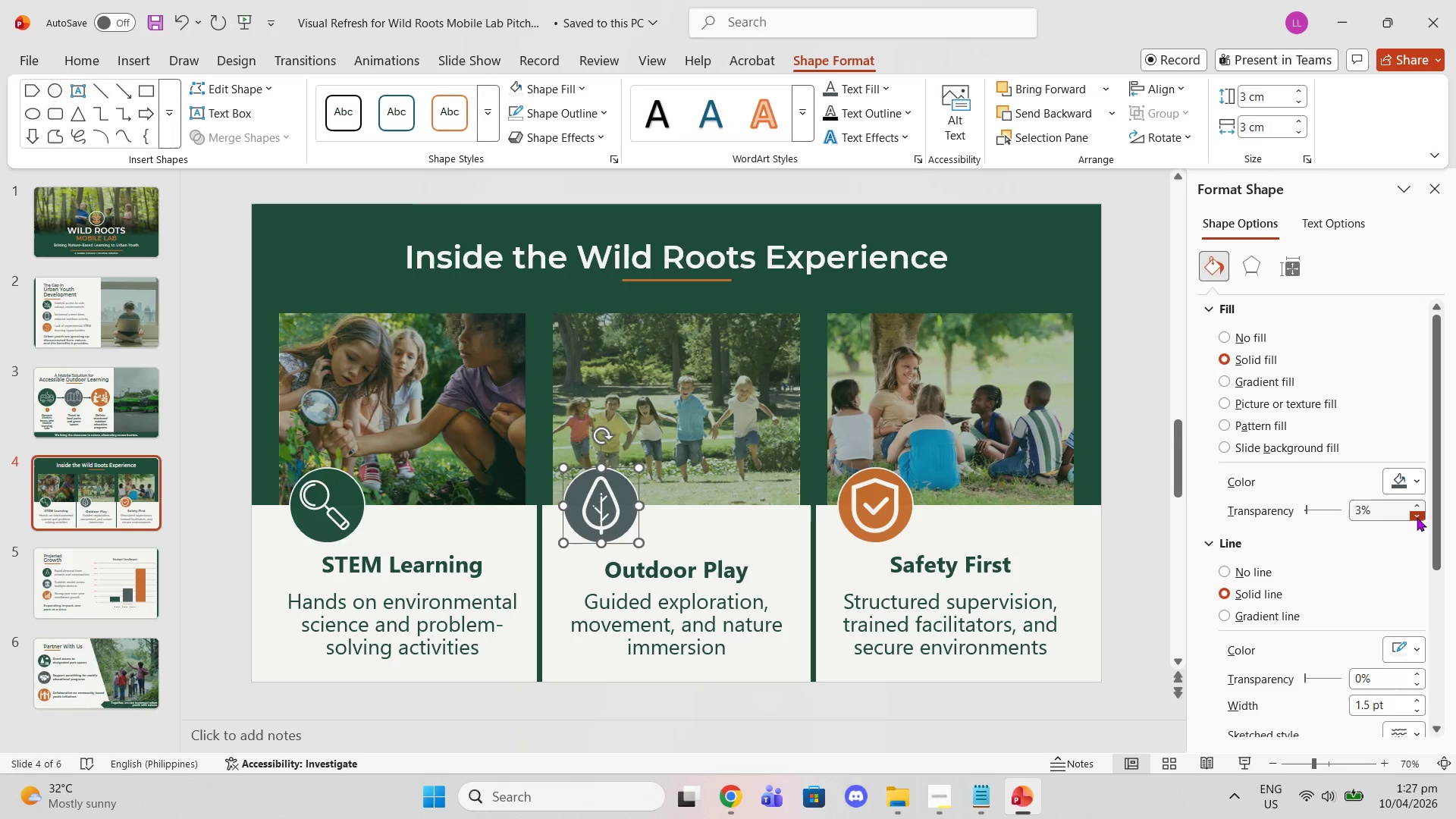 
left_click_drag(start_coordinate=[1420, 517], to_coordinate=[1423, 517])
 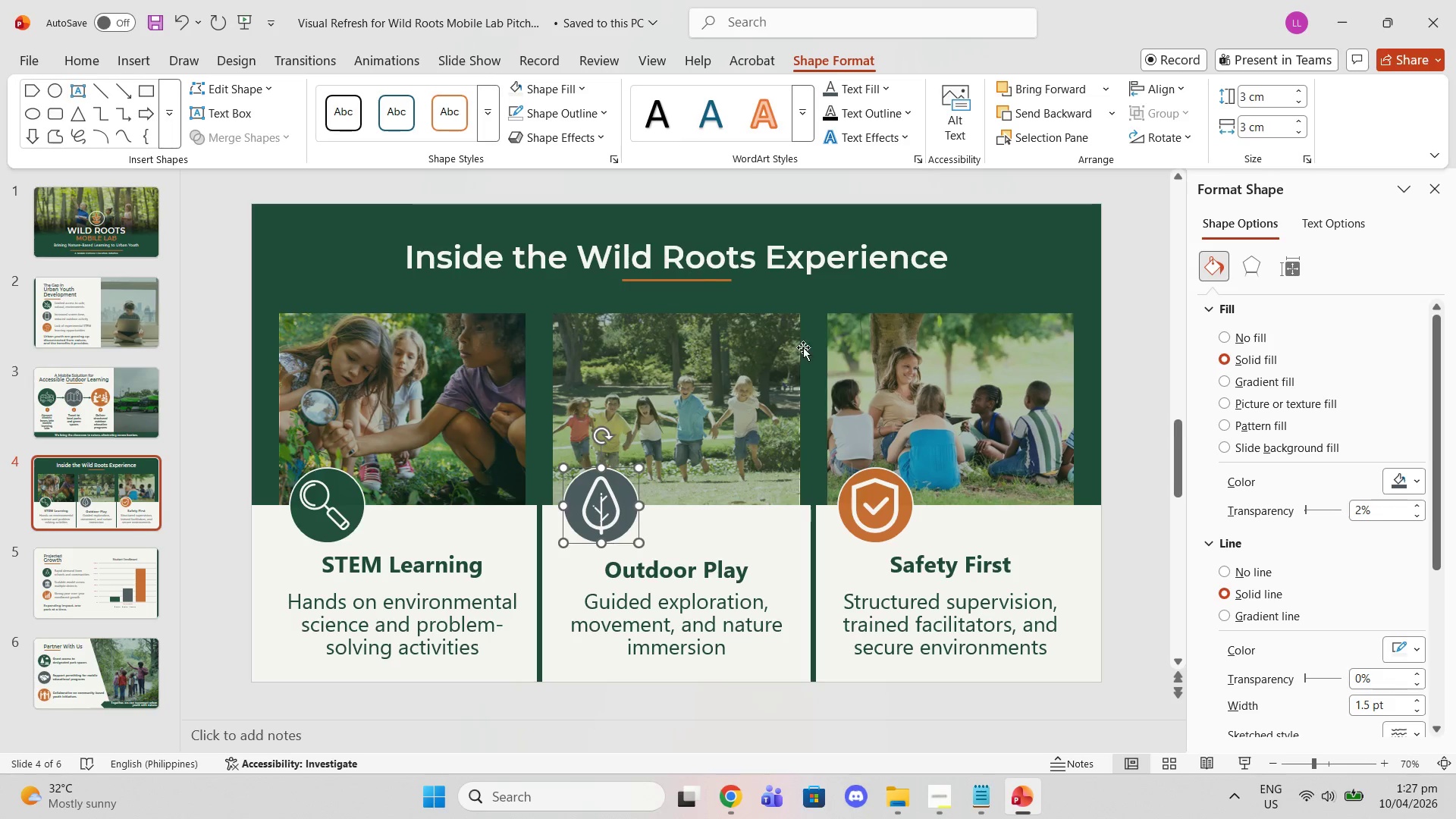 
left_click([841, 514])
 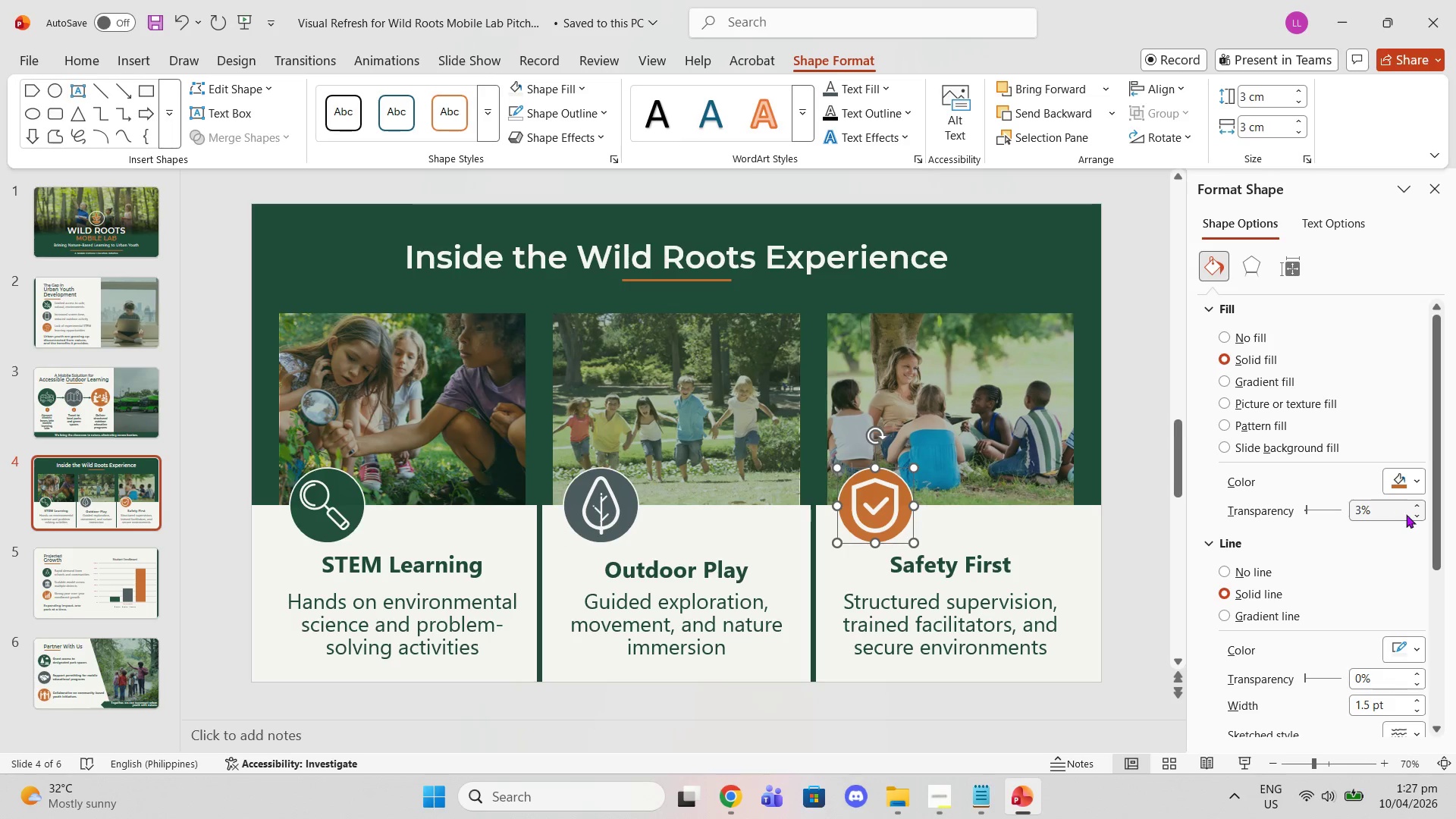 
left_click([1415, 516])
 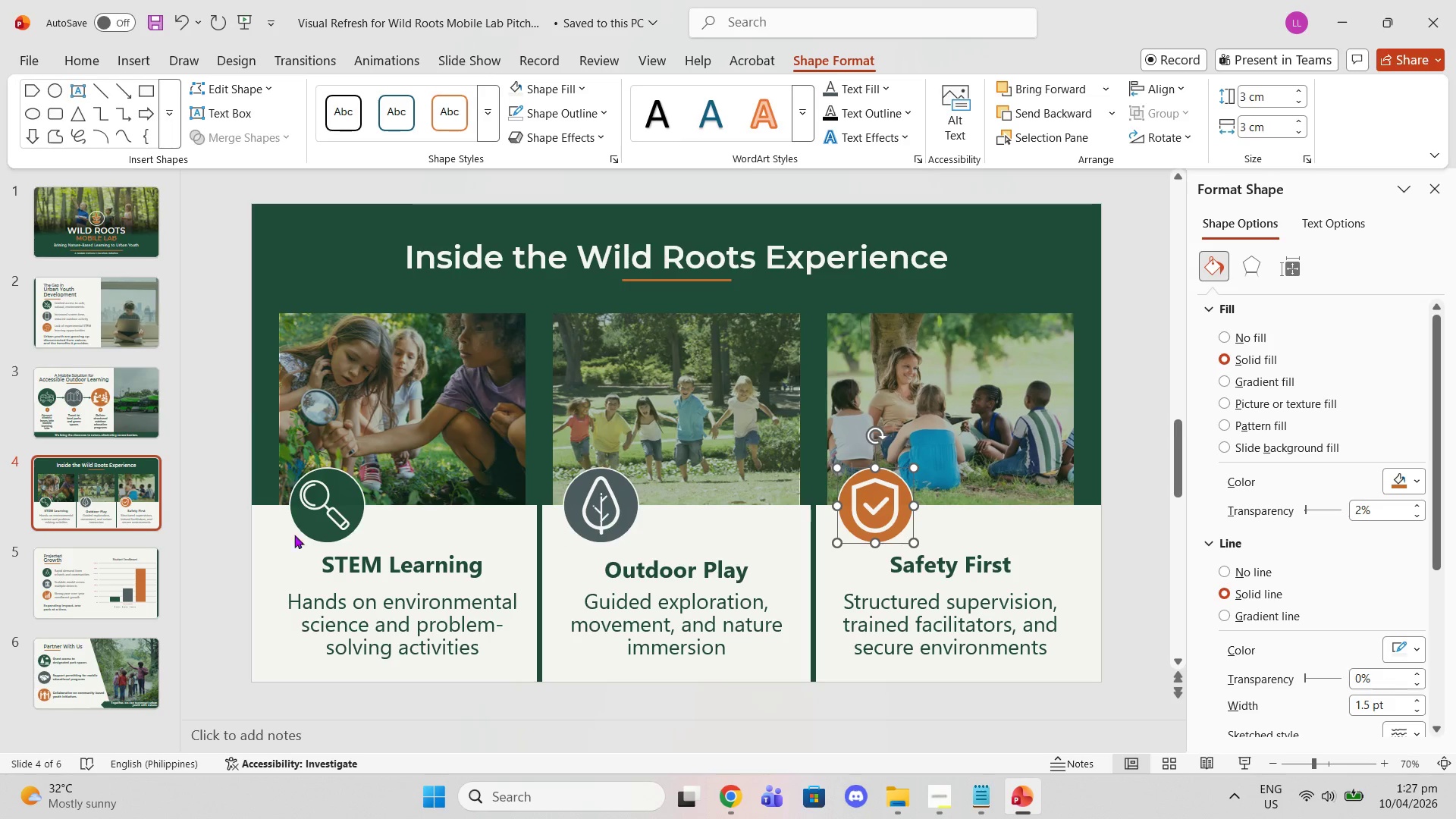 
left_click([317, 533])
 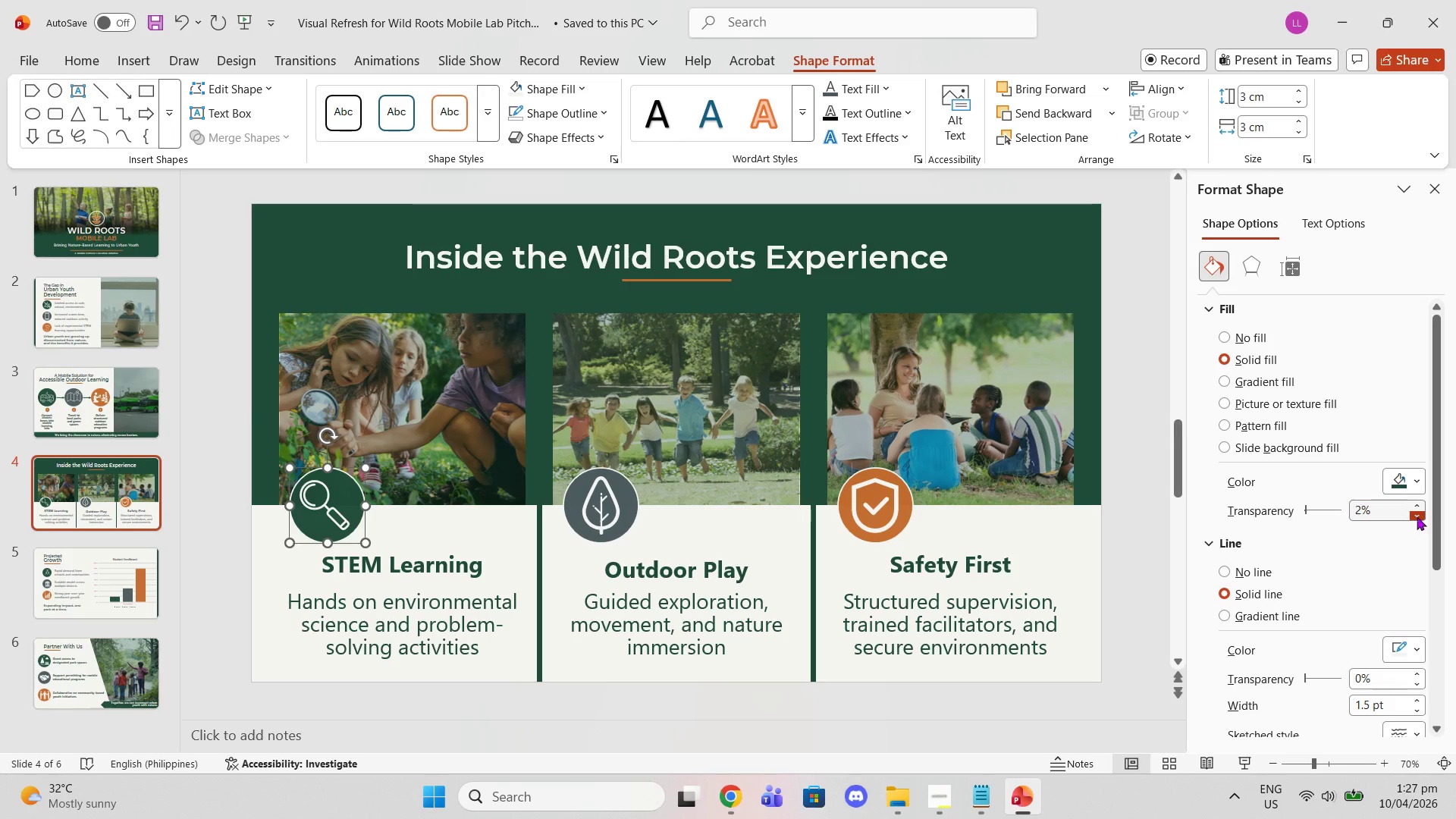 
double_click([1417, 516])
 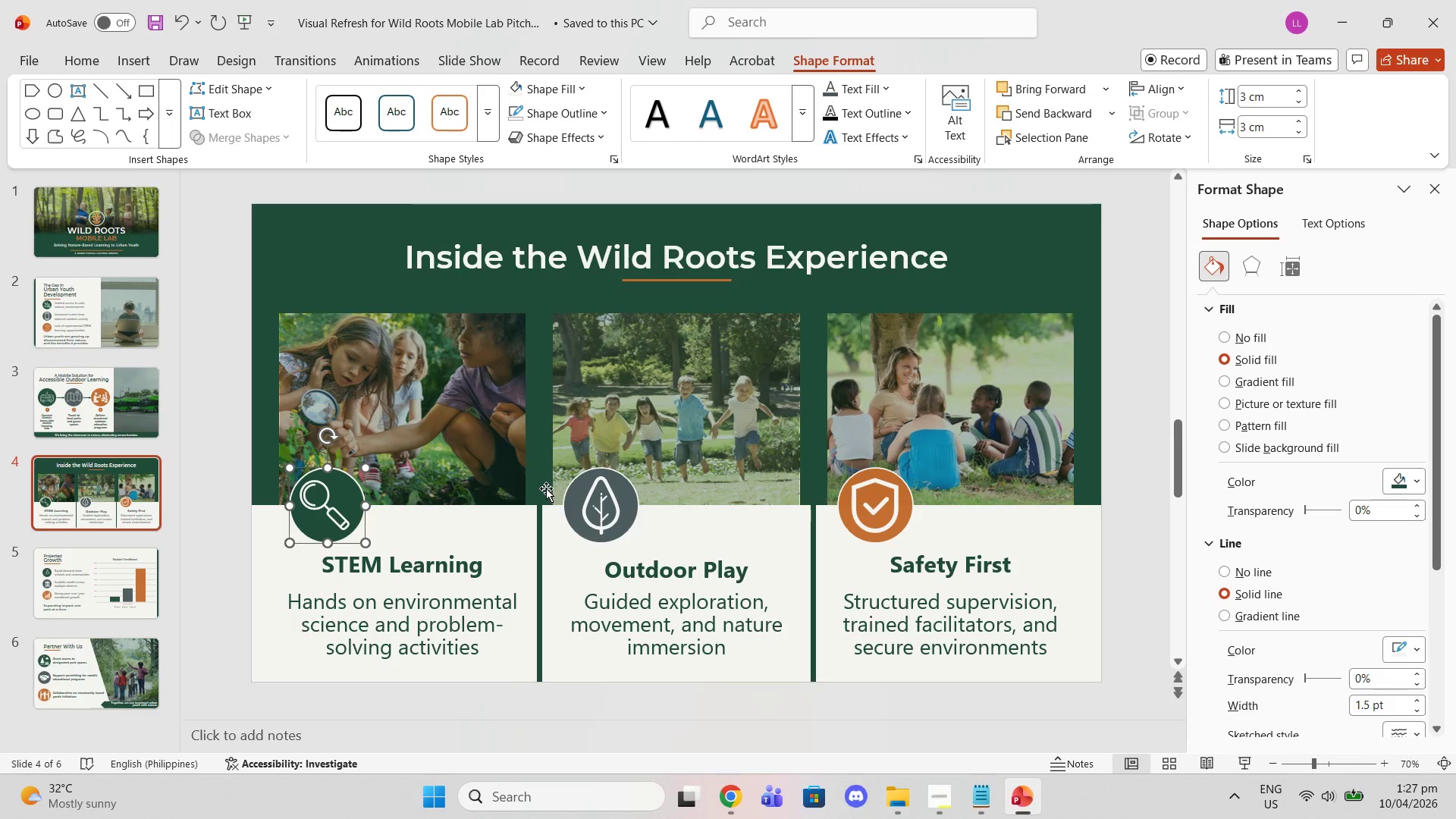 
left_click([571, 507])
 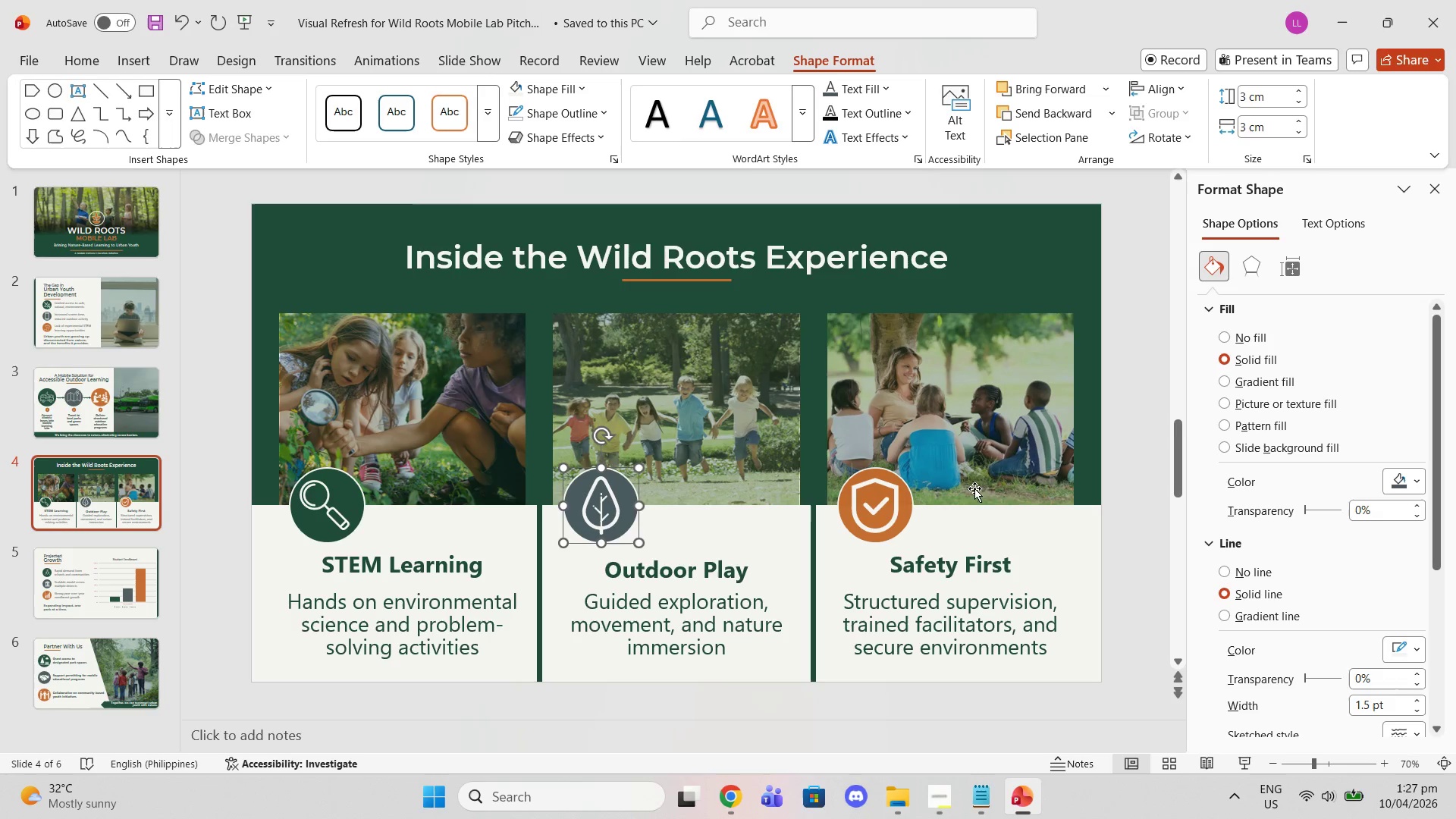 
left_click([846, 500])
 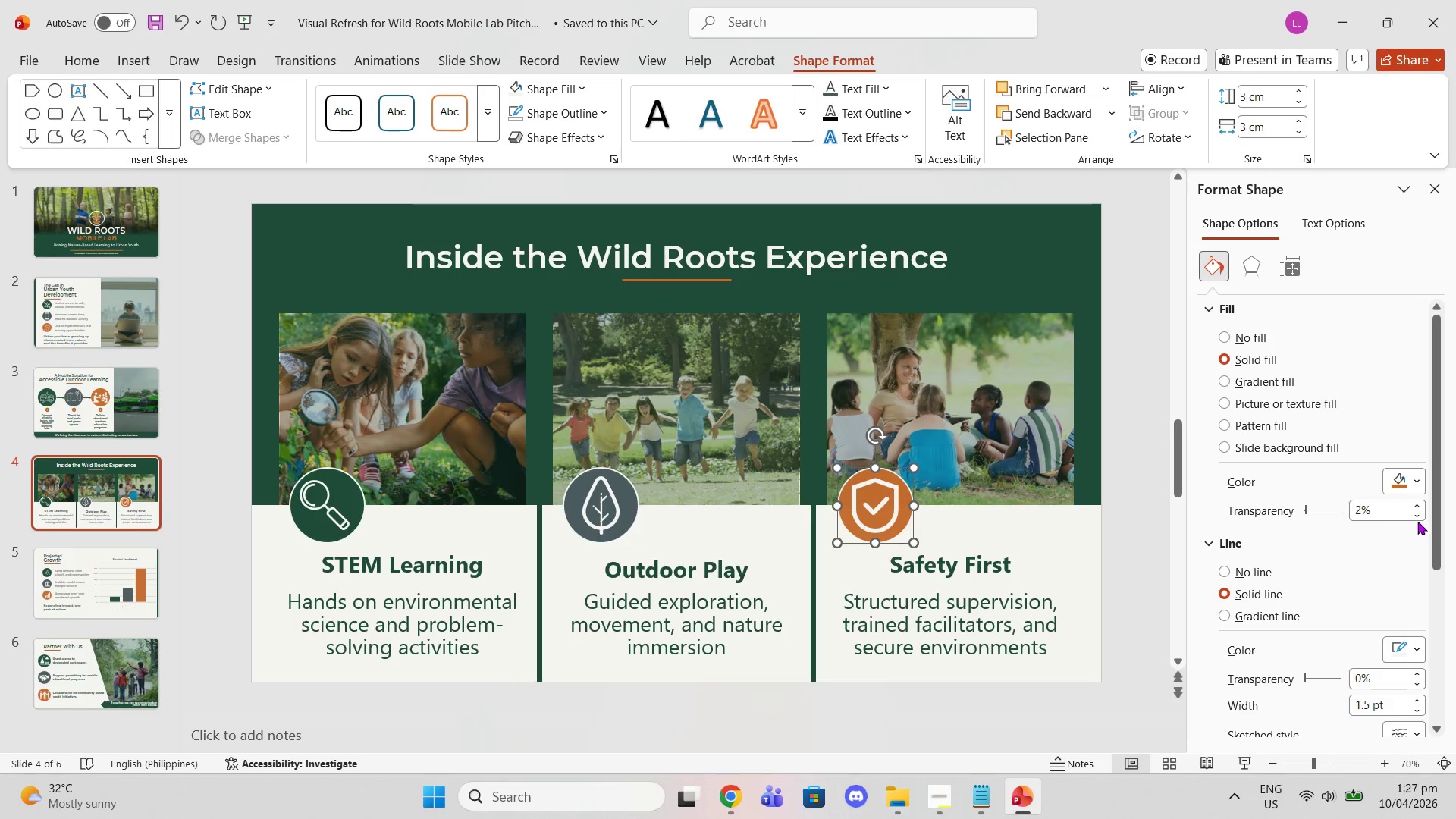 
double_click([1419, 519])
 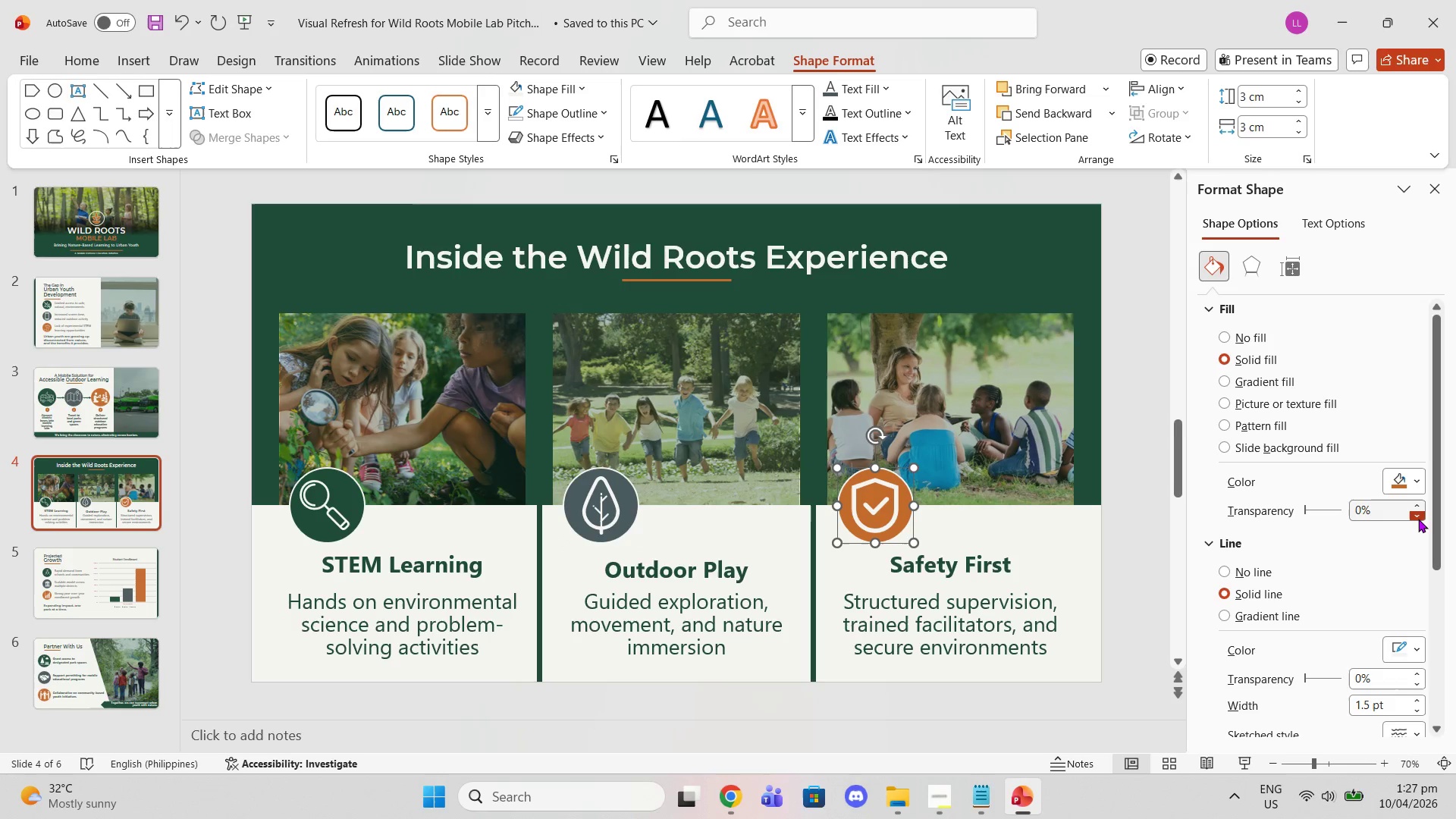 
triple_click([1418, 519])
 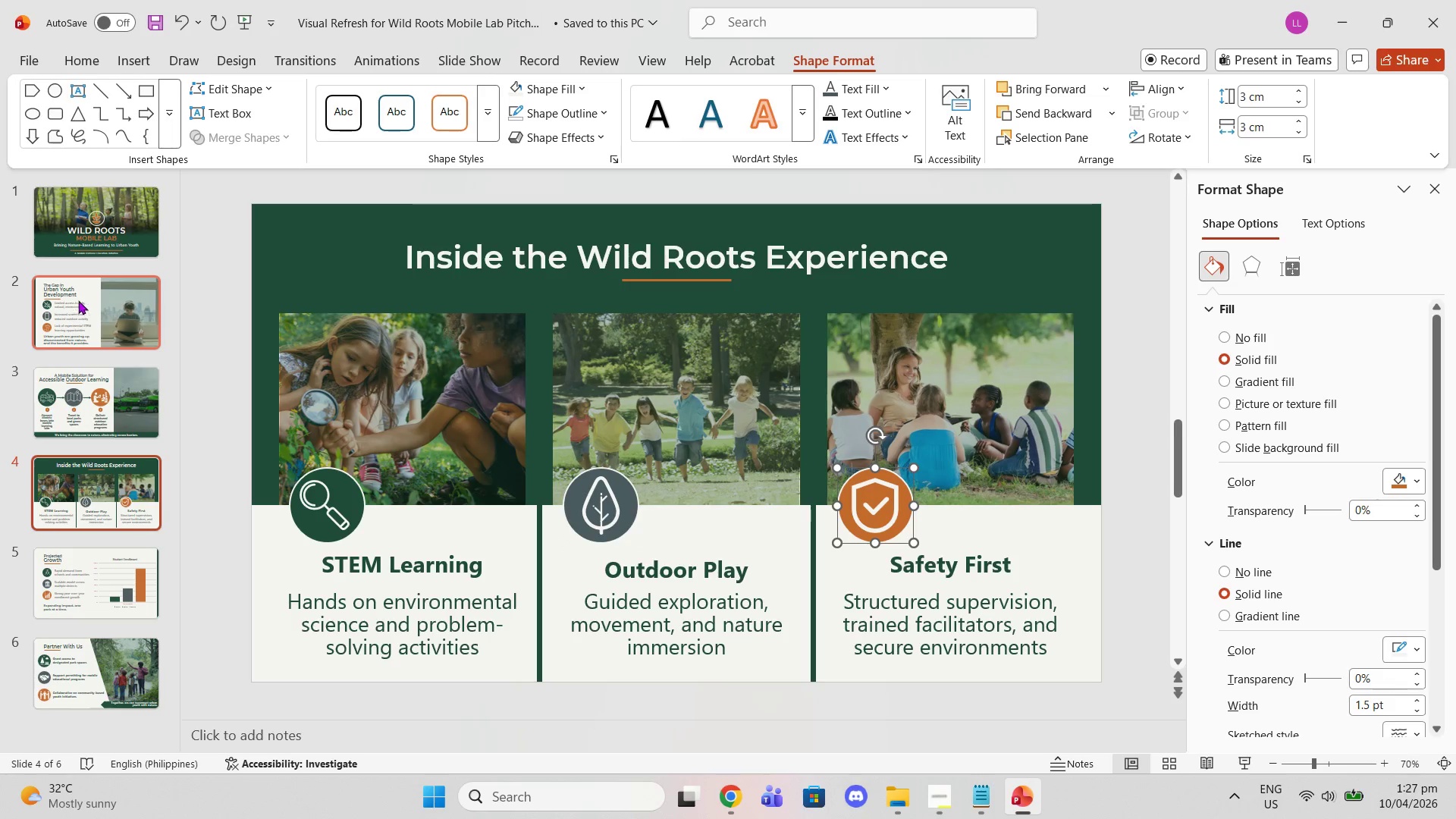 
left_click([76, 246])
 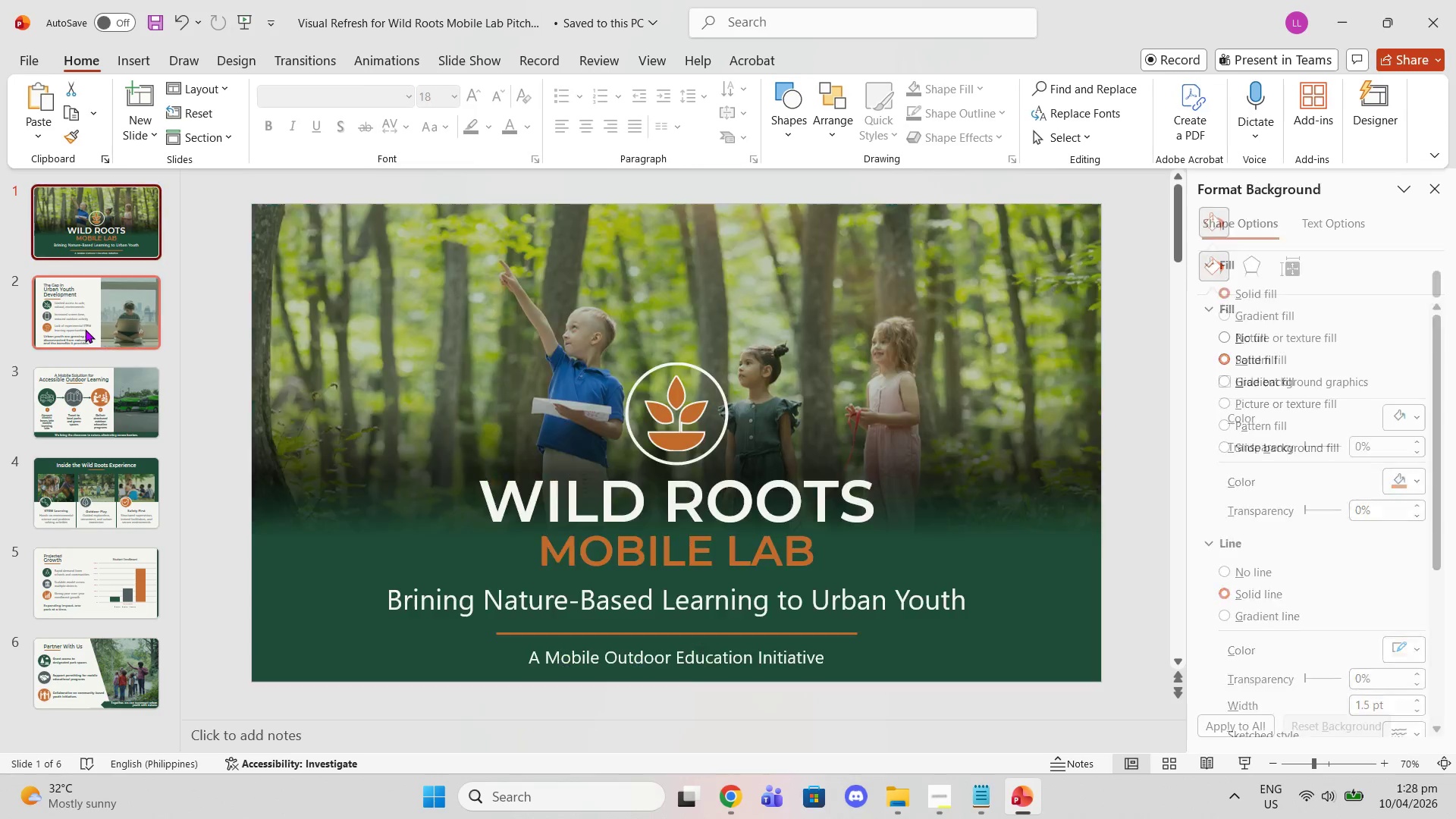 
left_click([85, 329])
 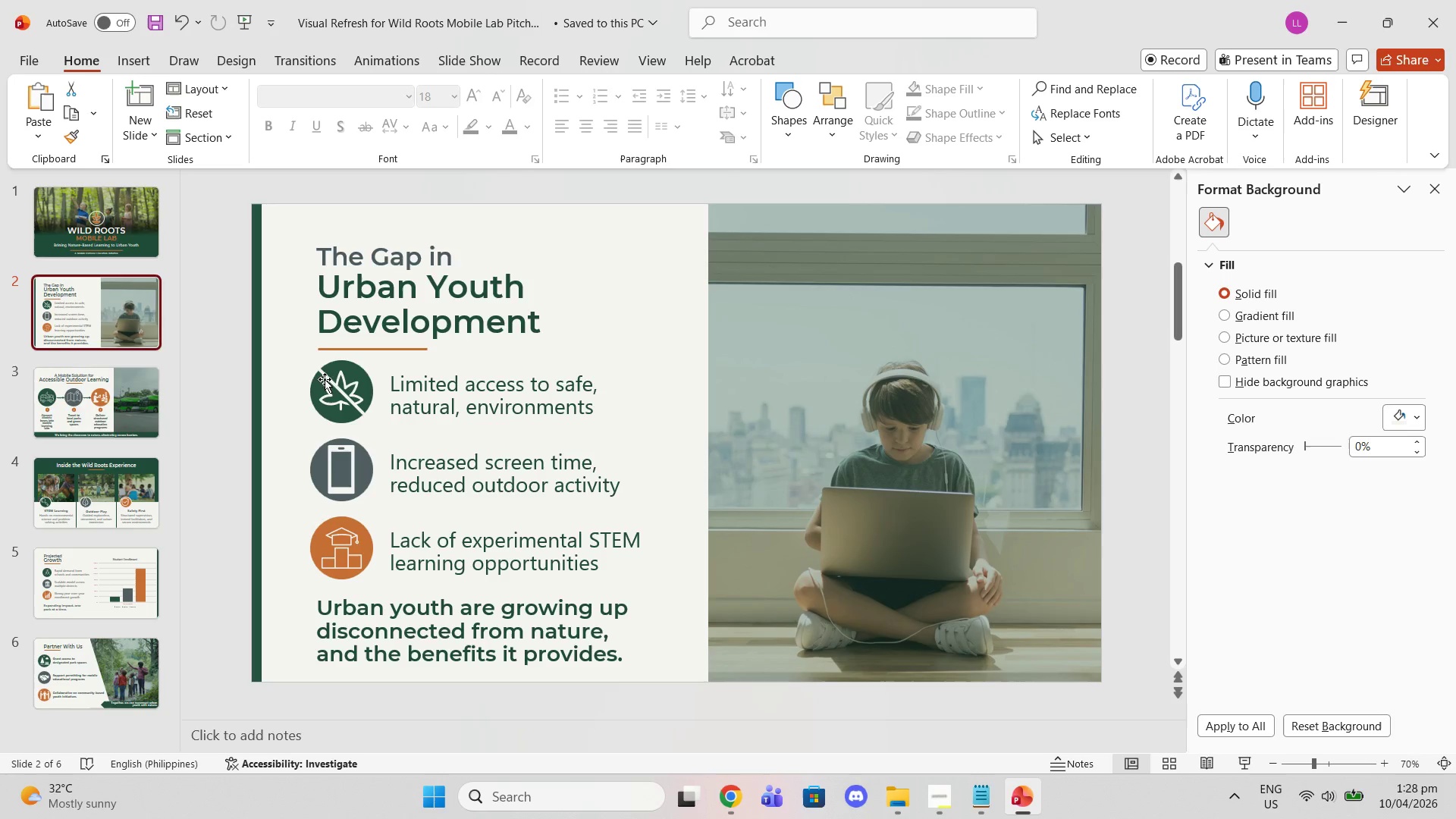 
left_click([312, 385])
 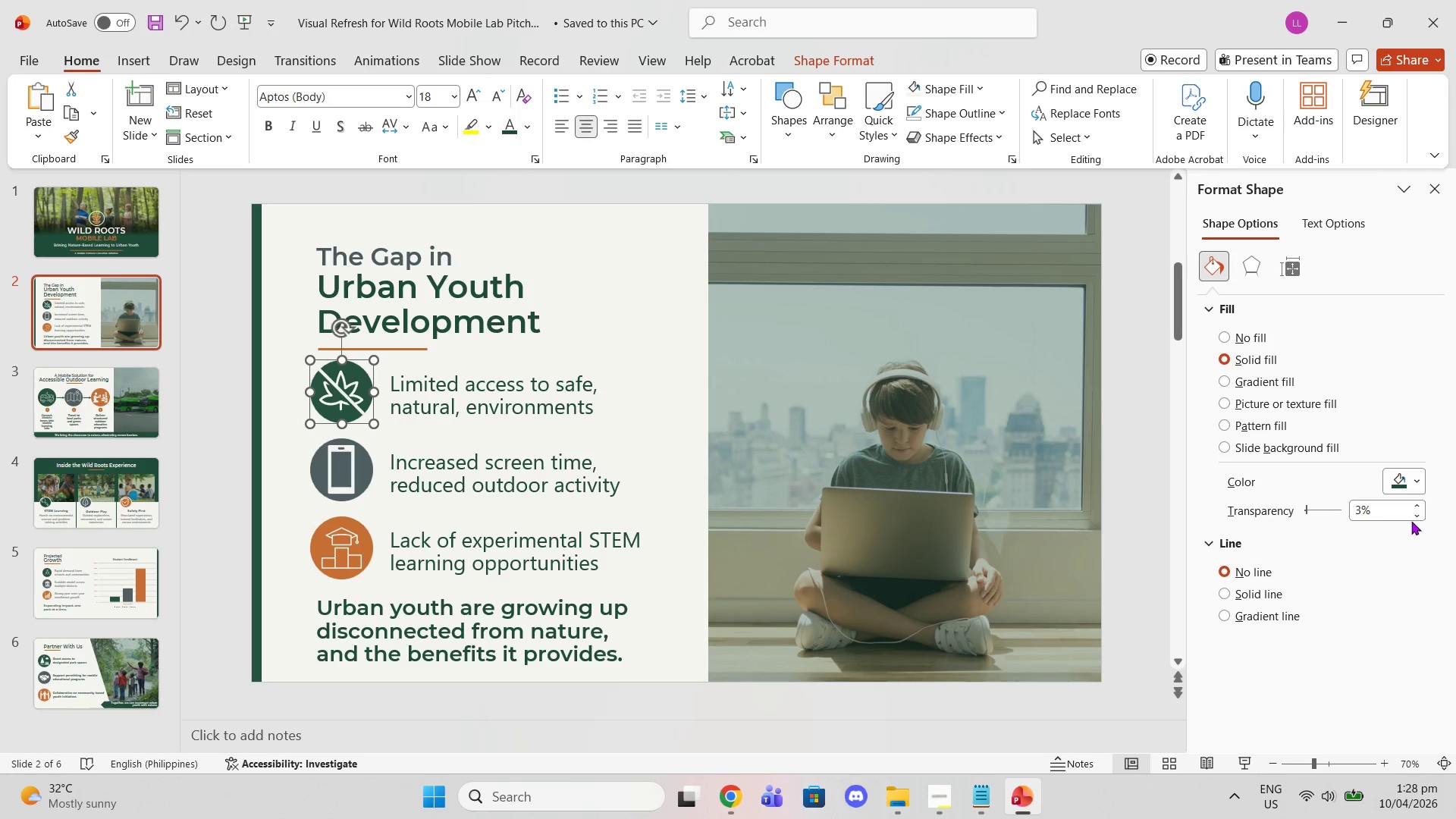 
double_click([1416, 516])
 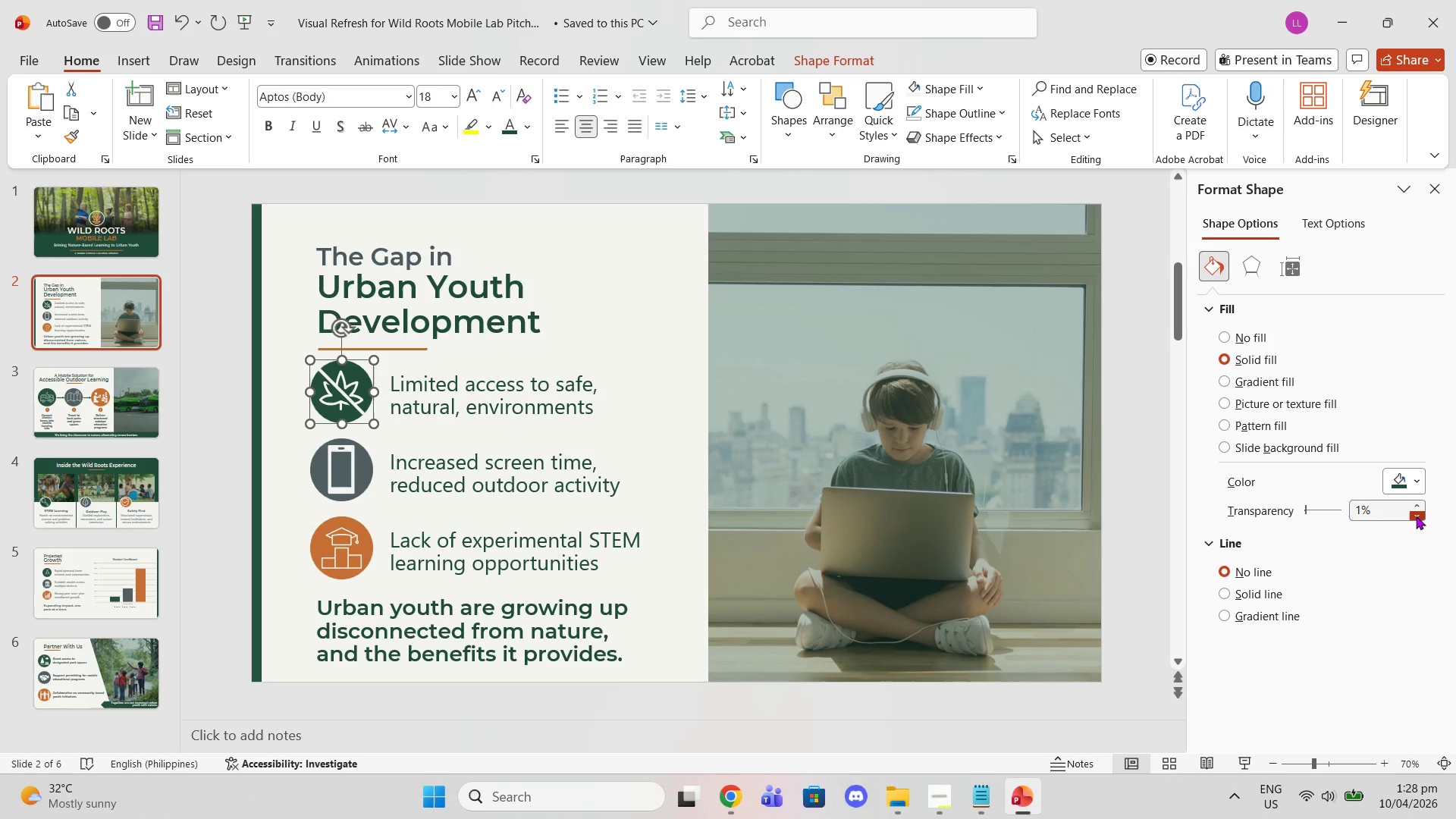 
triple_click([1416, 516])
 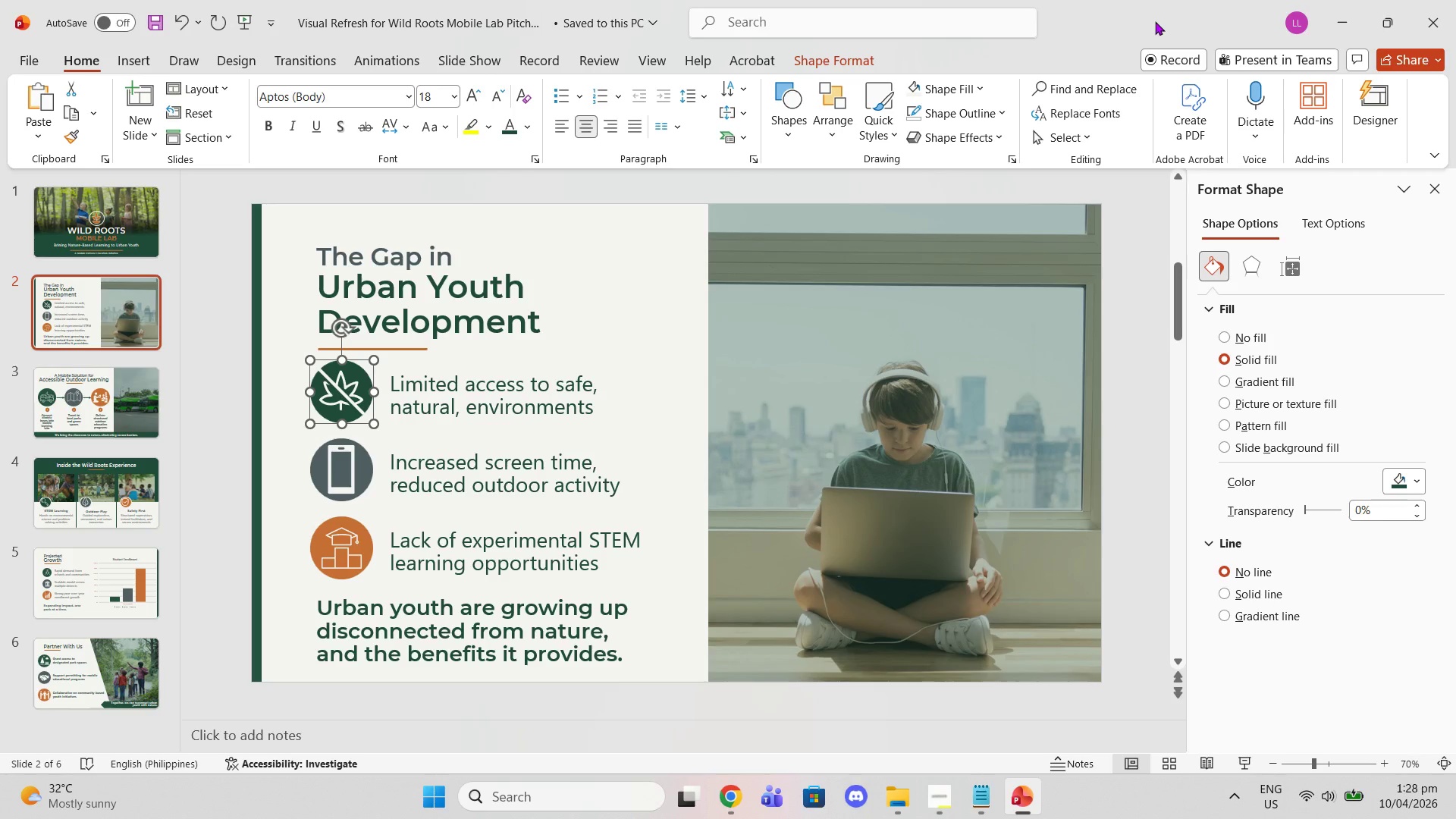 
mouse_move([1147, 60])
 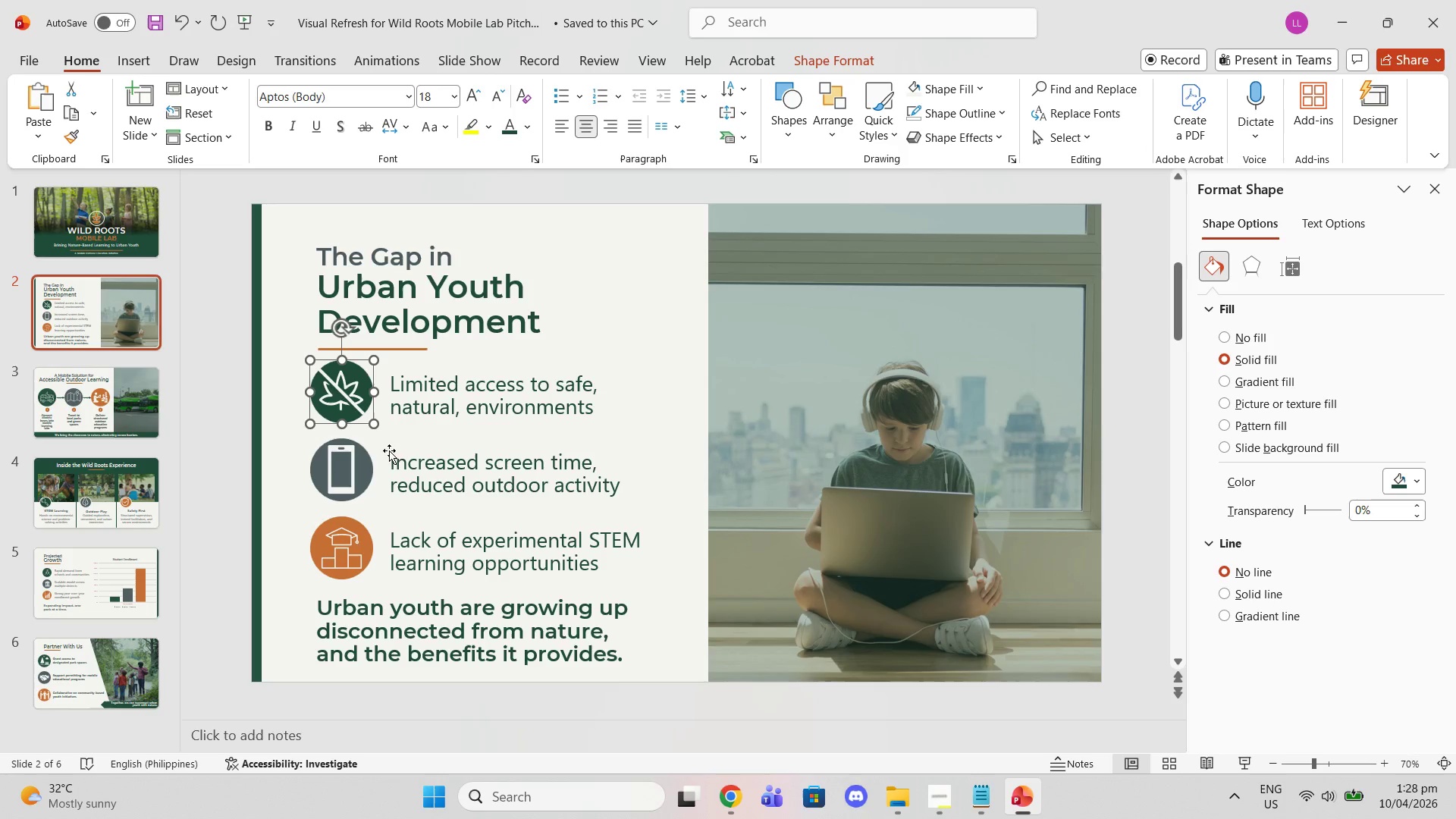 
left_click([370, 473])
 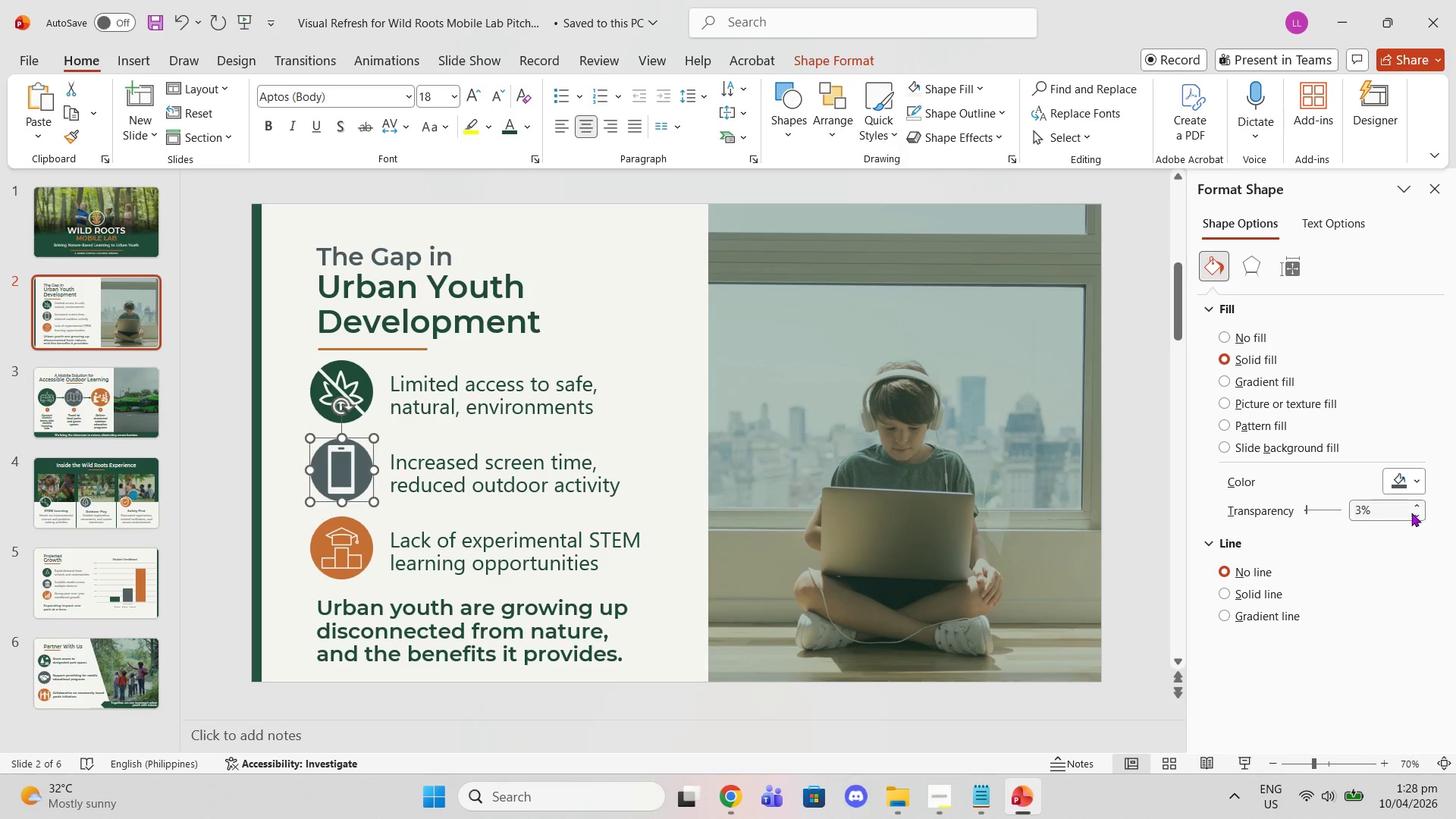 
double_click([1414, 510])
 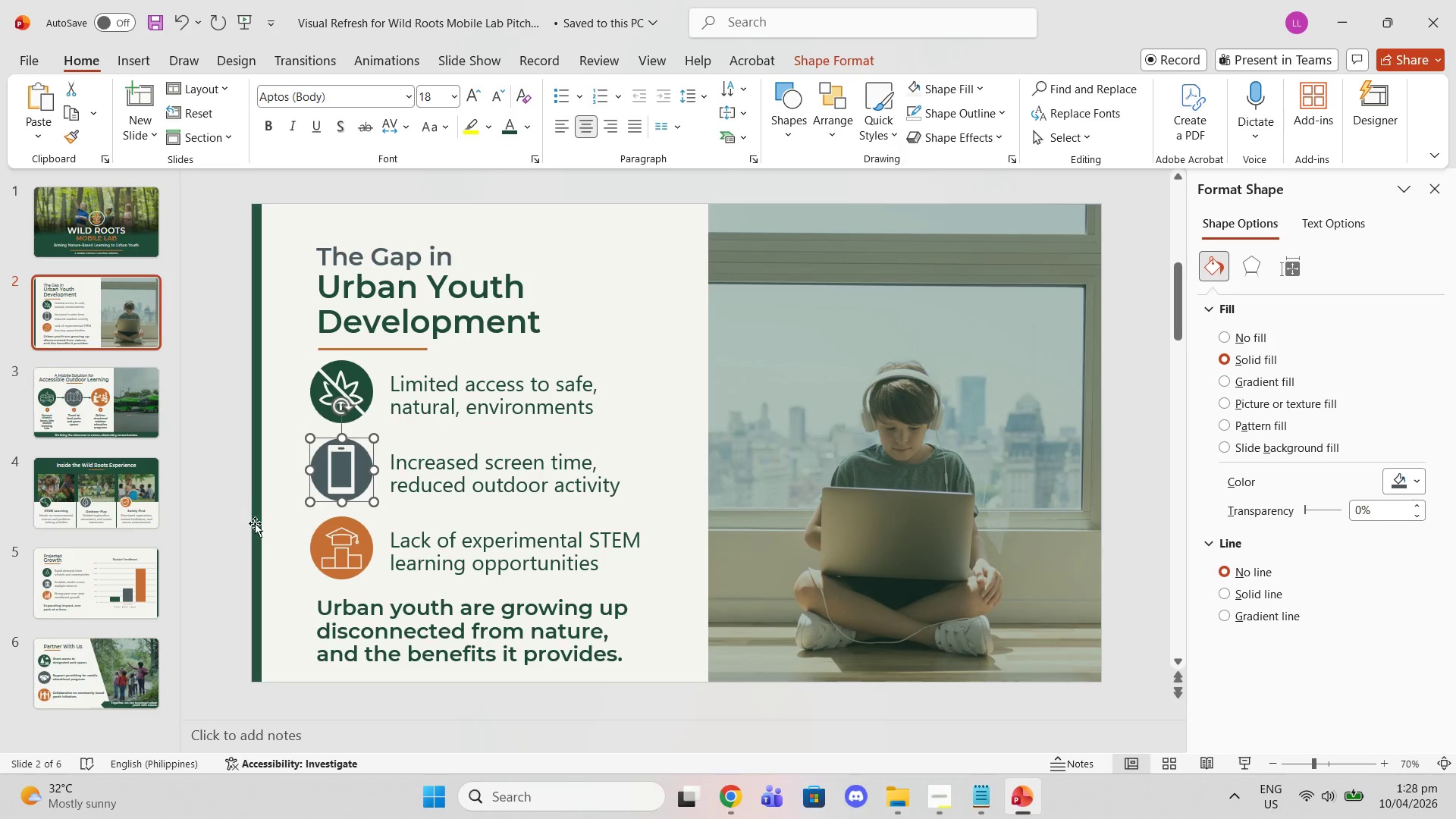 
left_click([324, 528])
 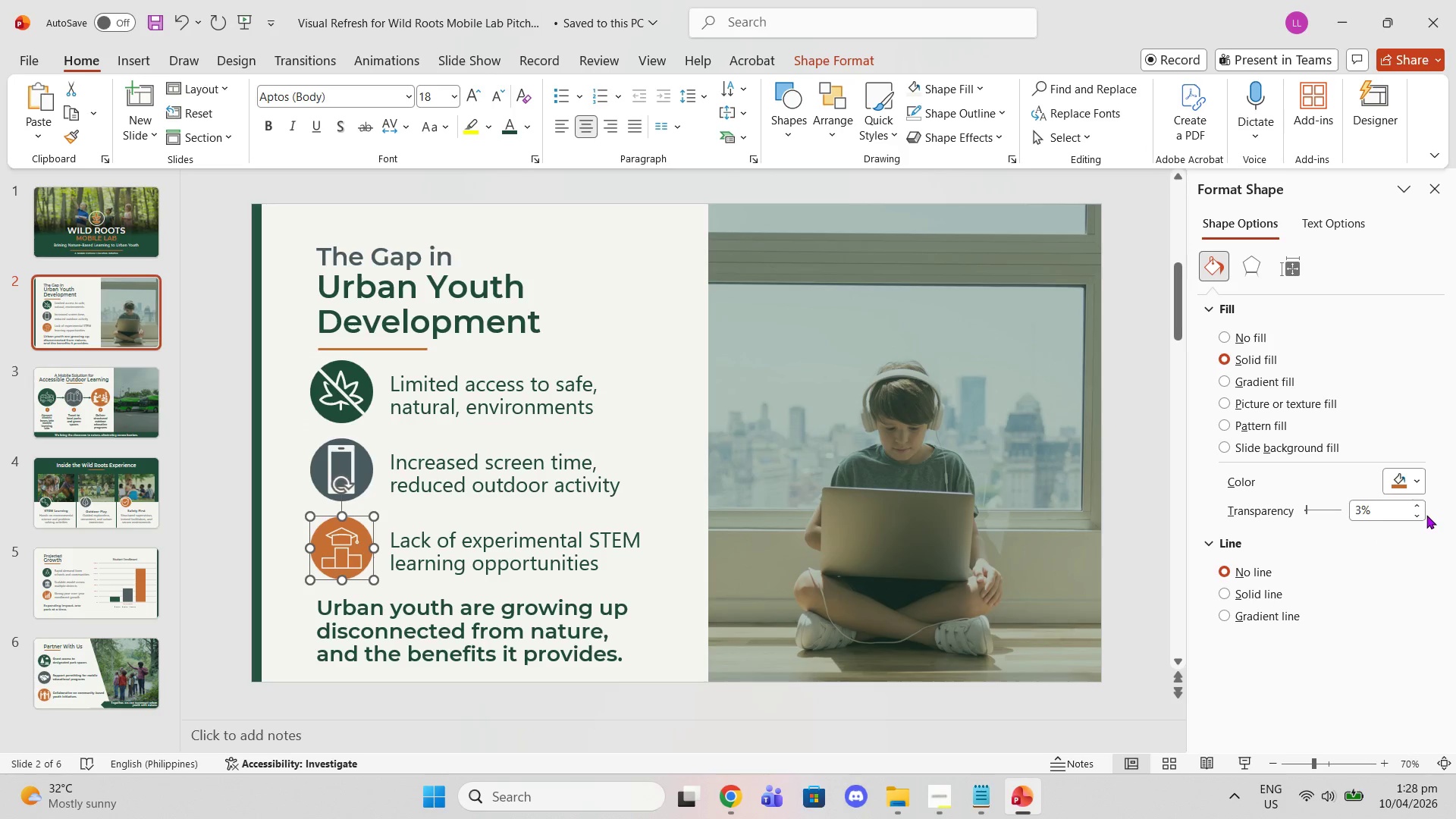 
double_click([1419, 513])
 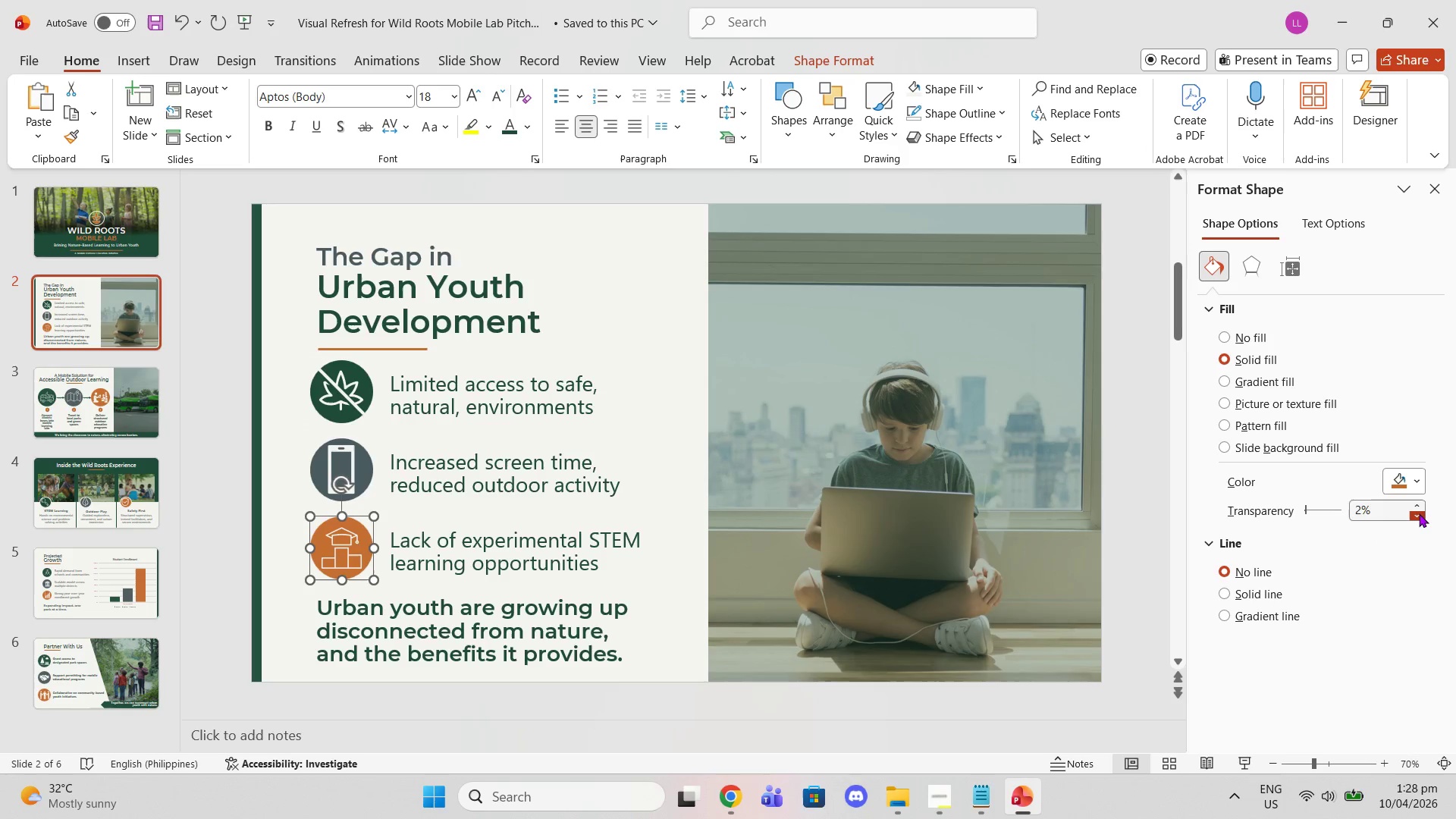 
triple_click([1419, 513])
 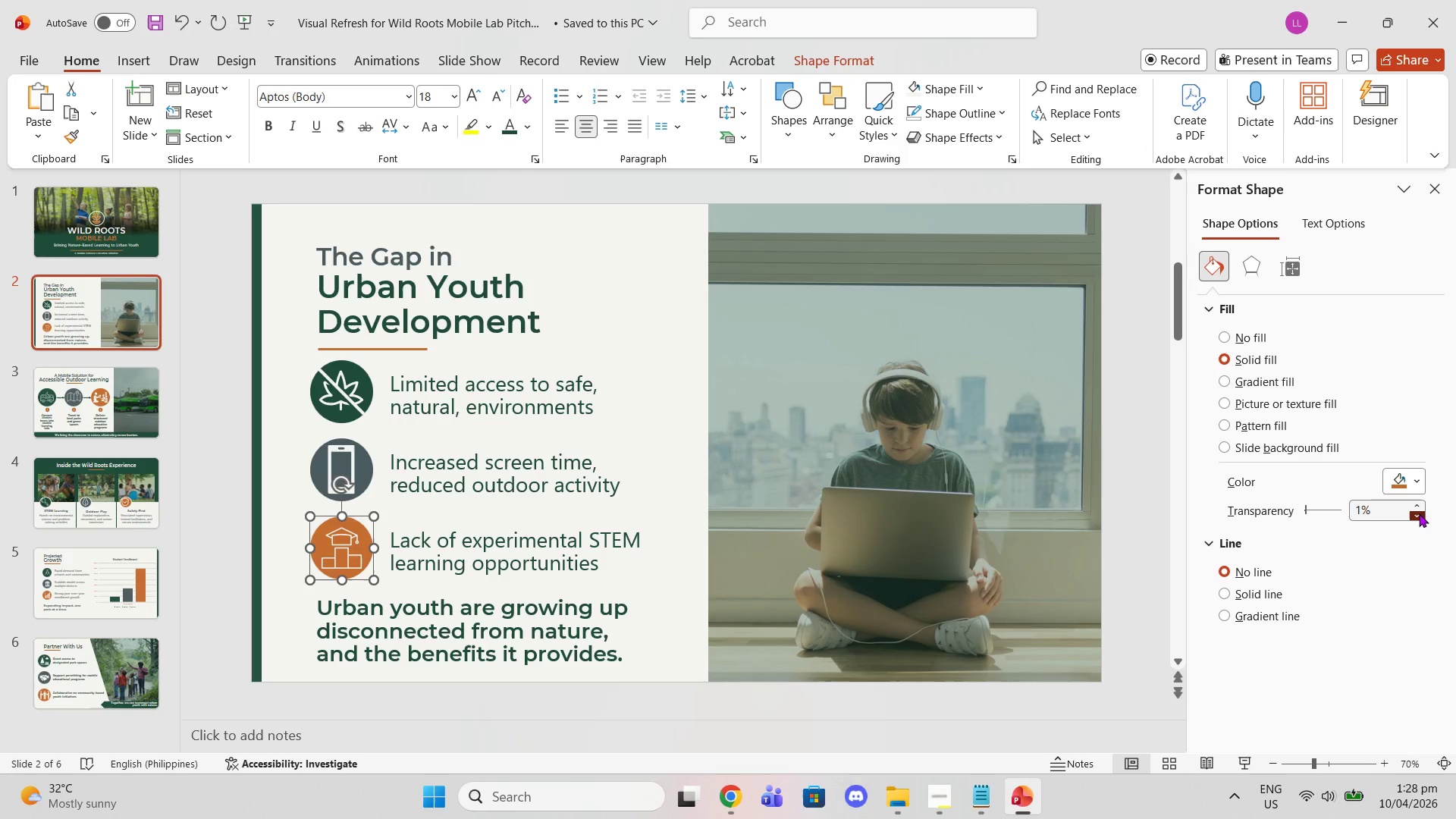 
triple_click([1419, 513])
 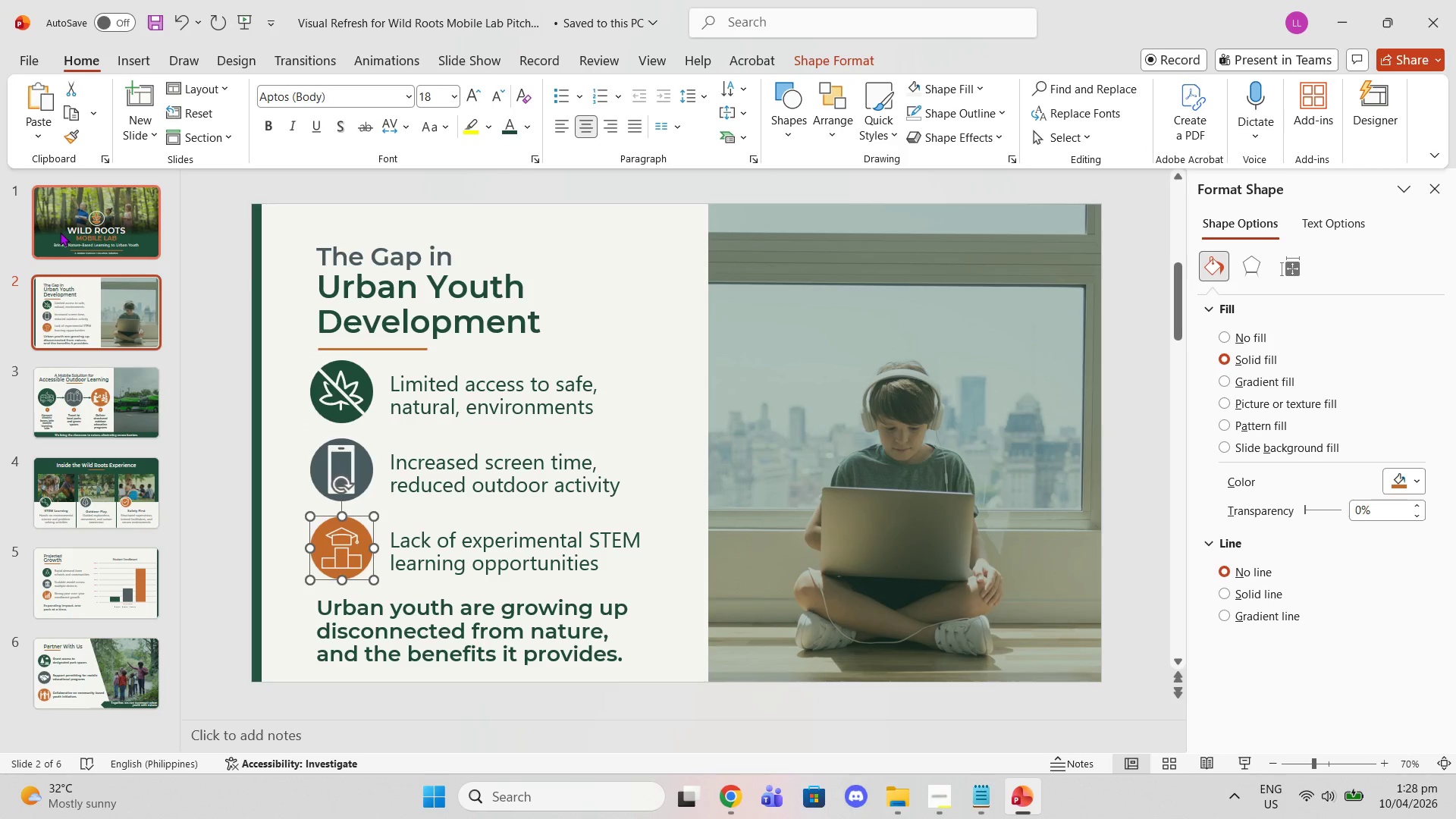 
left_click([60, 232])
 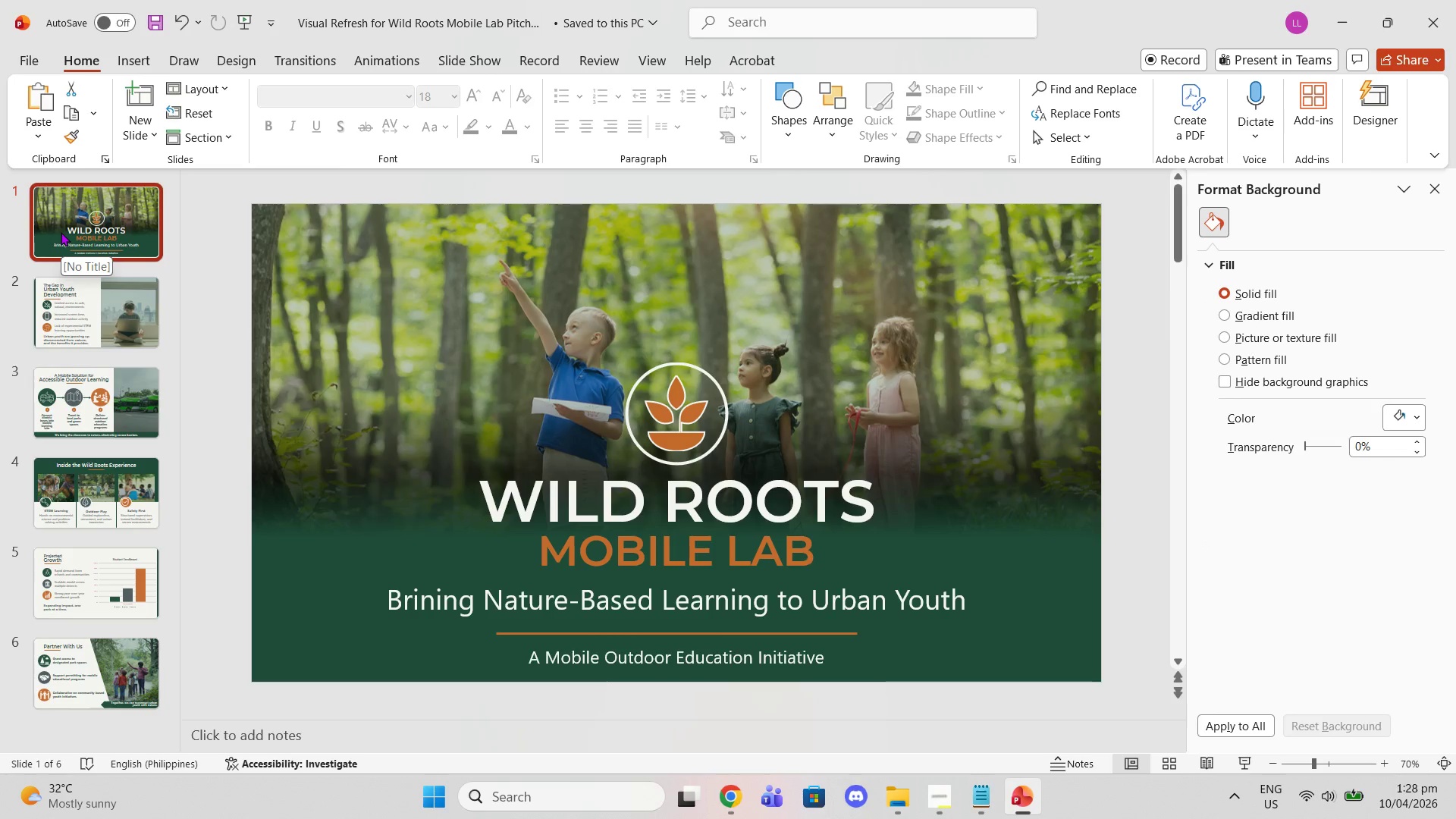 
wait(7.23)
 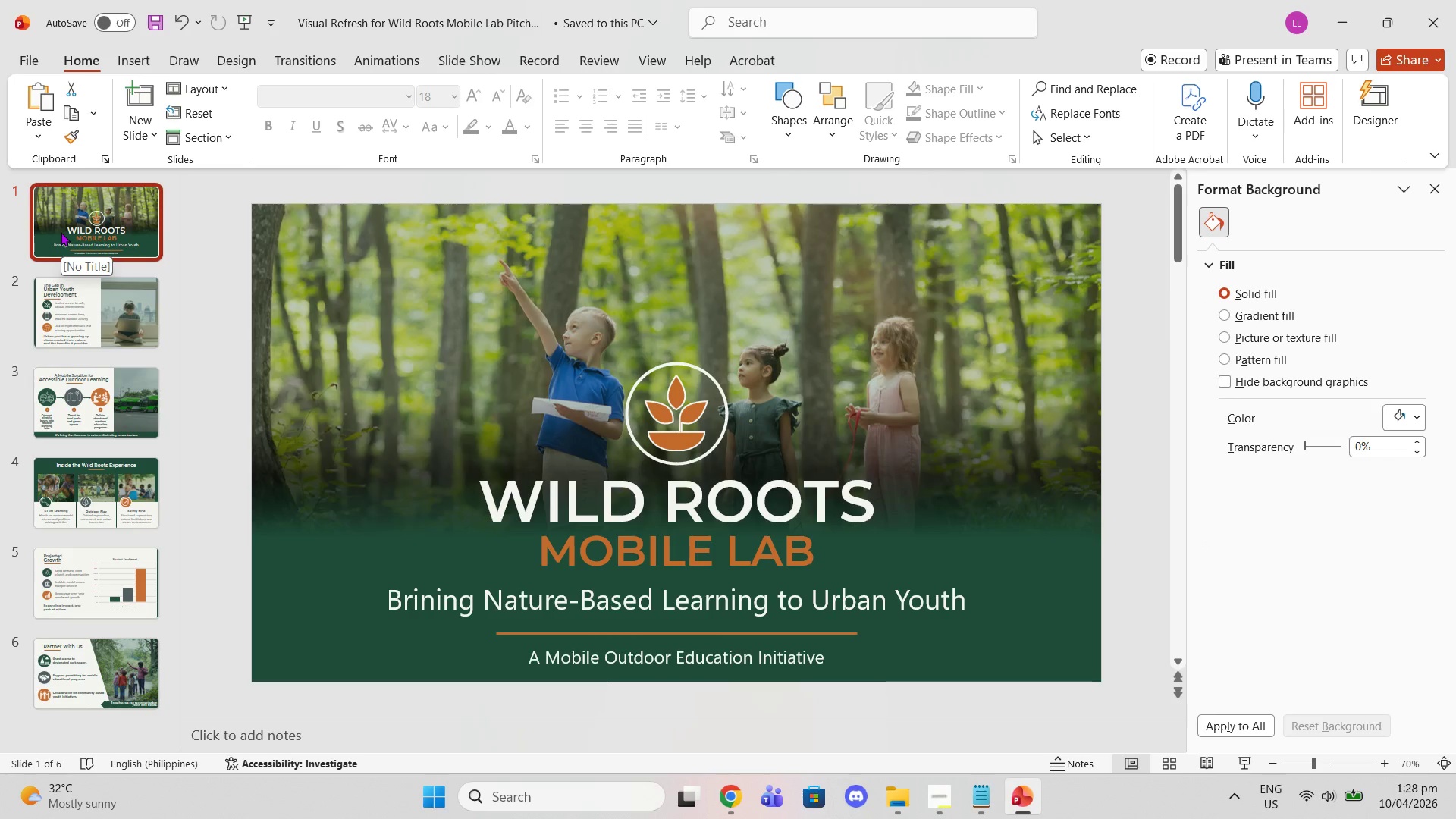 
left_click([53, 305])
 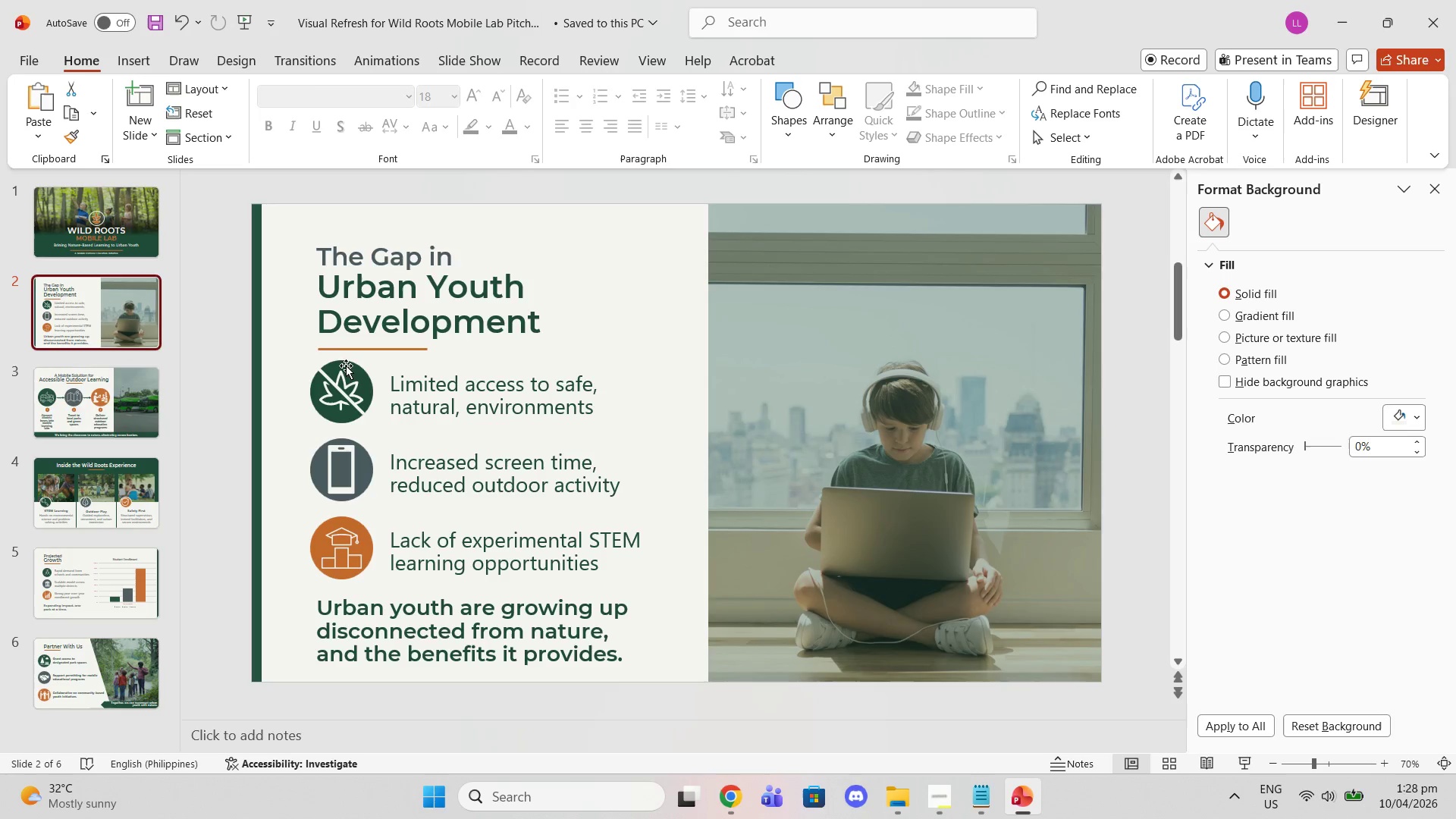 
left_click([347, 366])
 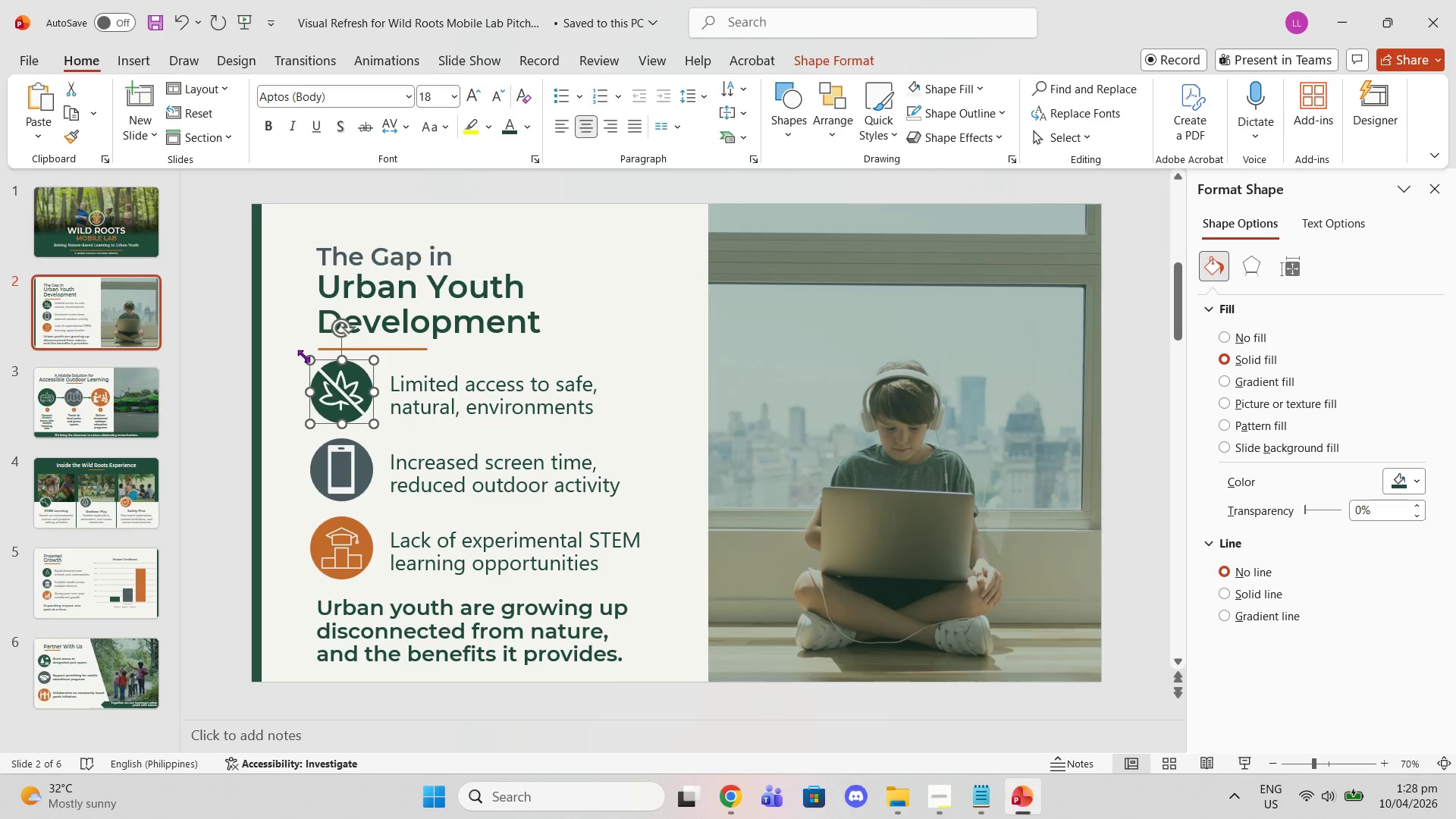 
wait(6.19)
 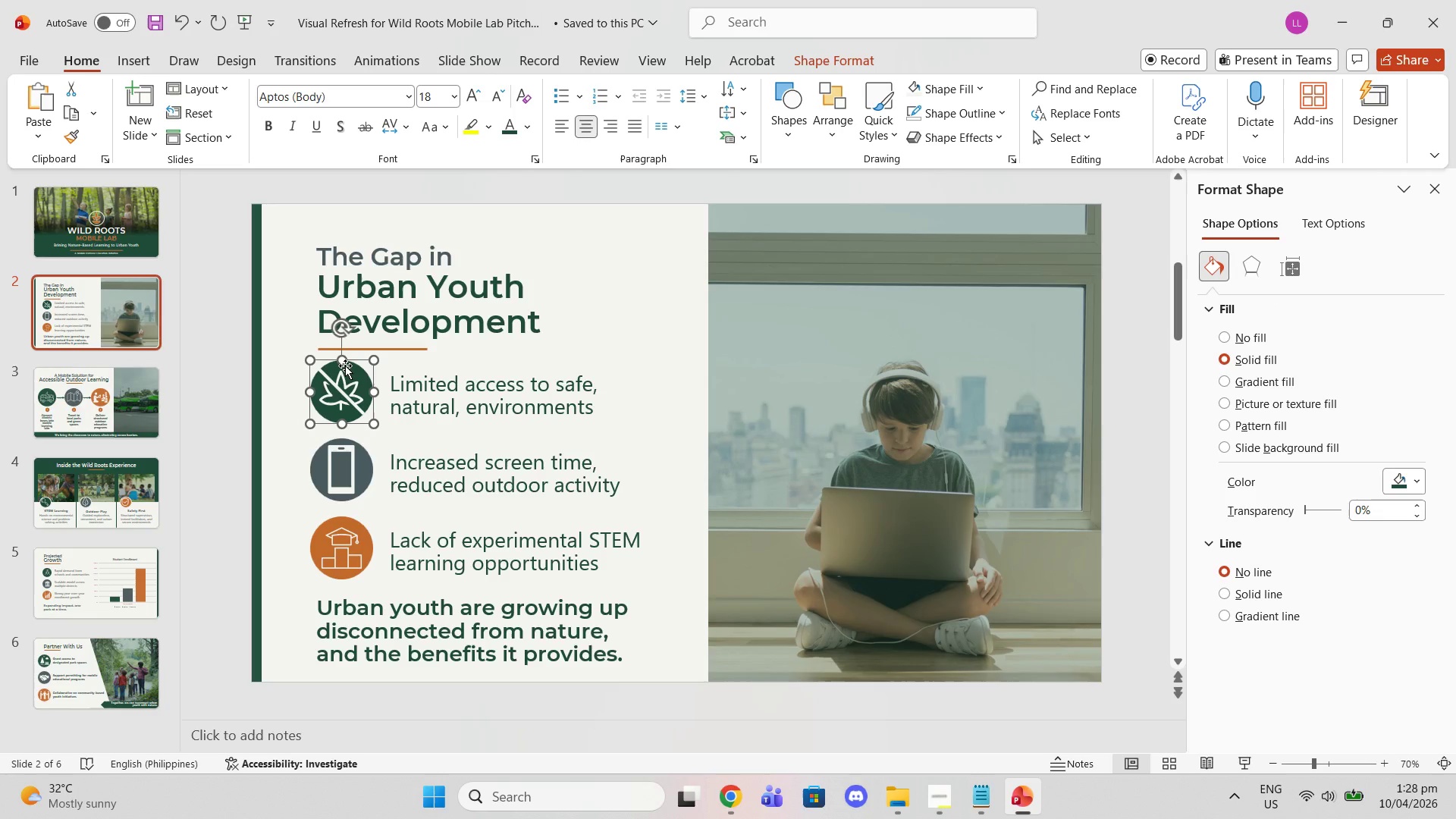 
left_click([318, 468])
 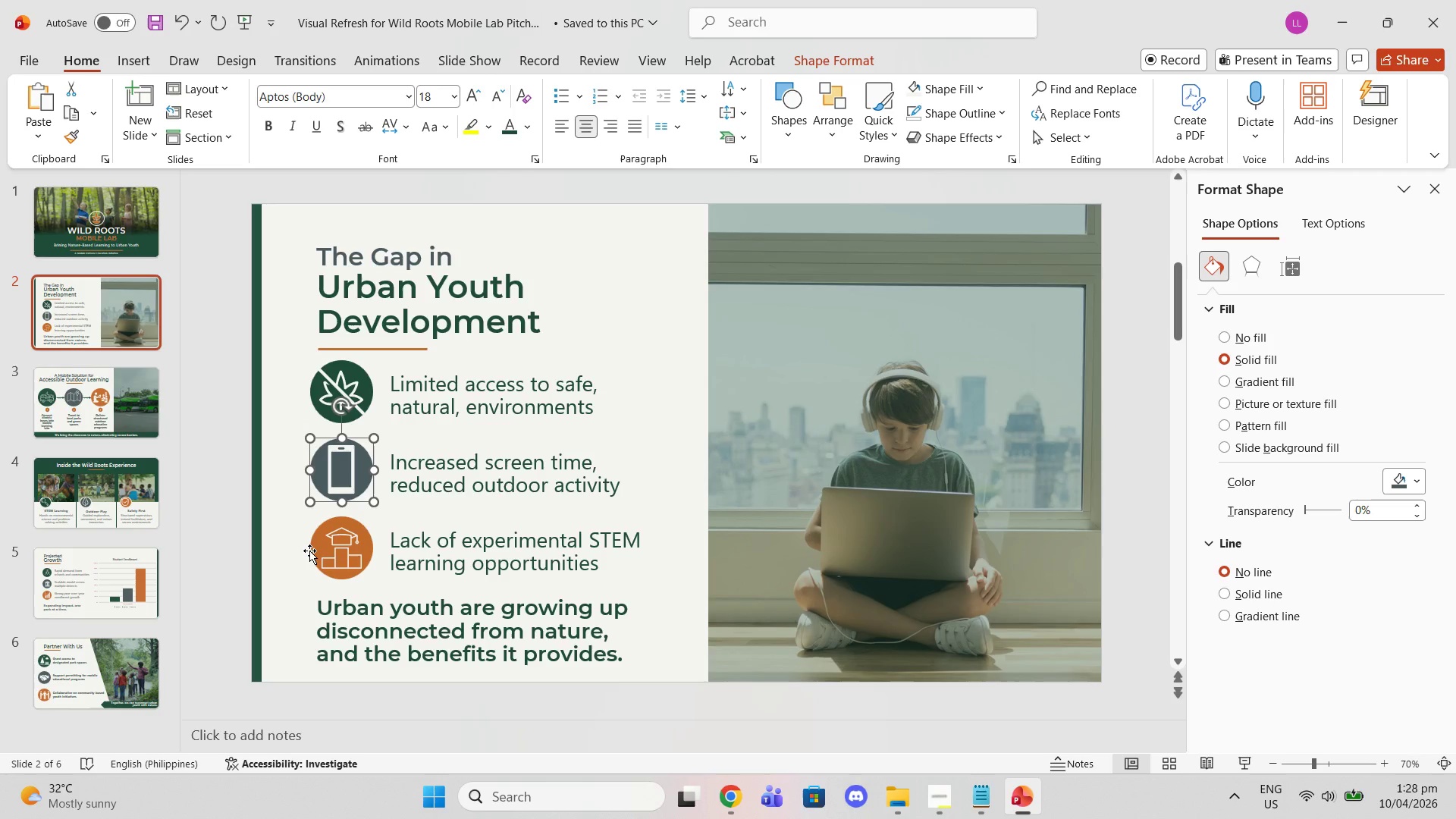 
left_click([309, 551])
 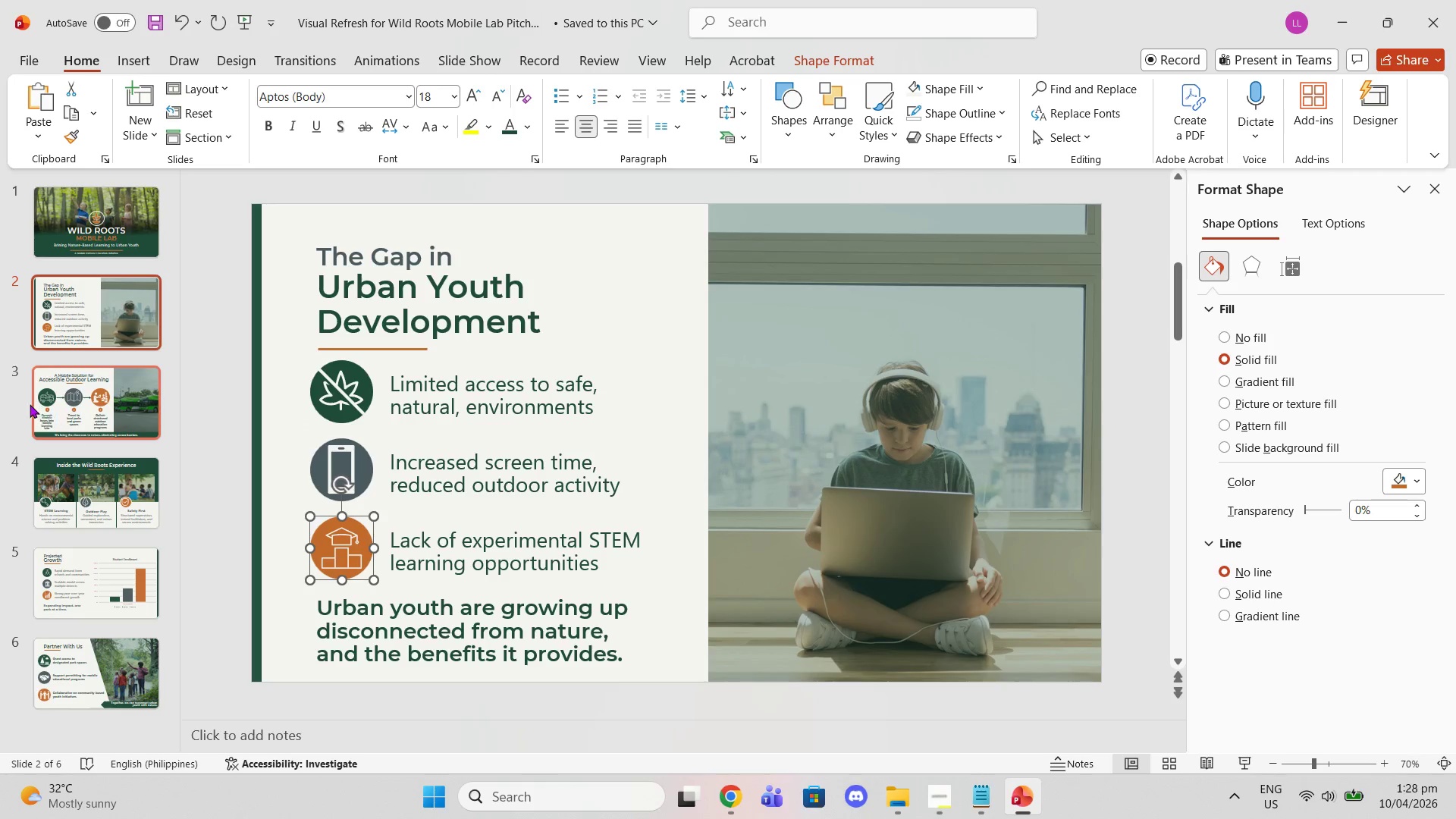 
left_click([29, 403])
 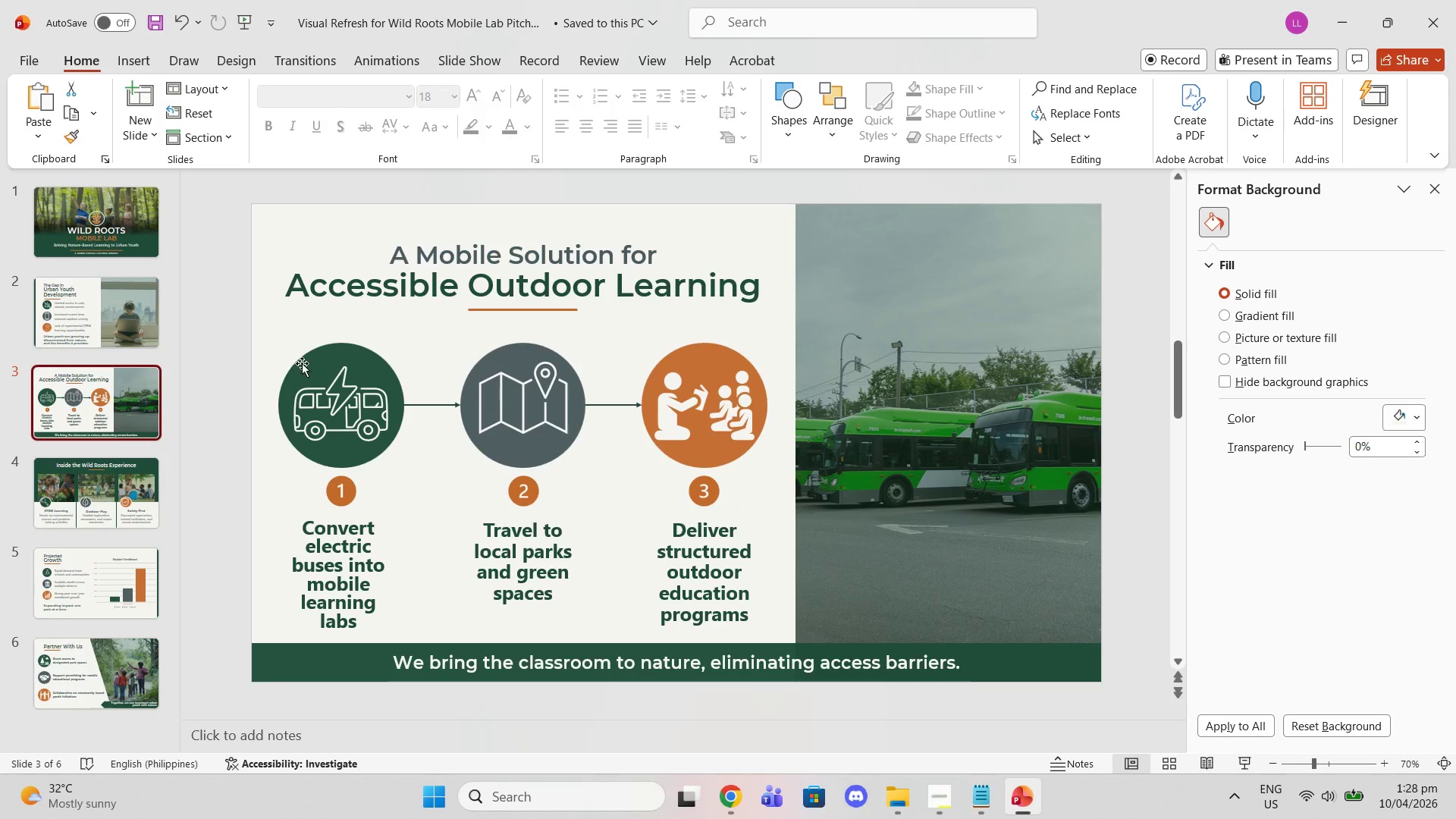 
left_click([311, 366])
 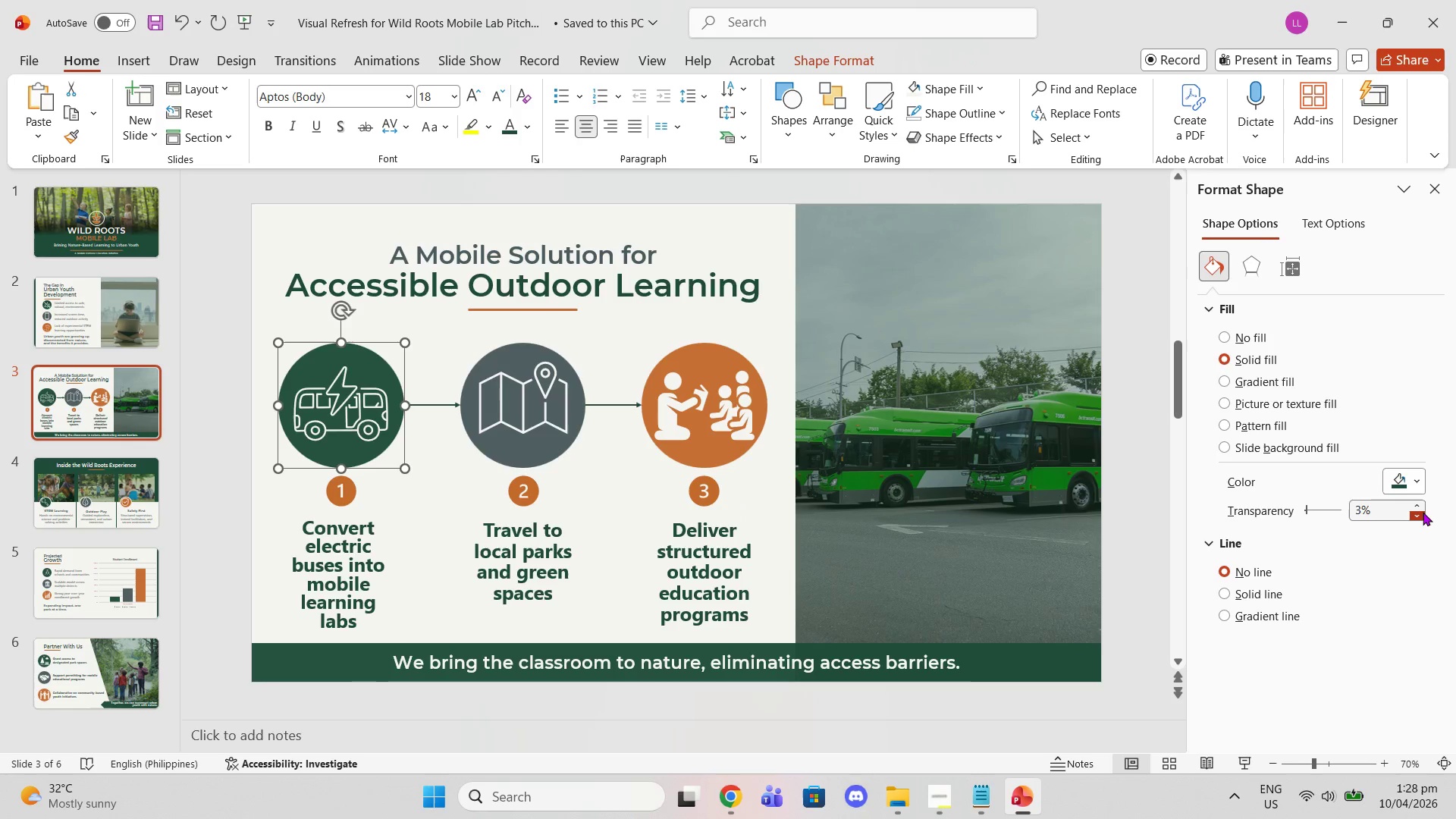 
double_click([1420, 512])
 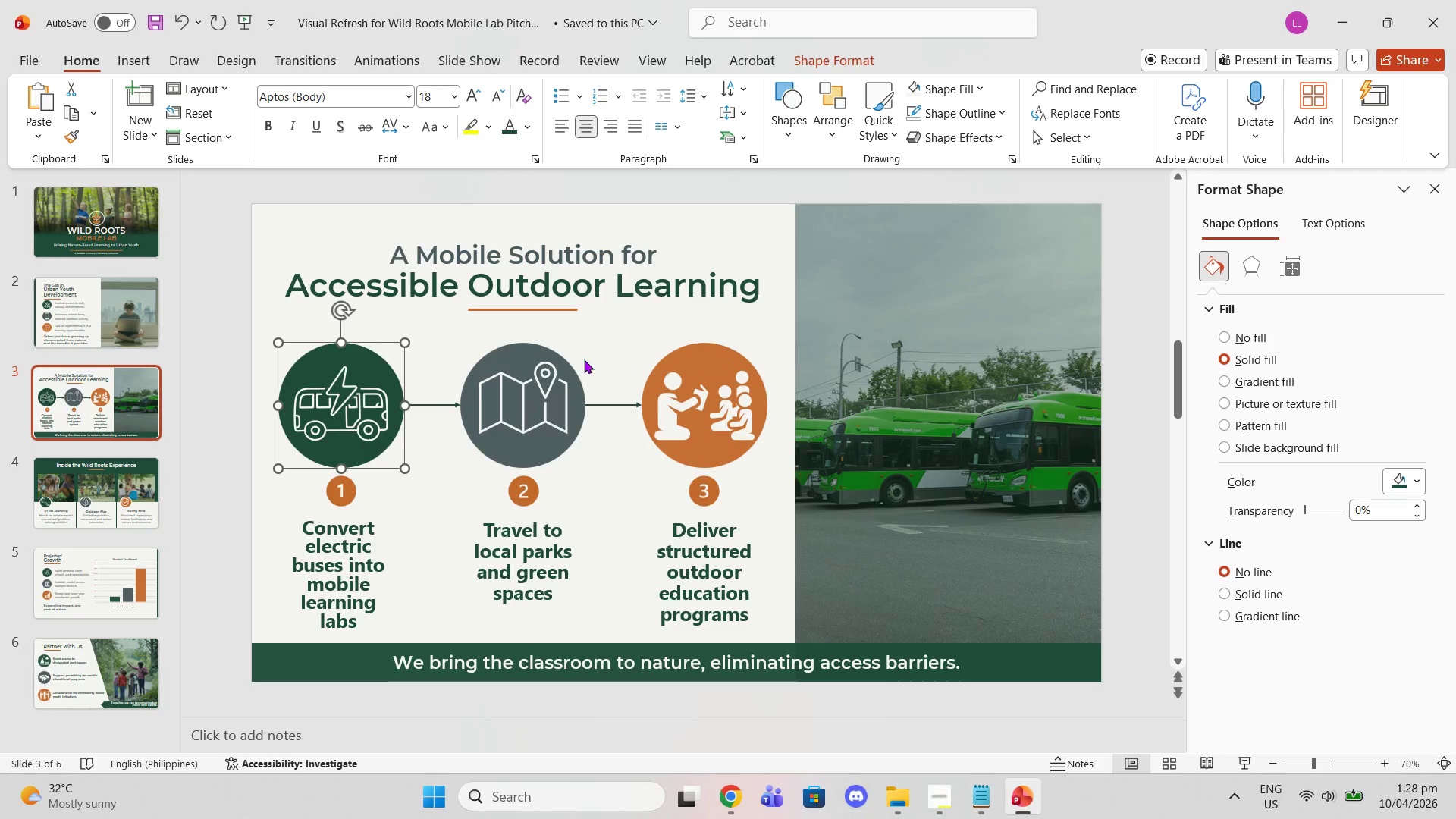 
left_click([492, 359])
 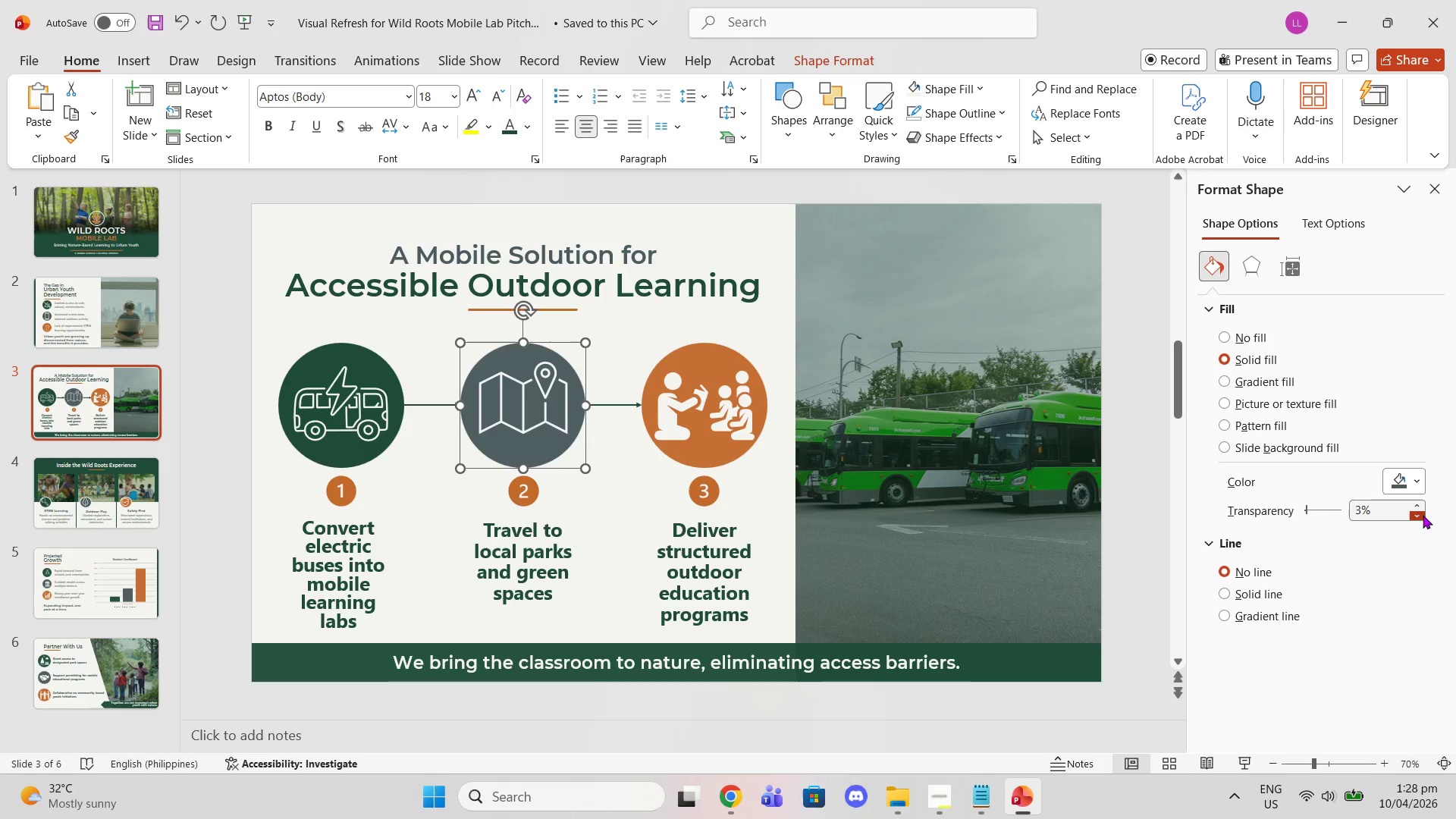 
double_click([1423, 515])
 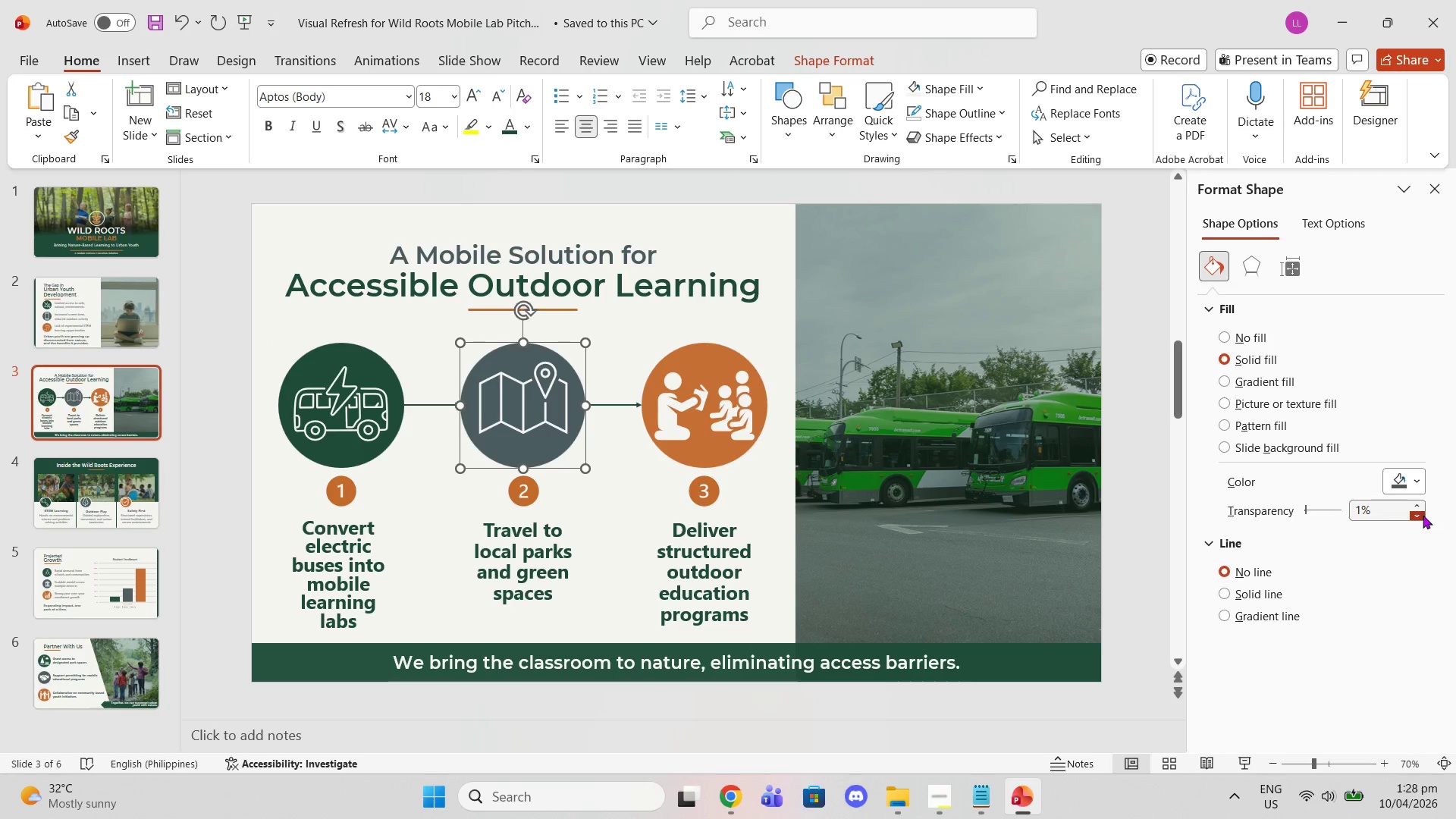 
triple_click([1423, 515])
 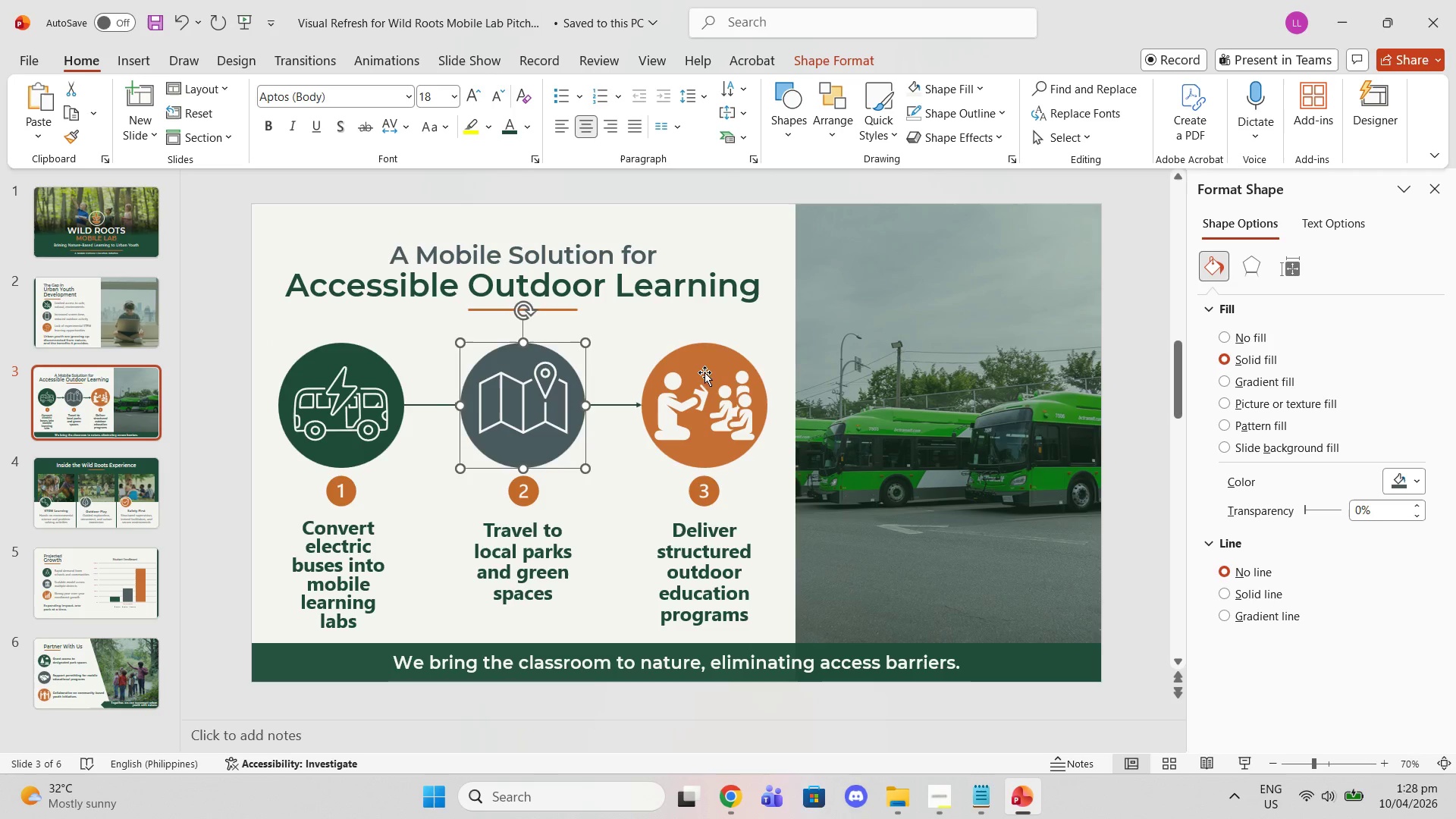 
left_click([697, 361])
 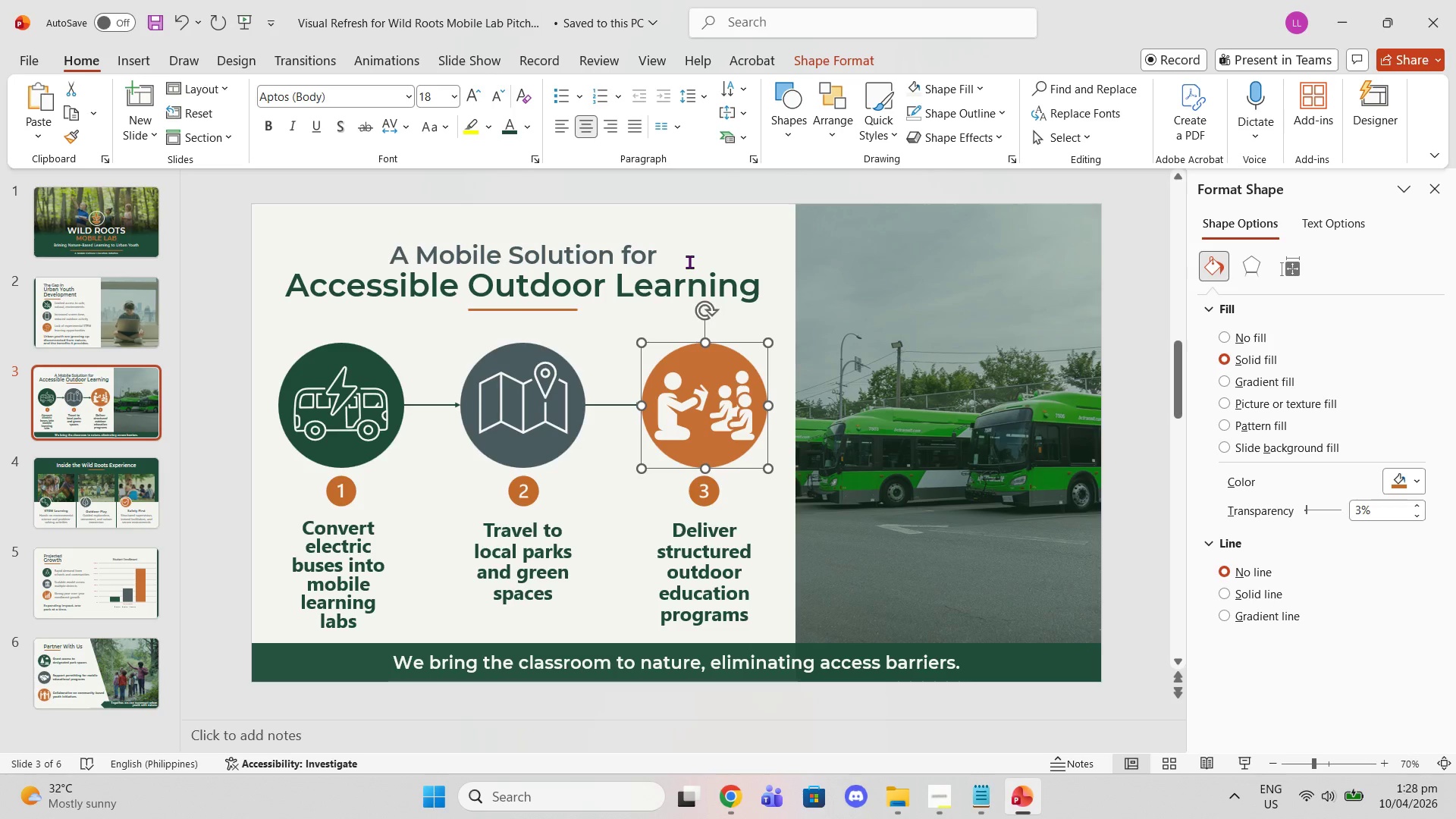 
wait(13.45)
 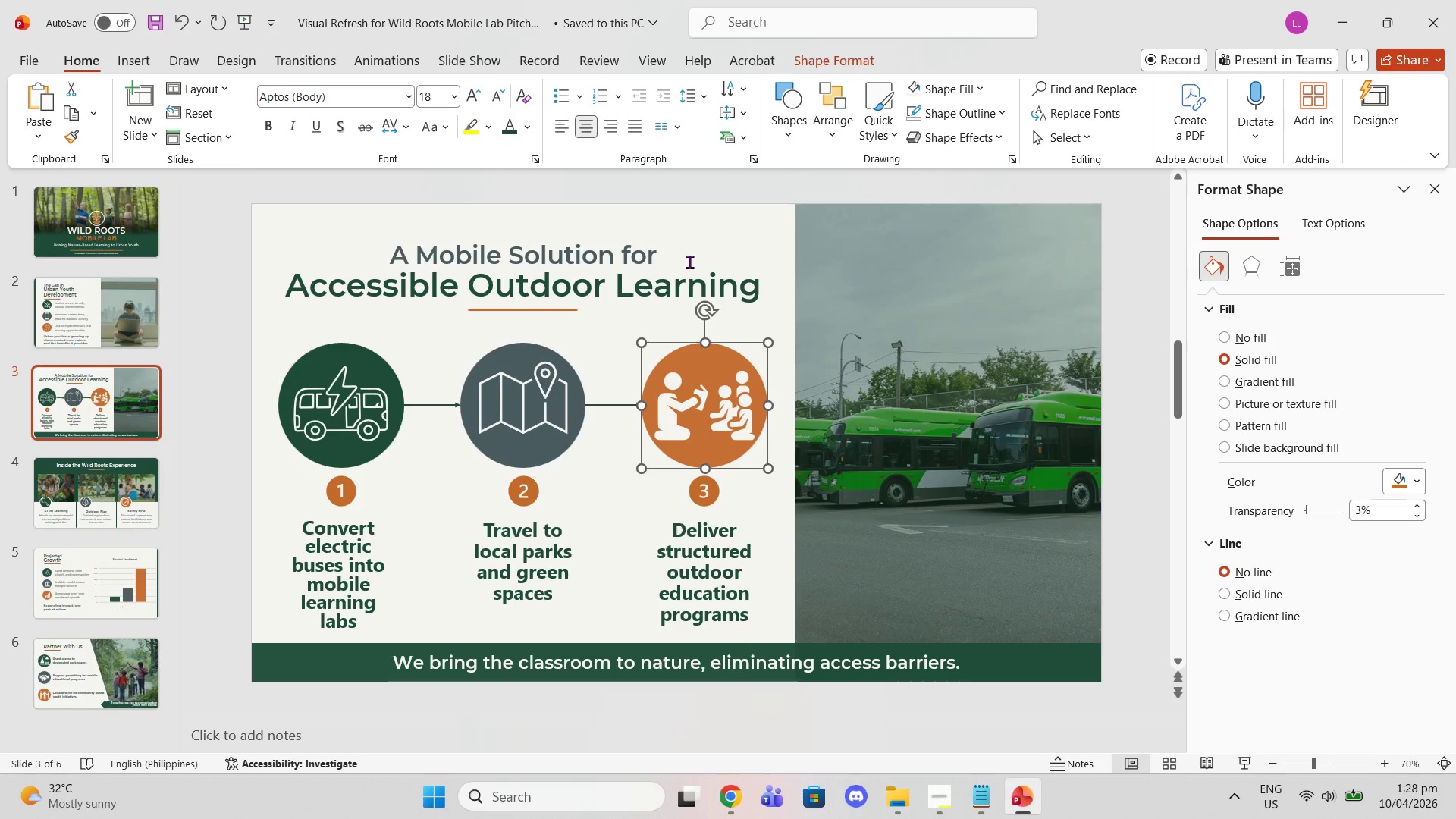 
left_click([1414, 519])
 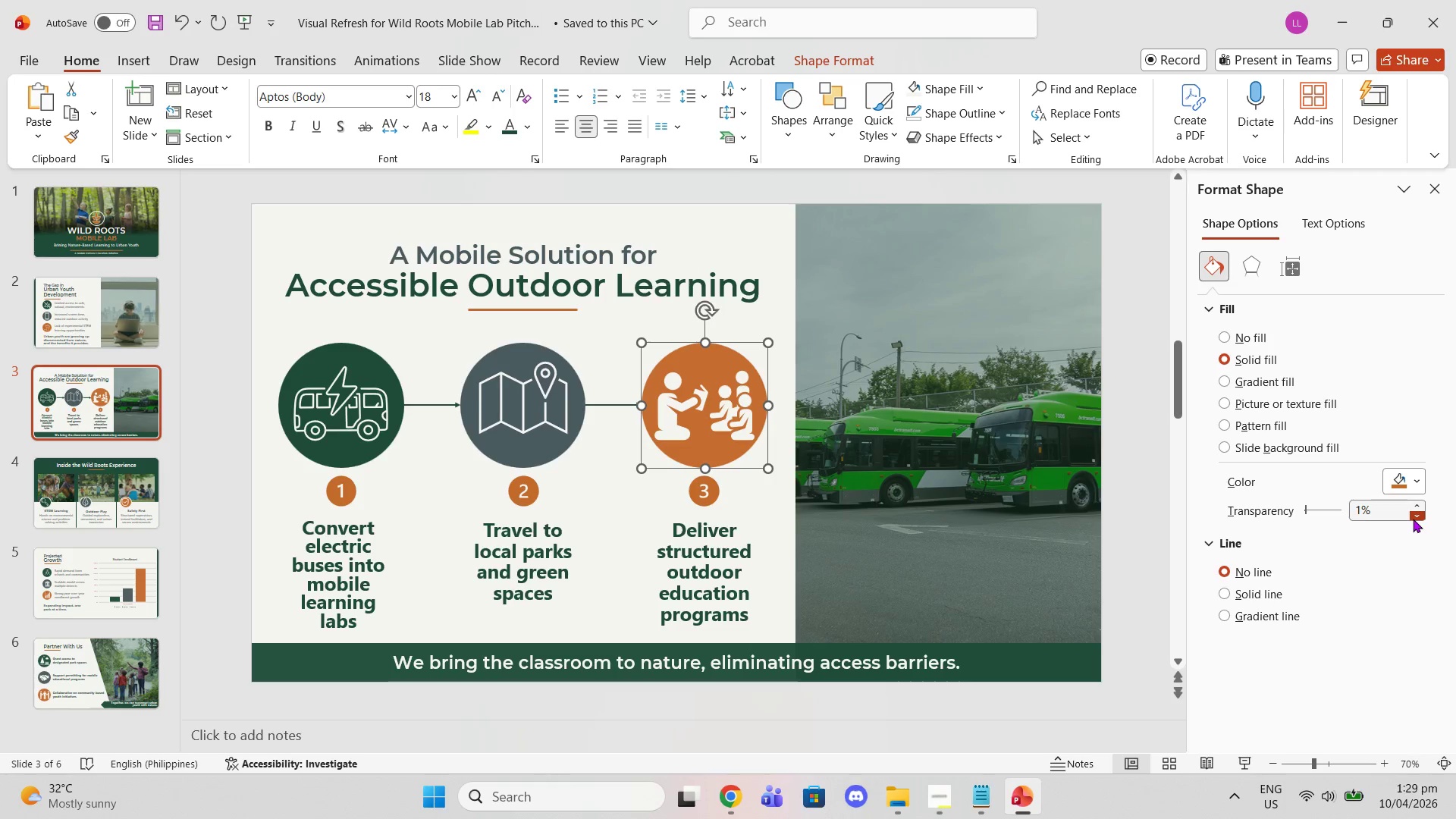 
triple_click([1413, 519])
 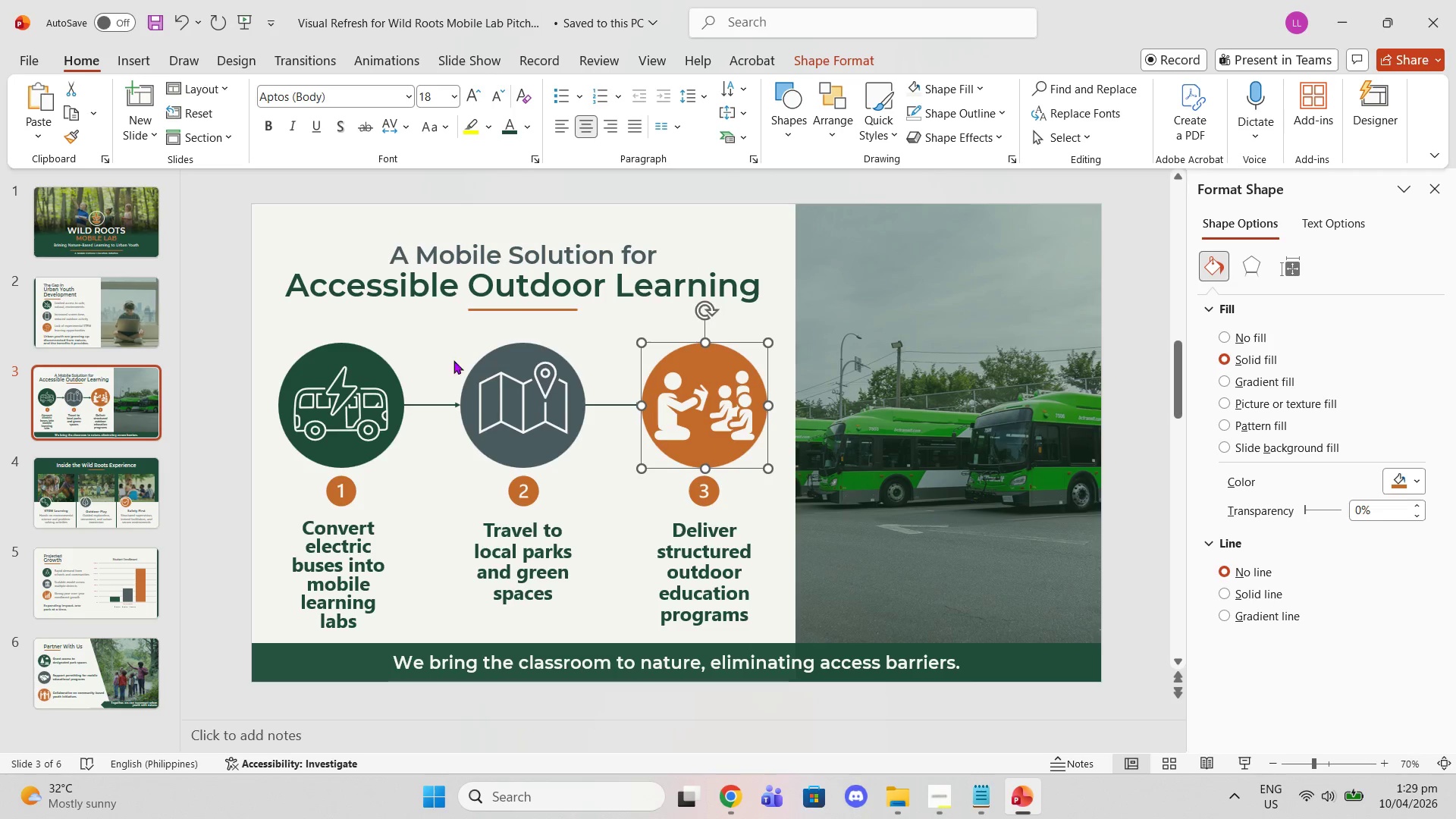 
left_click([506, 361])
 